 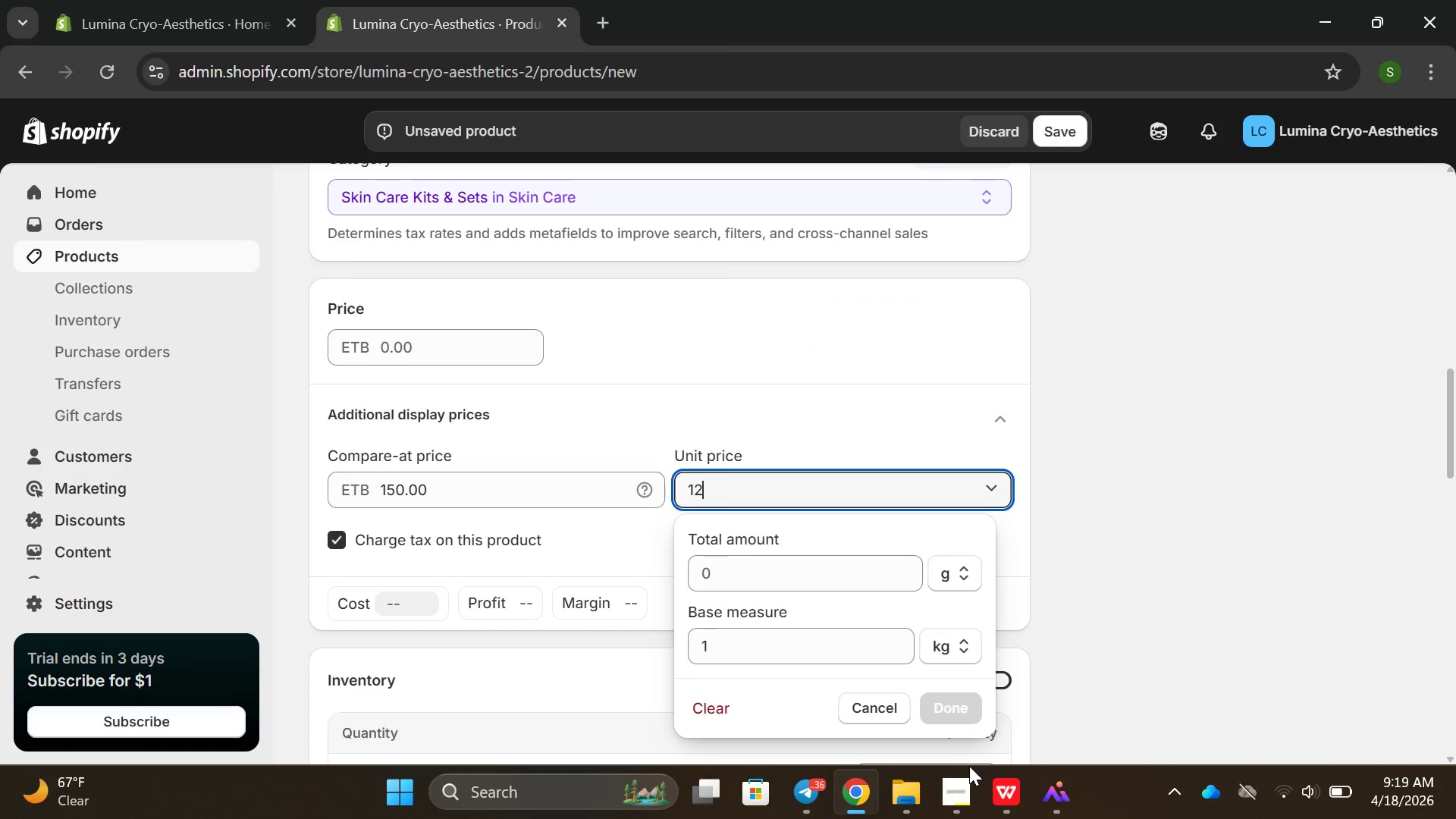 
key(5)
 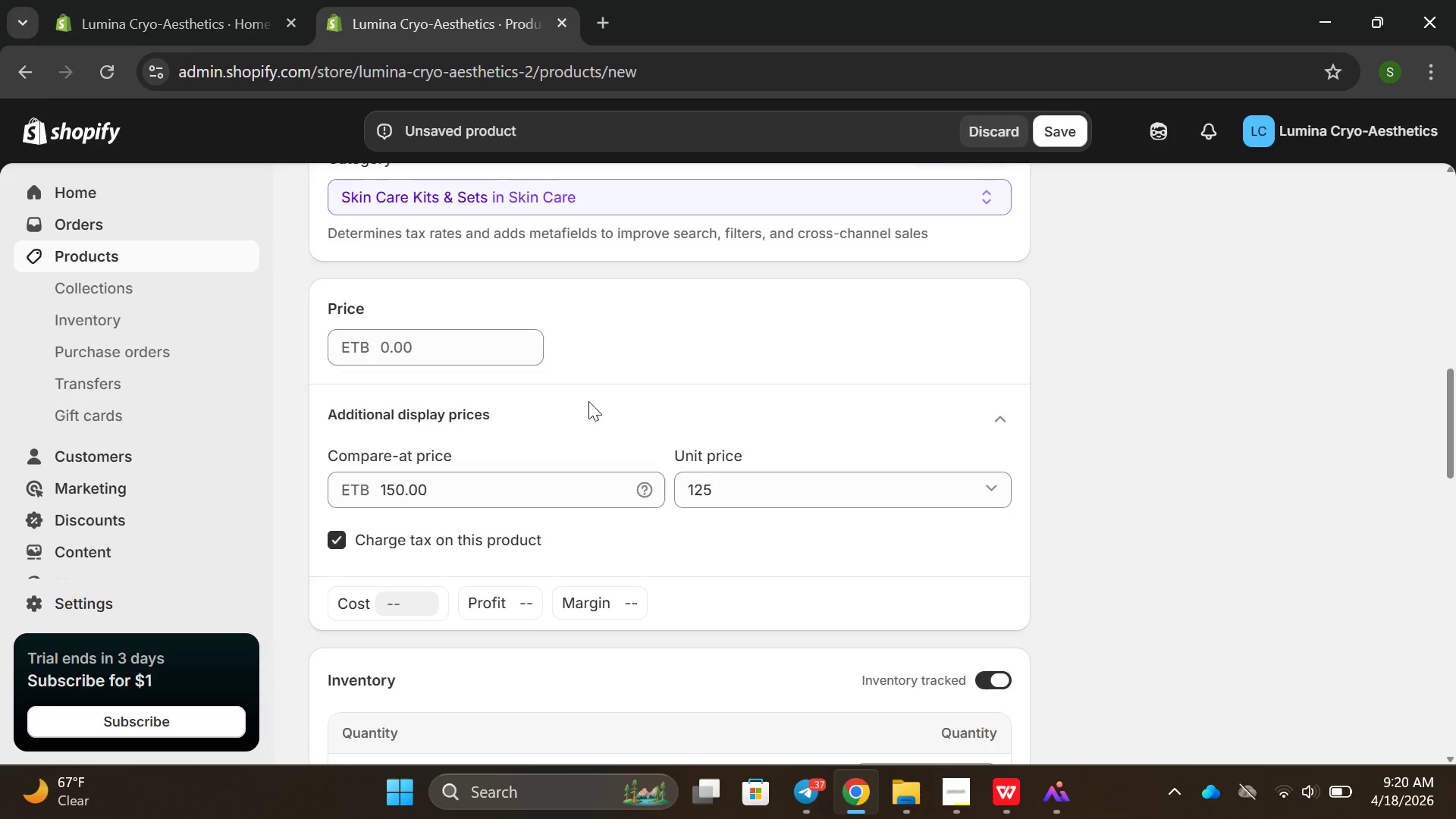 
left_click([457, 356])
 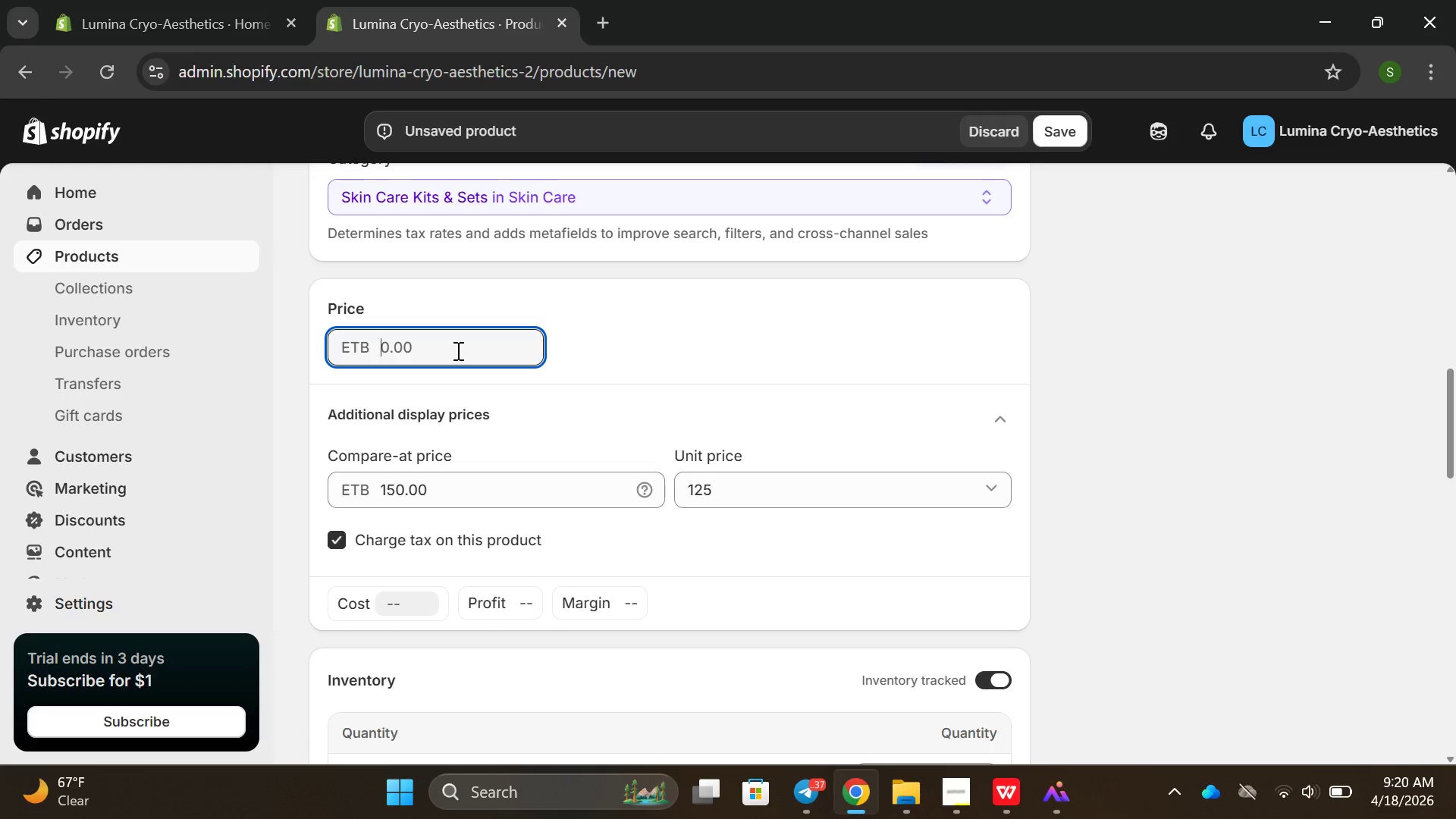 
type(126)
 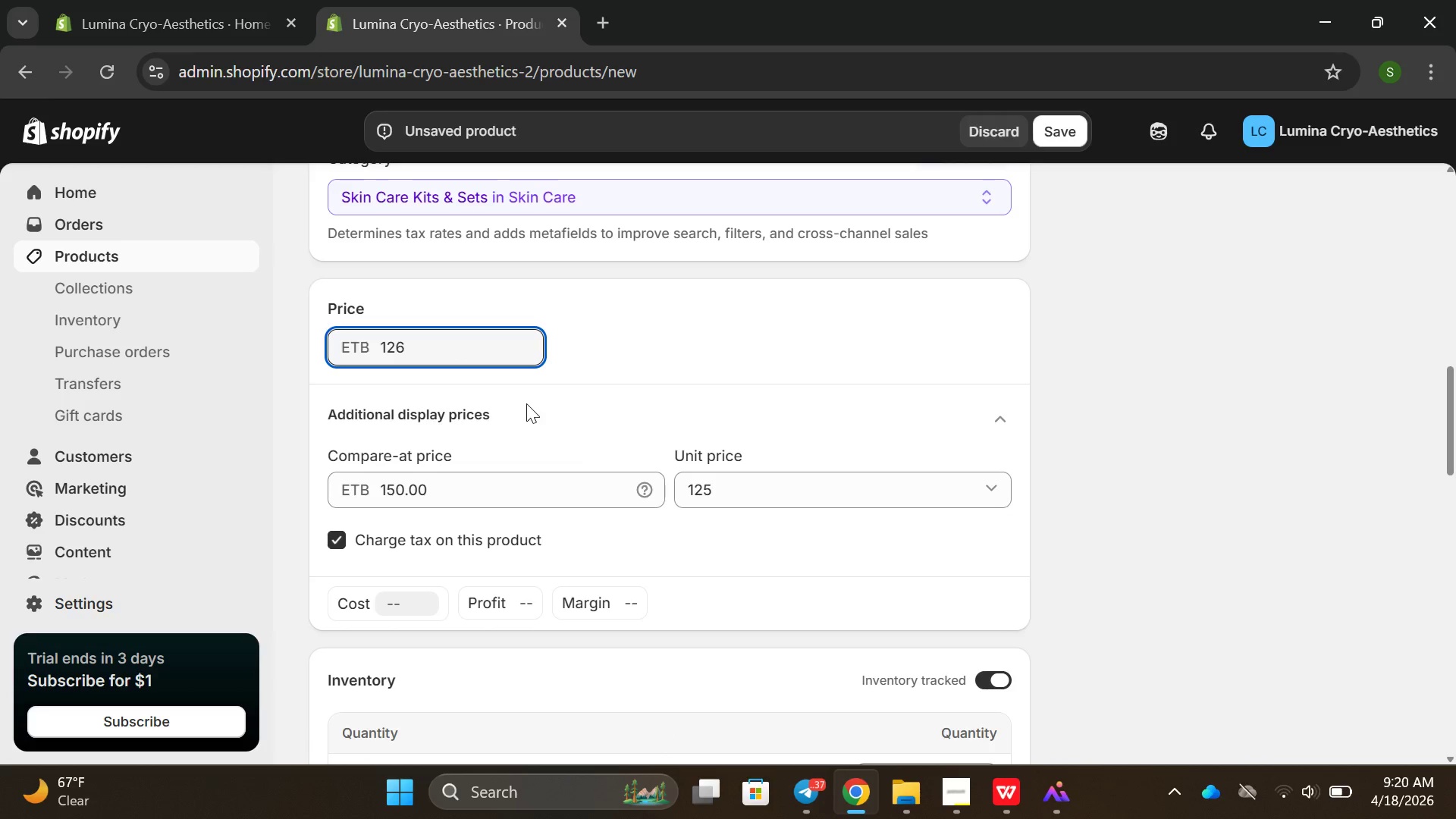 
scroll: coordinate [572, 461], scroll_direction: down, amount: 1.0
 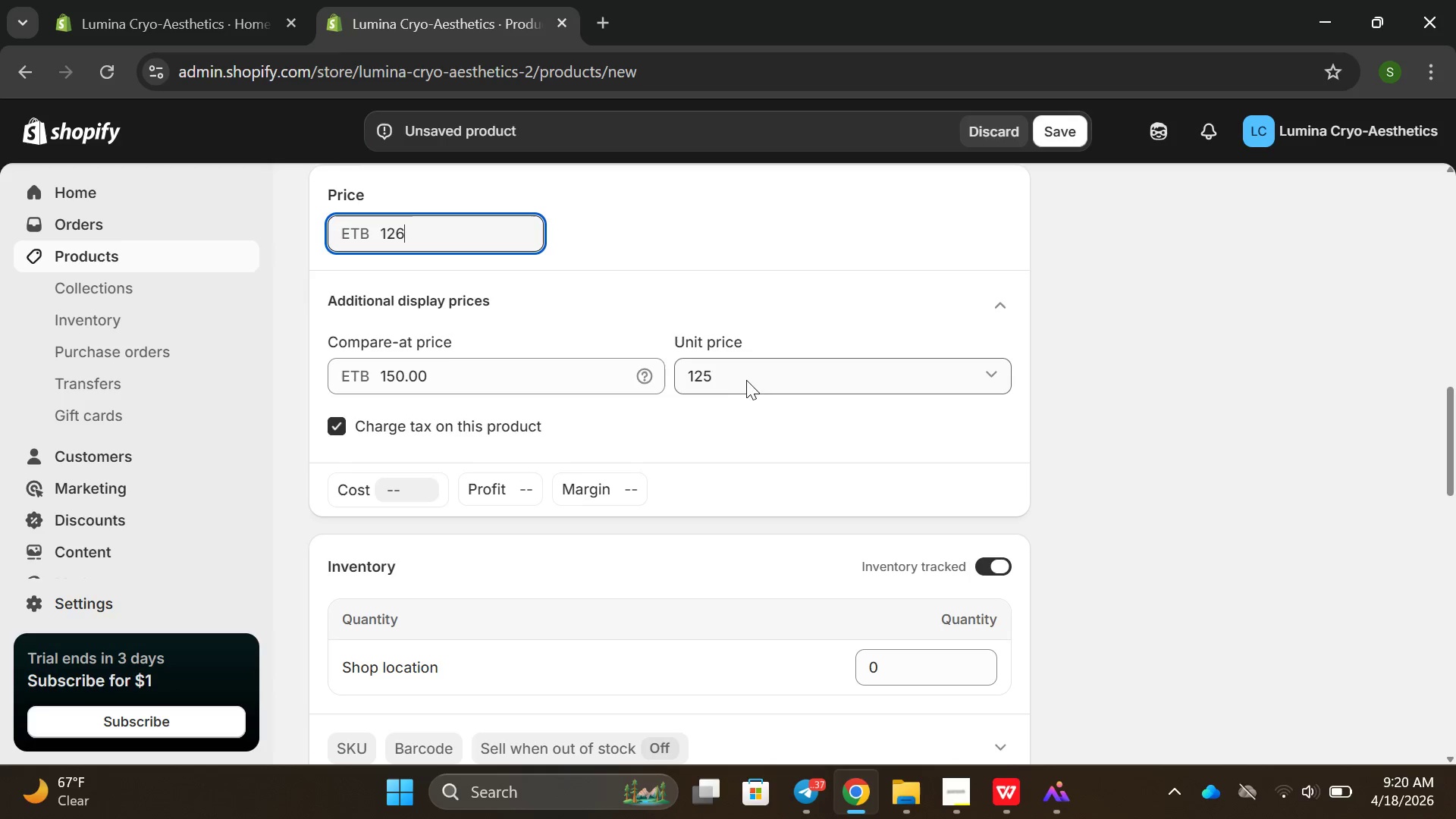 
left_click([739, 382])
 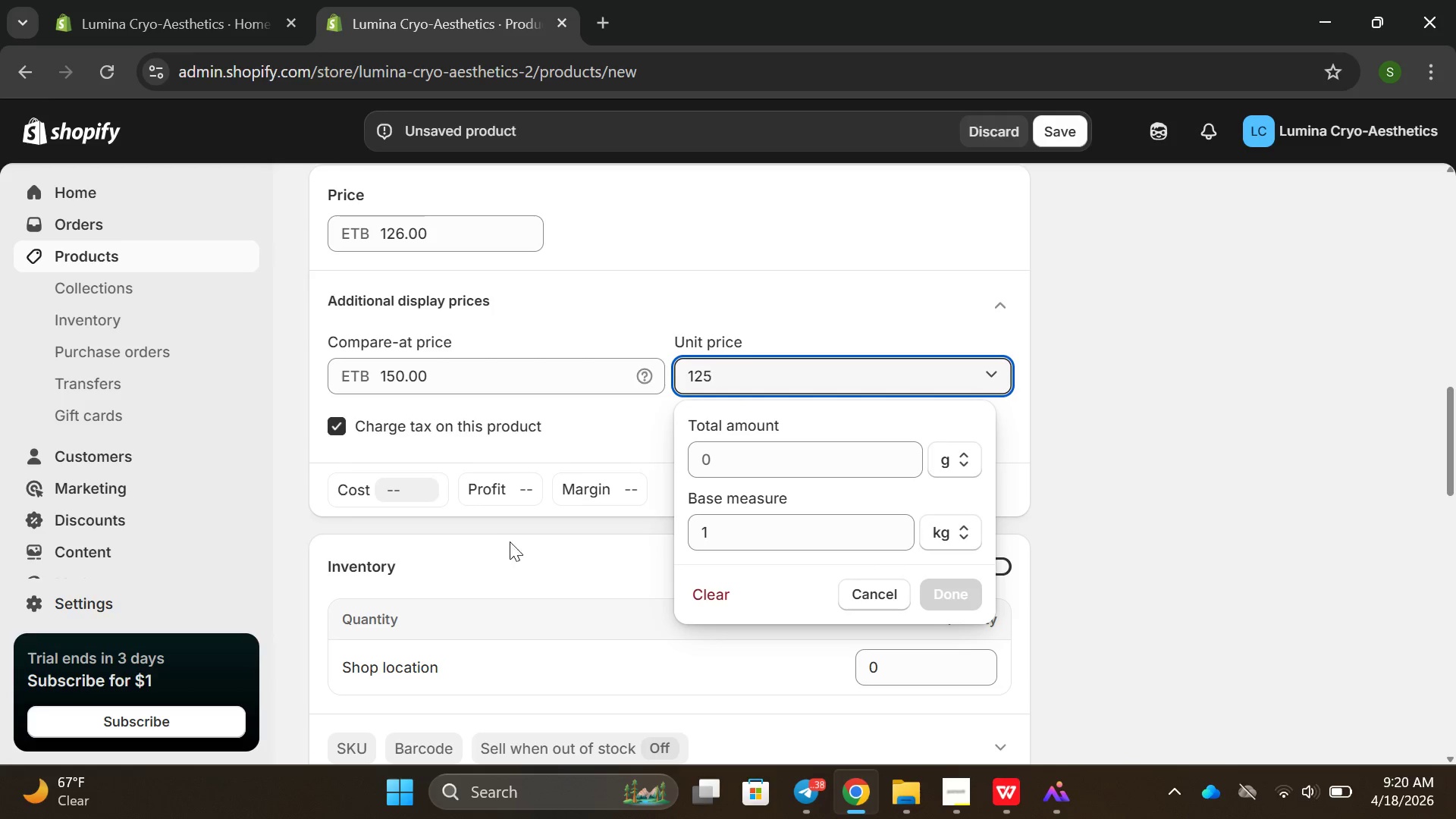 
wait(6.62)
 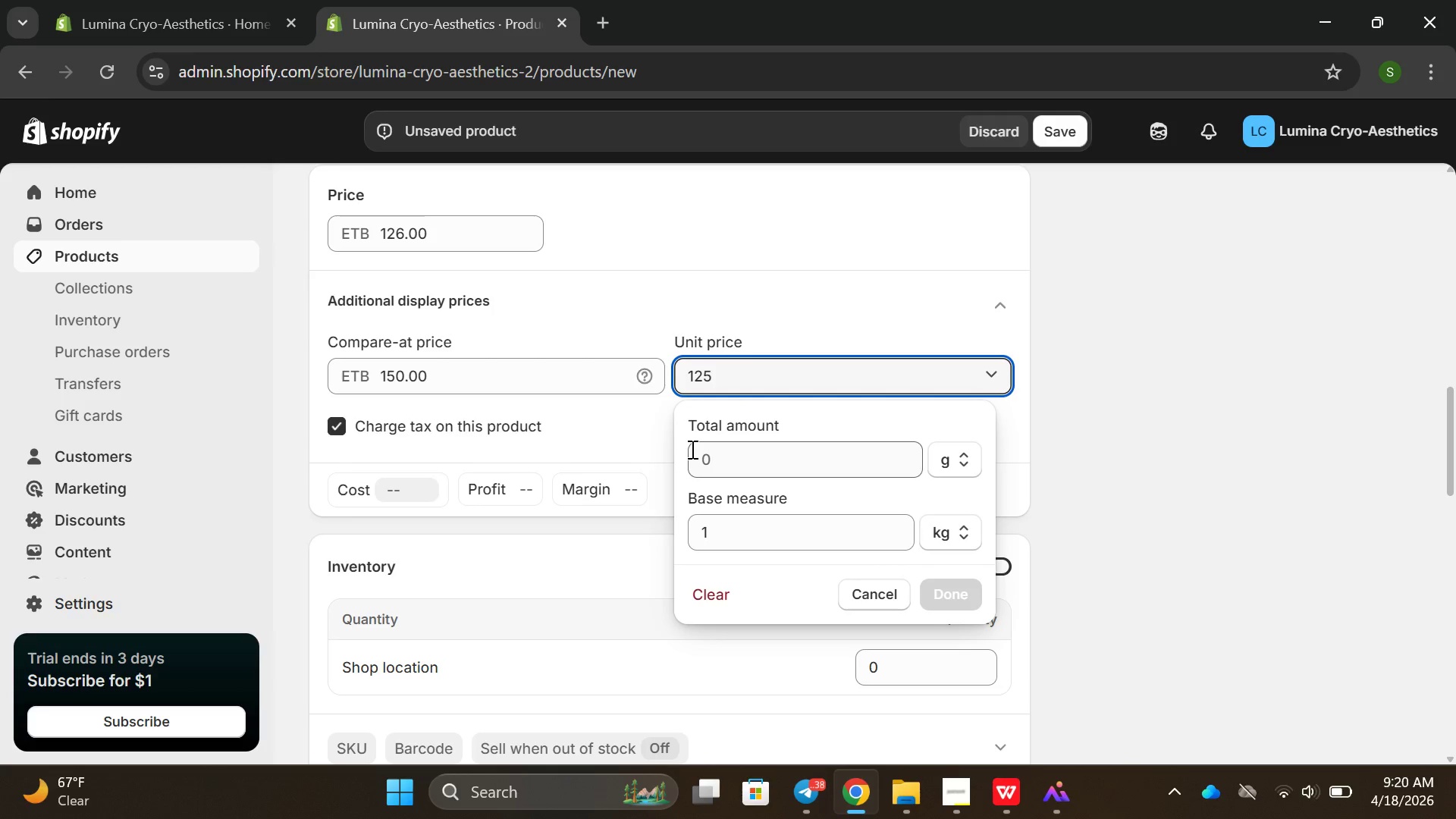 
left_click([598, 542])
 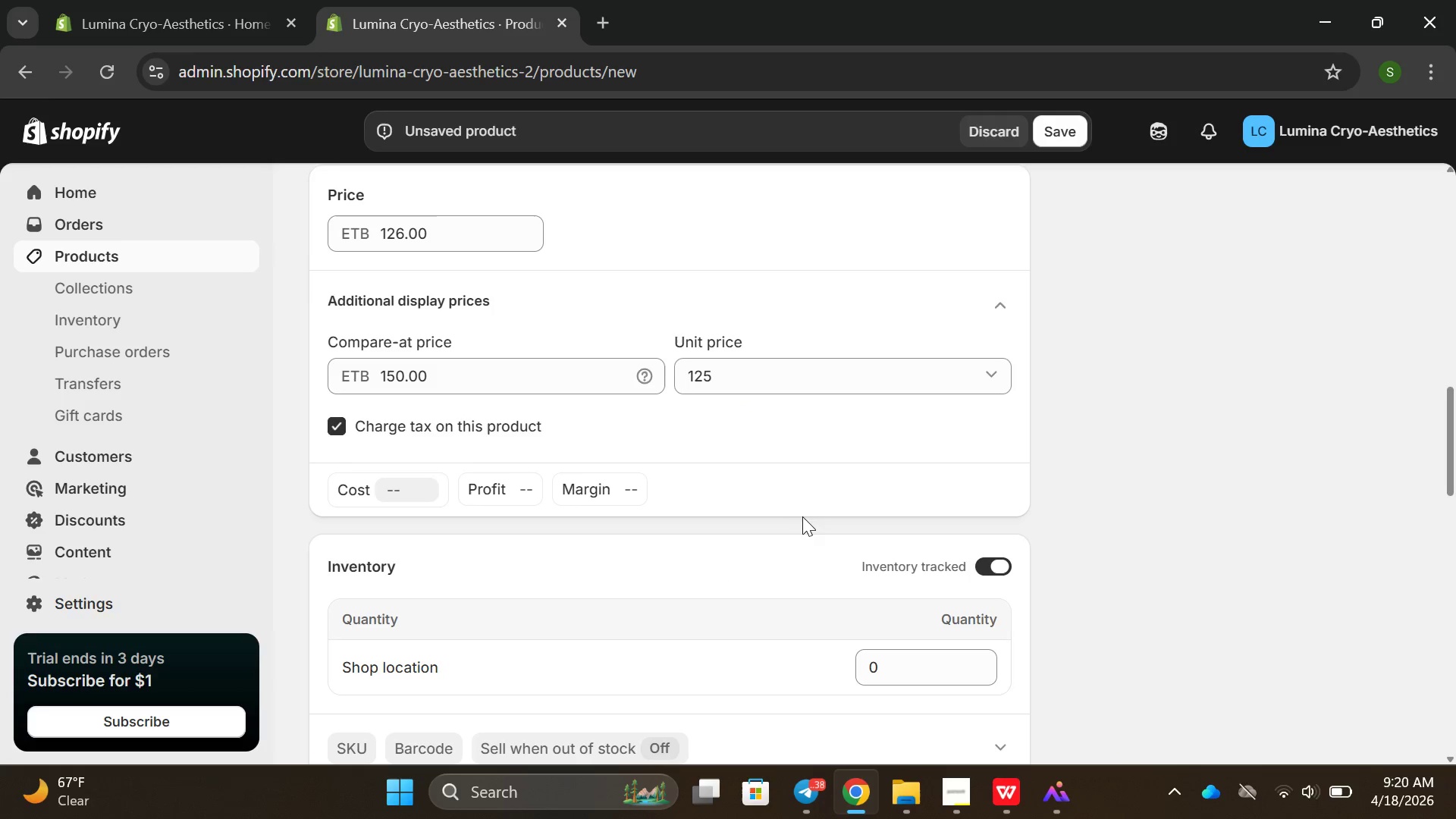 
scroll: coordinate [805, 513], scroll_direction: down, amount: 3.0
 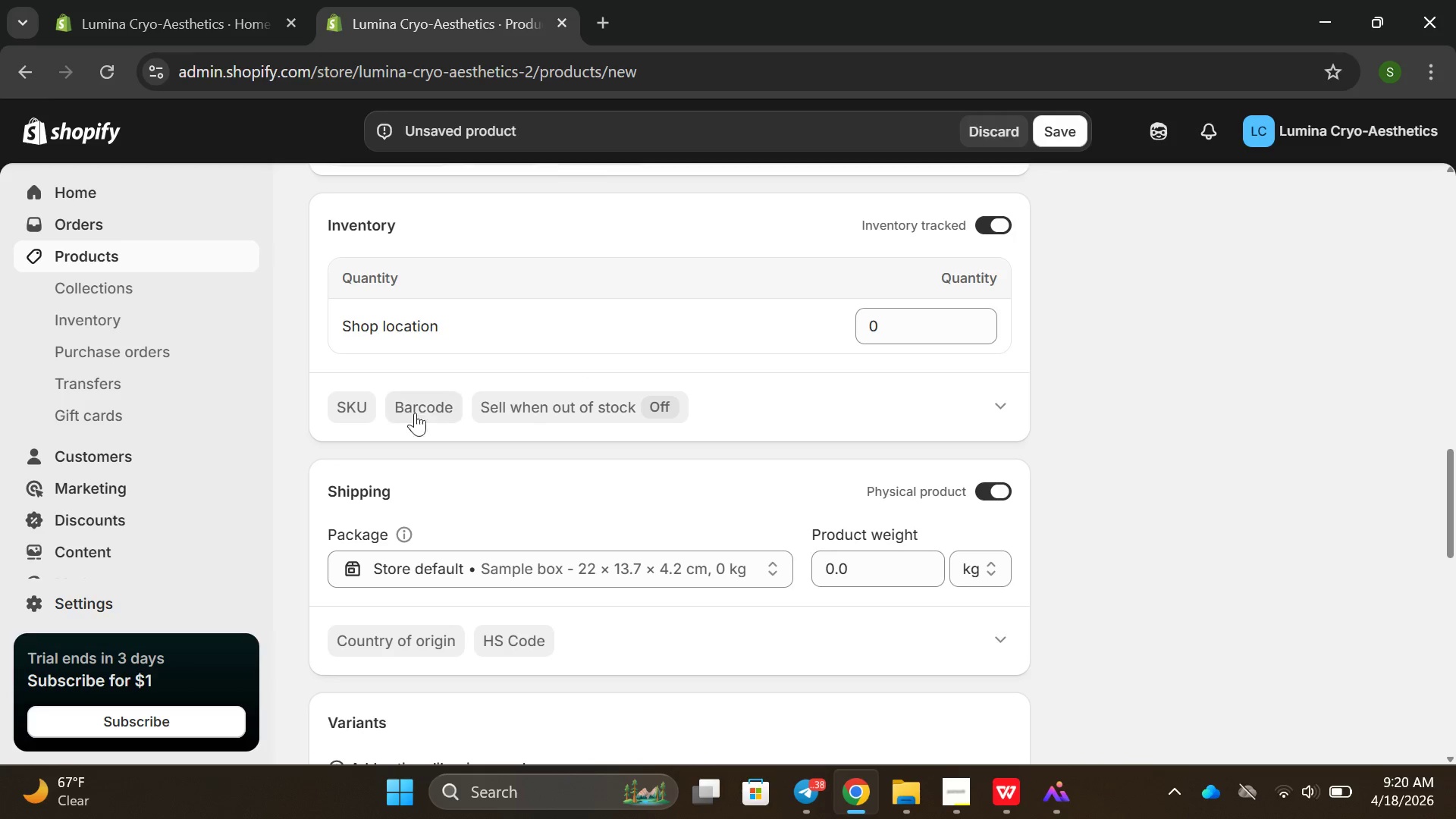 
left_click([365, 407])
 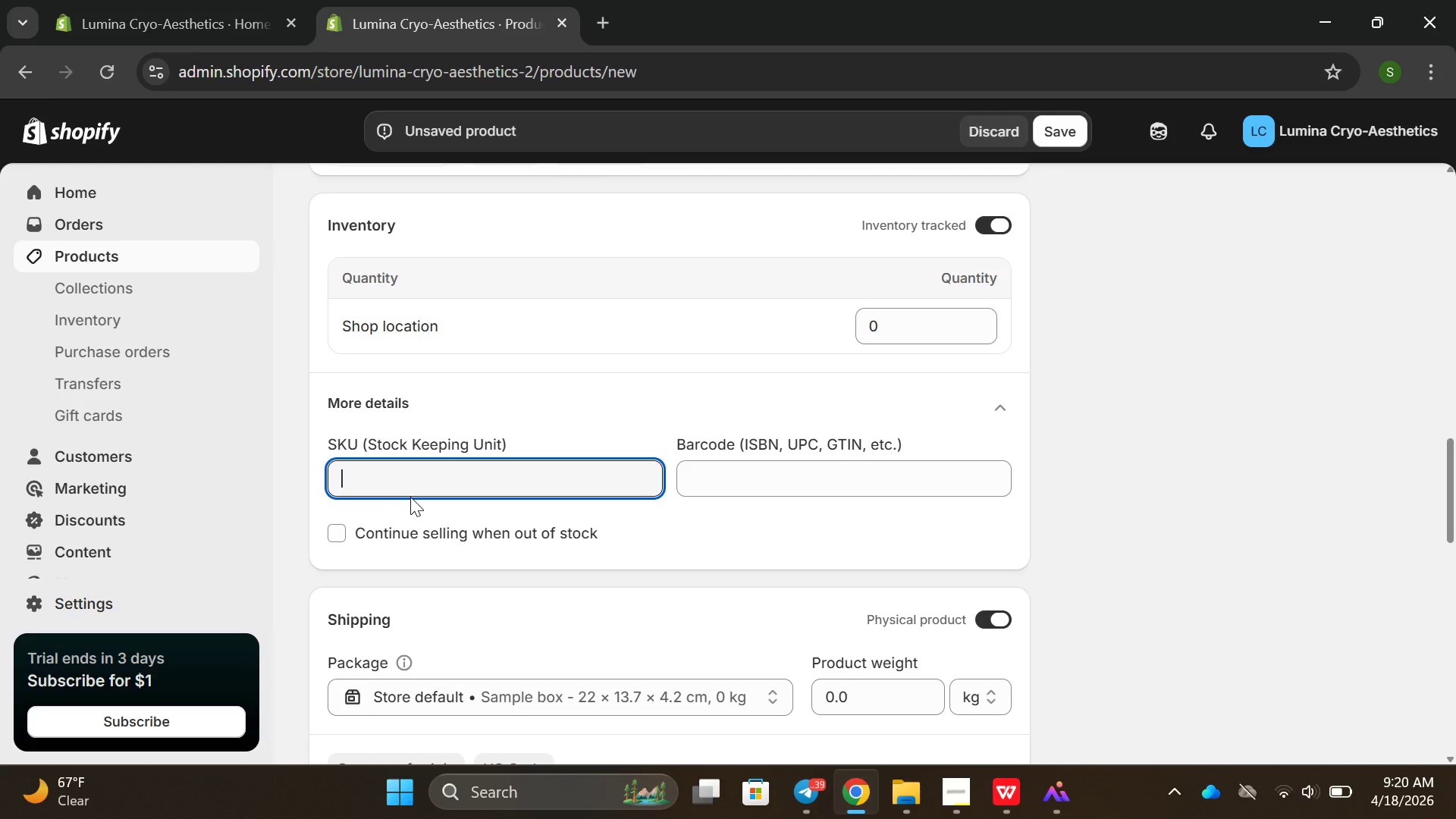 
wait(16.05)
 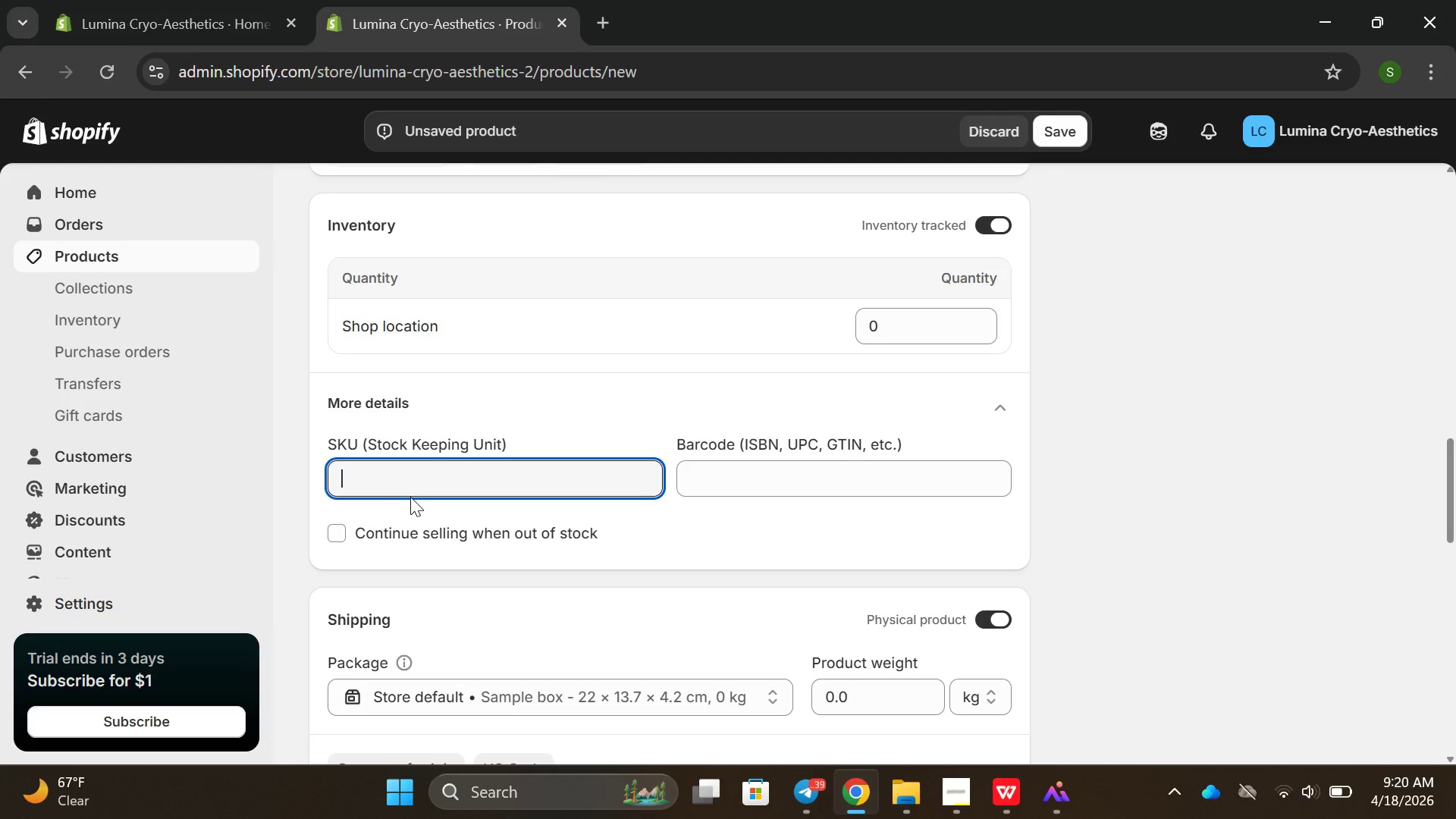 
type(a)
key(Backspace)
type(AGRK-0012)
 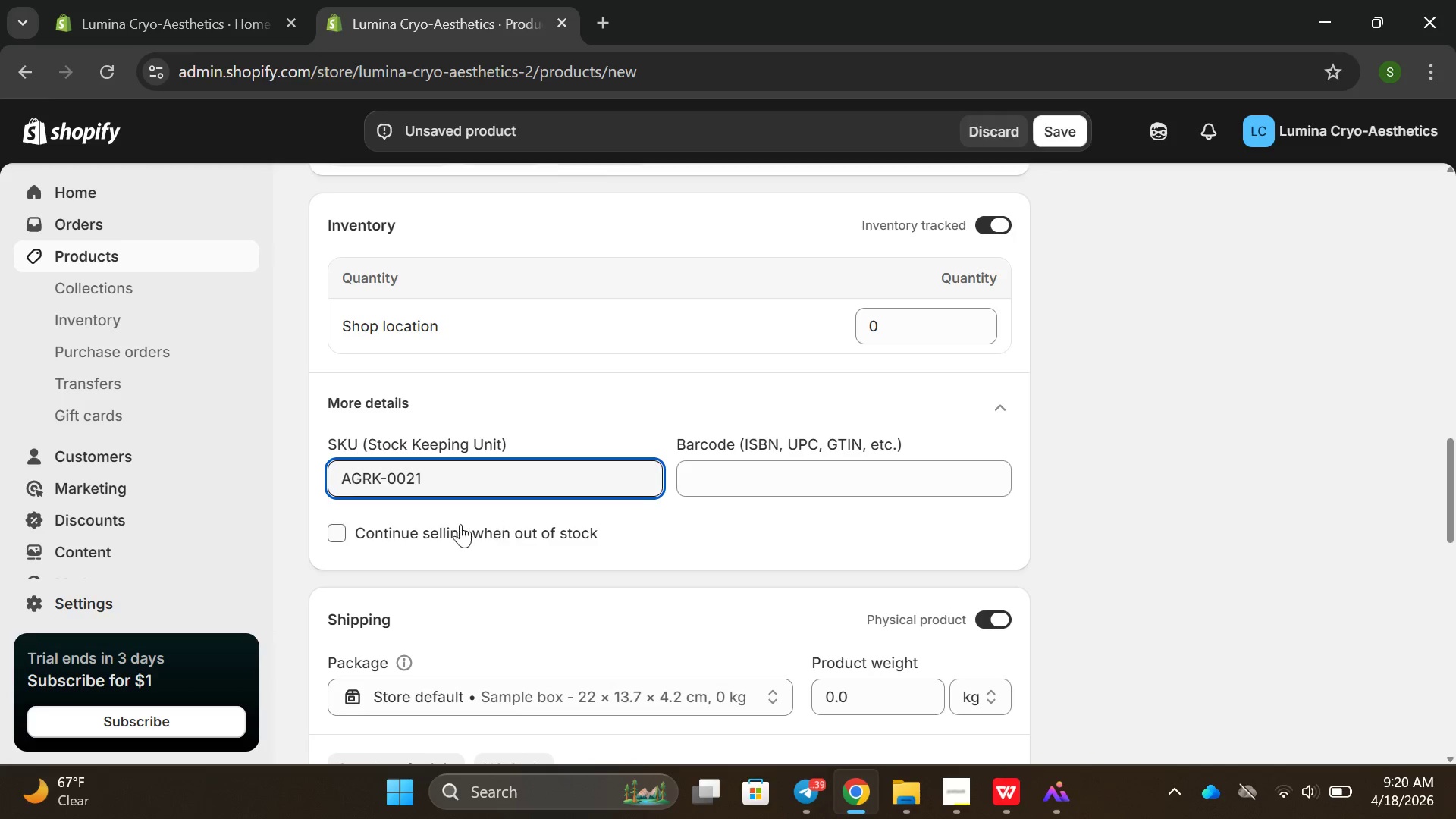 
key(Backspace)
 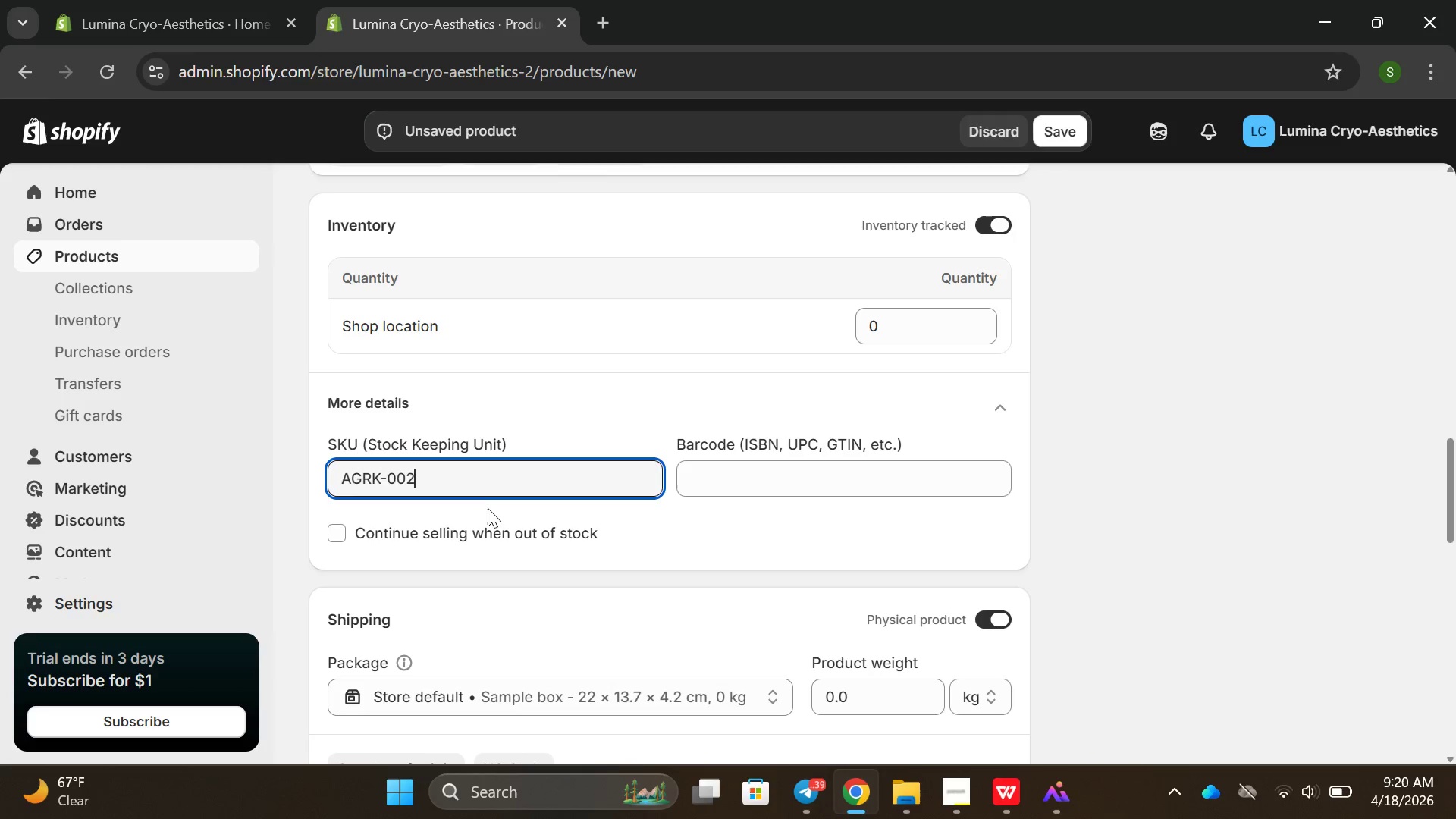 
key(Backspace)
 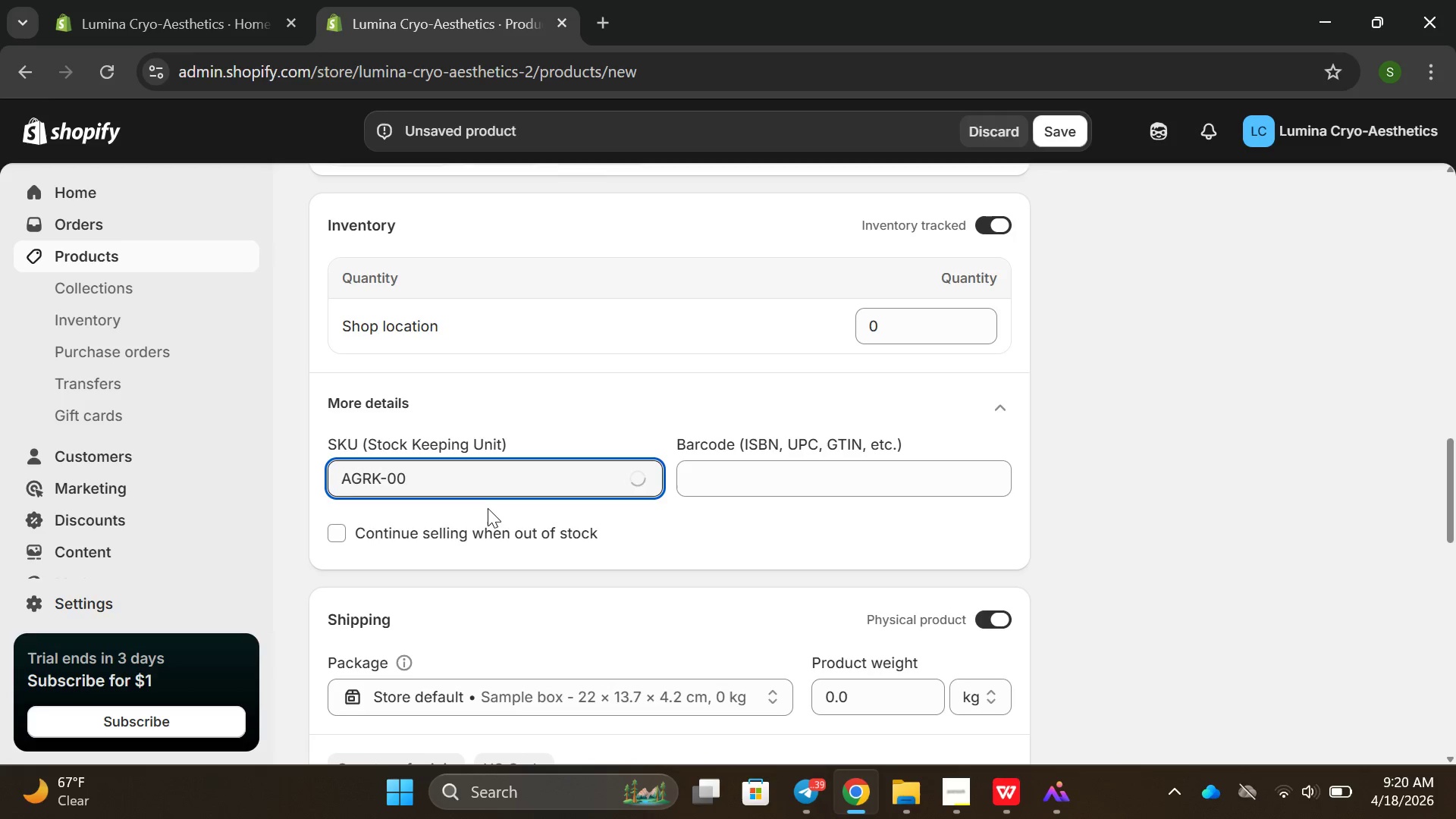 
key(1)
 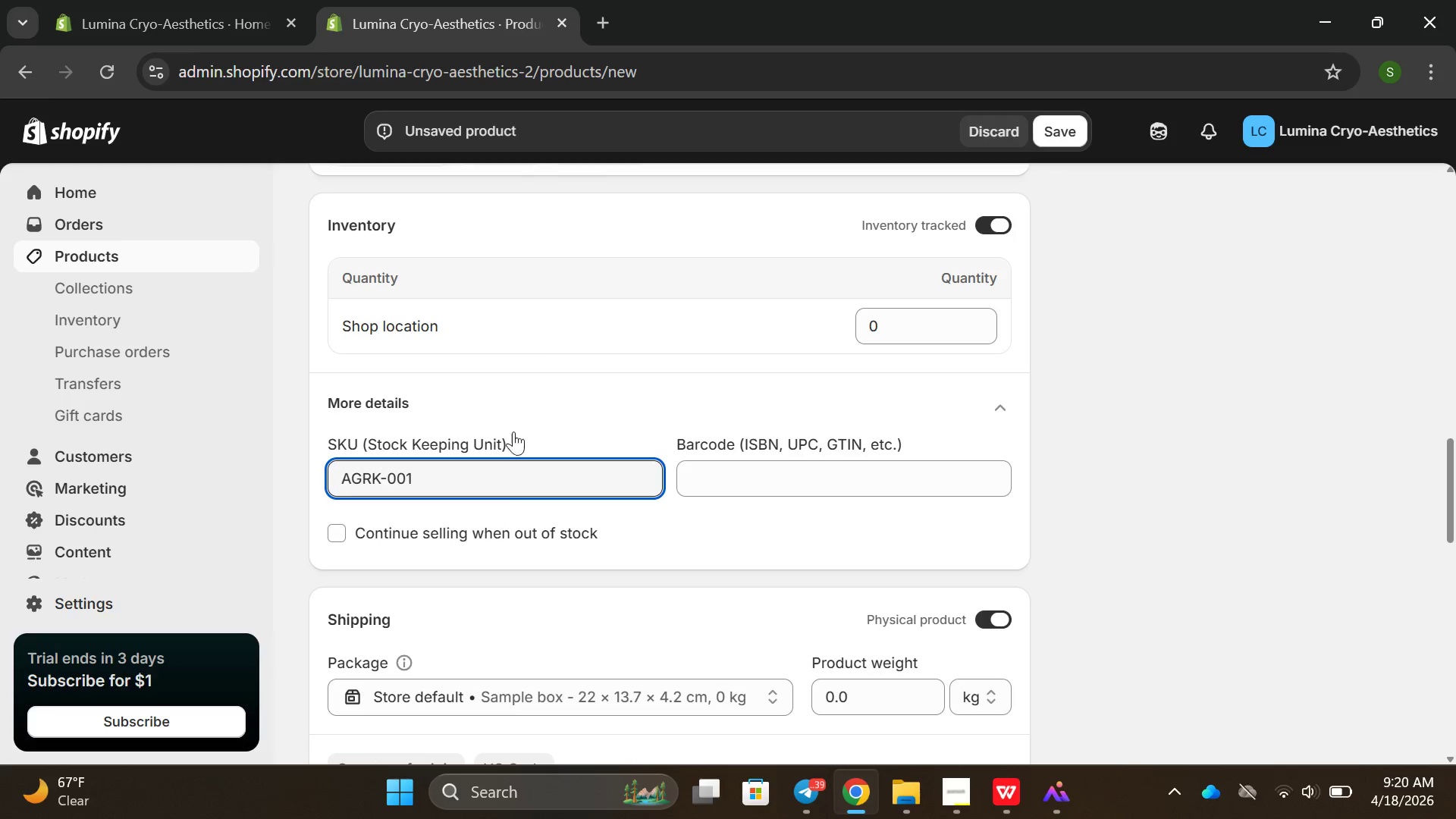 
scroll: coordinate [746, 358], scroll_direction: up, amount: 4.0
 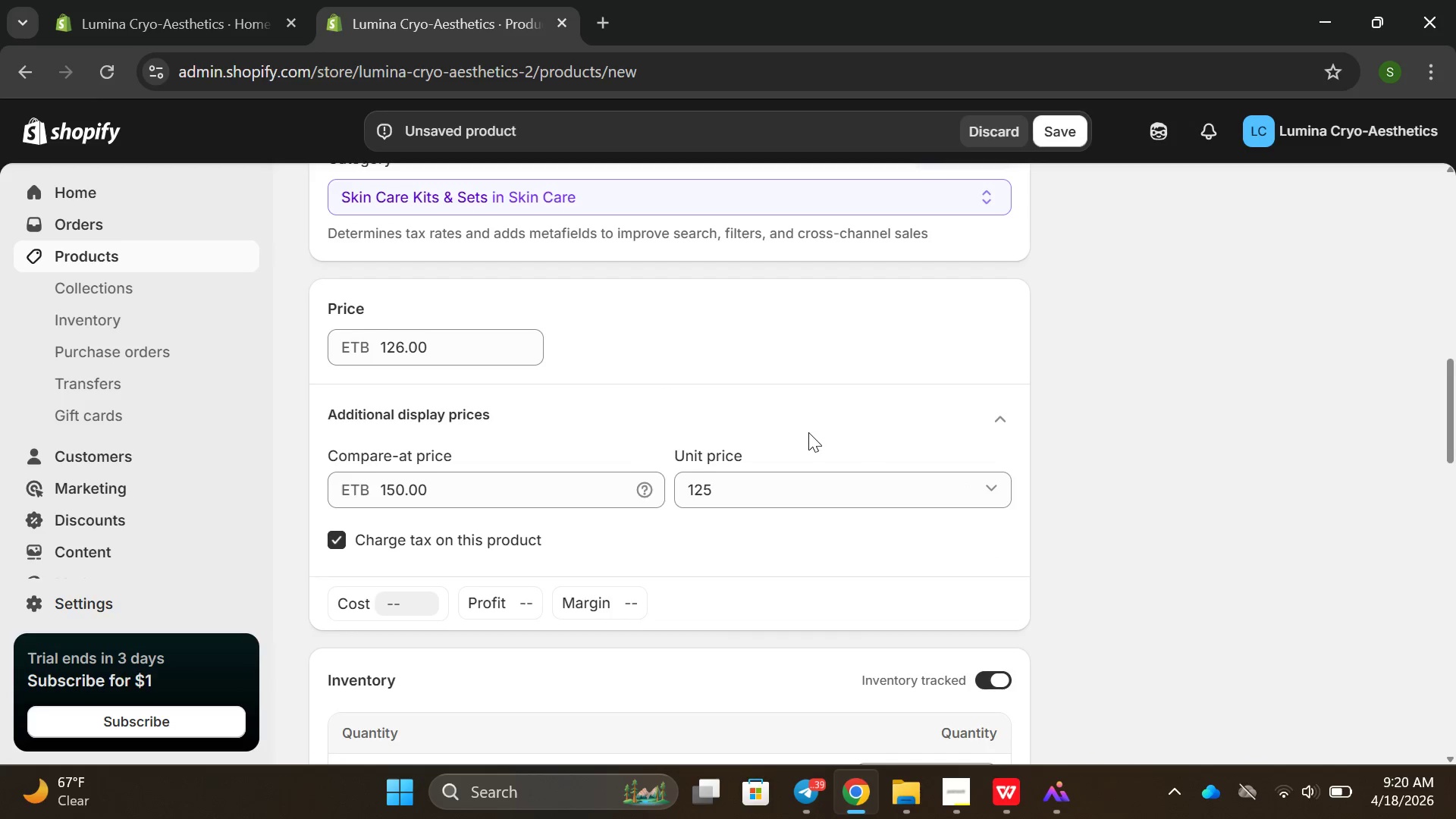 
scroll: coordinate [604, 403], scroll_direction: down, amount: 10.0
 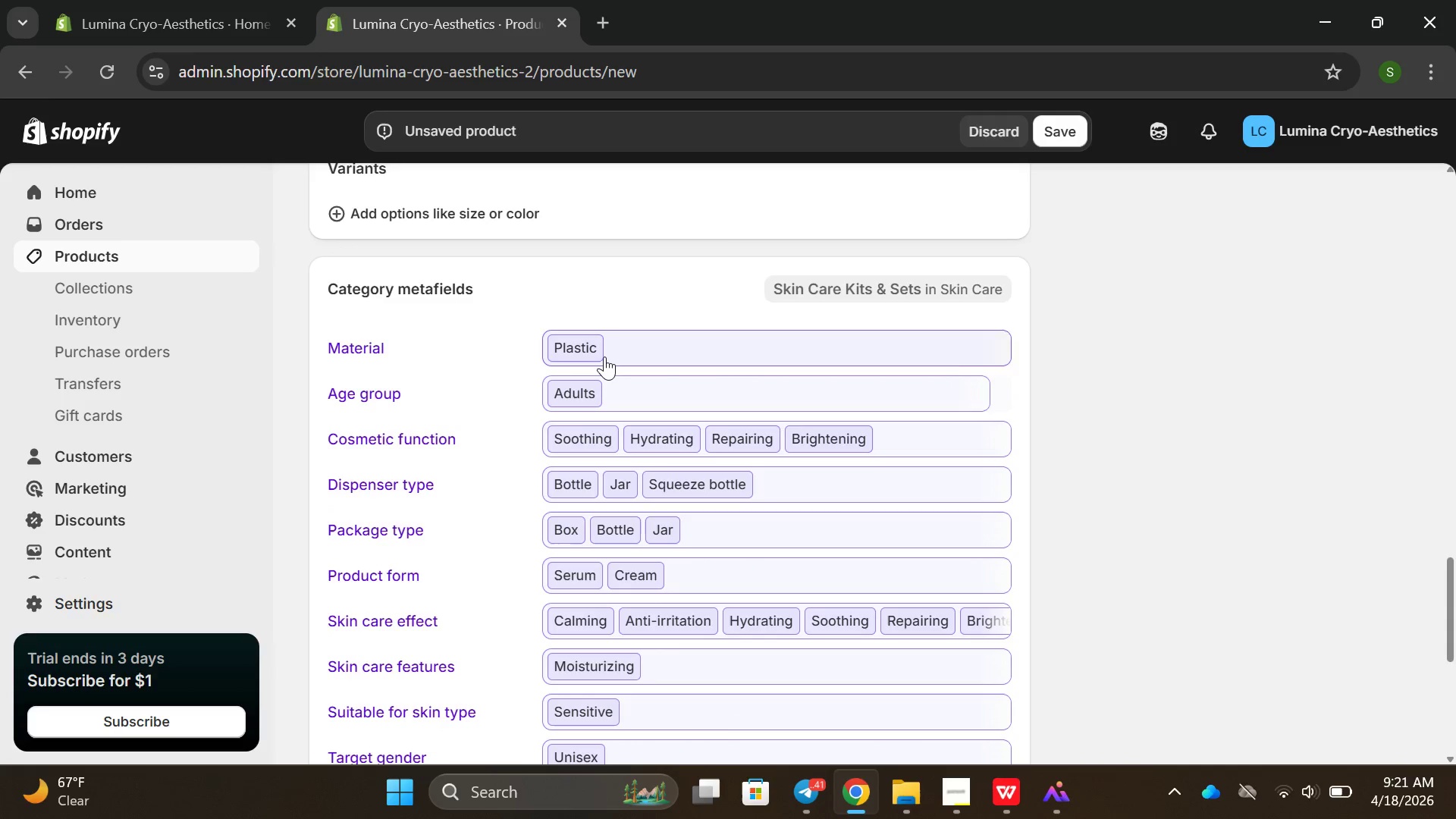 
scroll: coordinate [604, 356], scroll_direction: up, amount: 1.0
 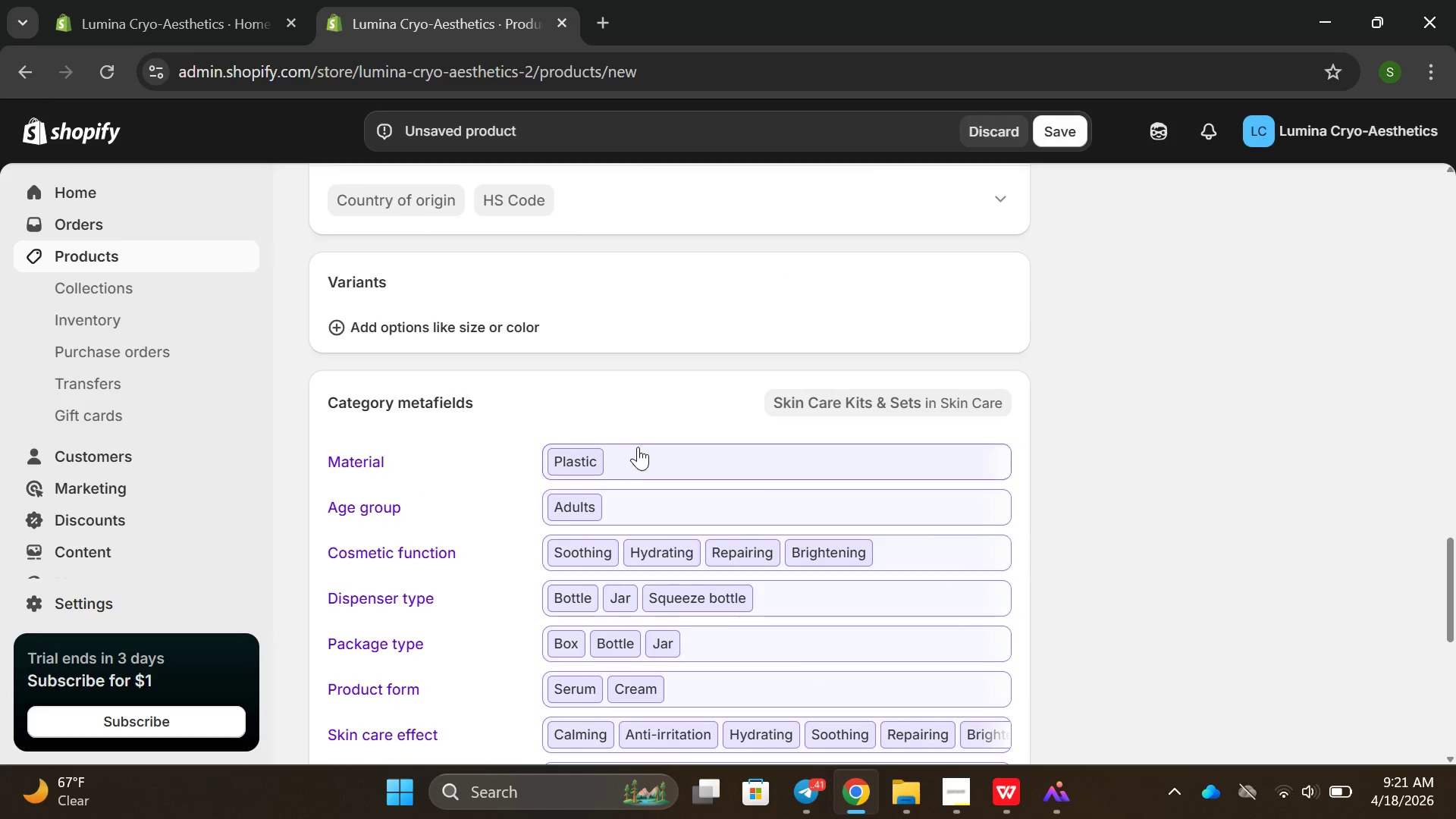 
scroll: coordinate [635, 450], scroll_direction: down, amount: 3.0
 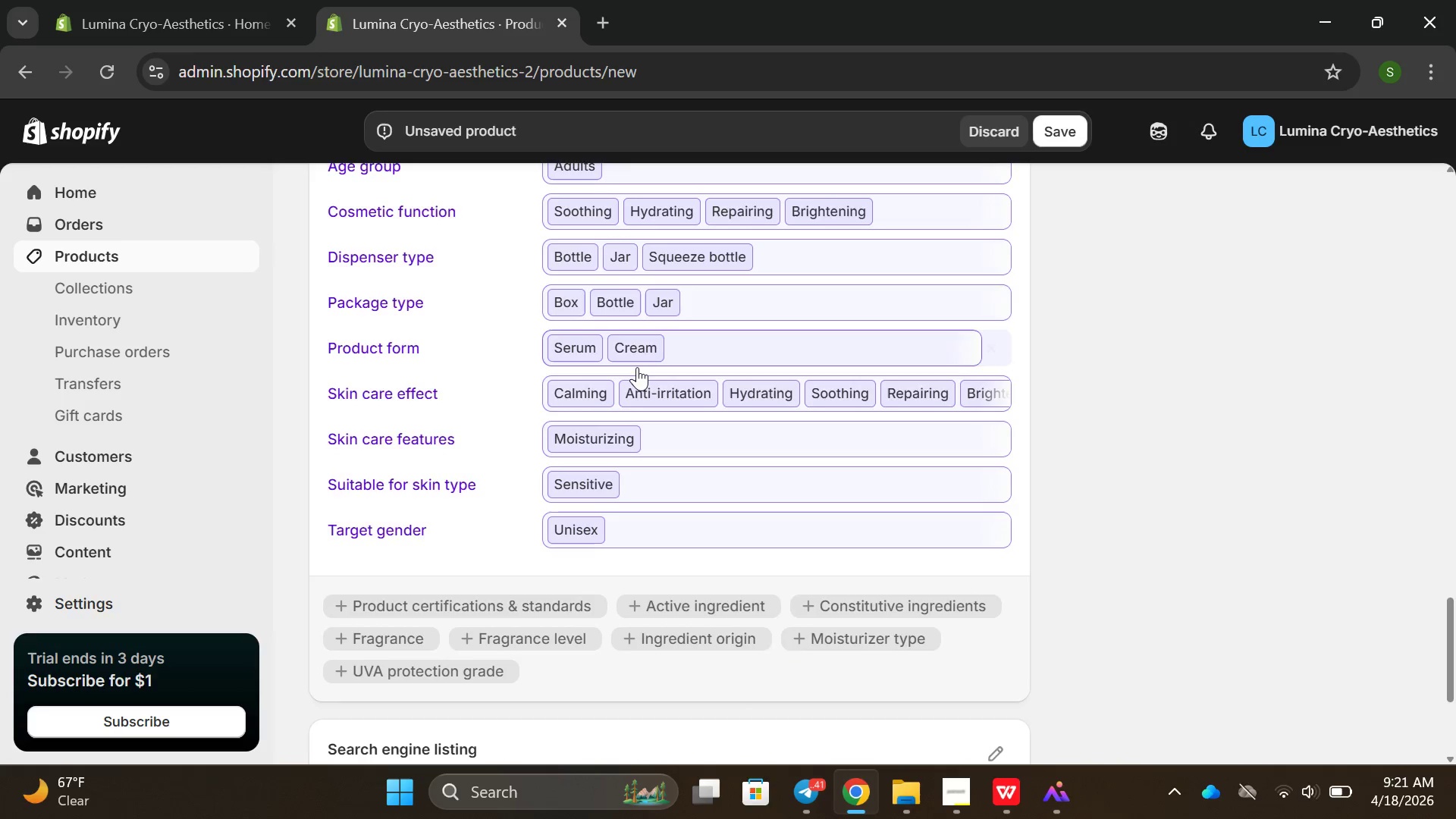 
scroll: coordinate [637, 367], scroll_direction: up, amount: 1.0
 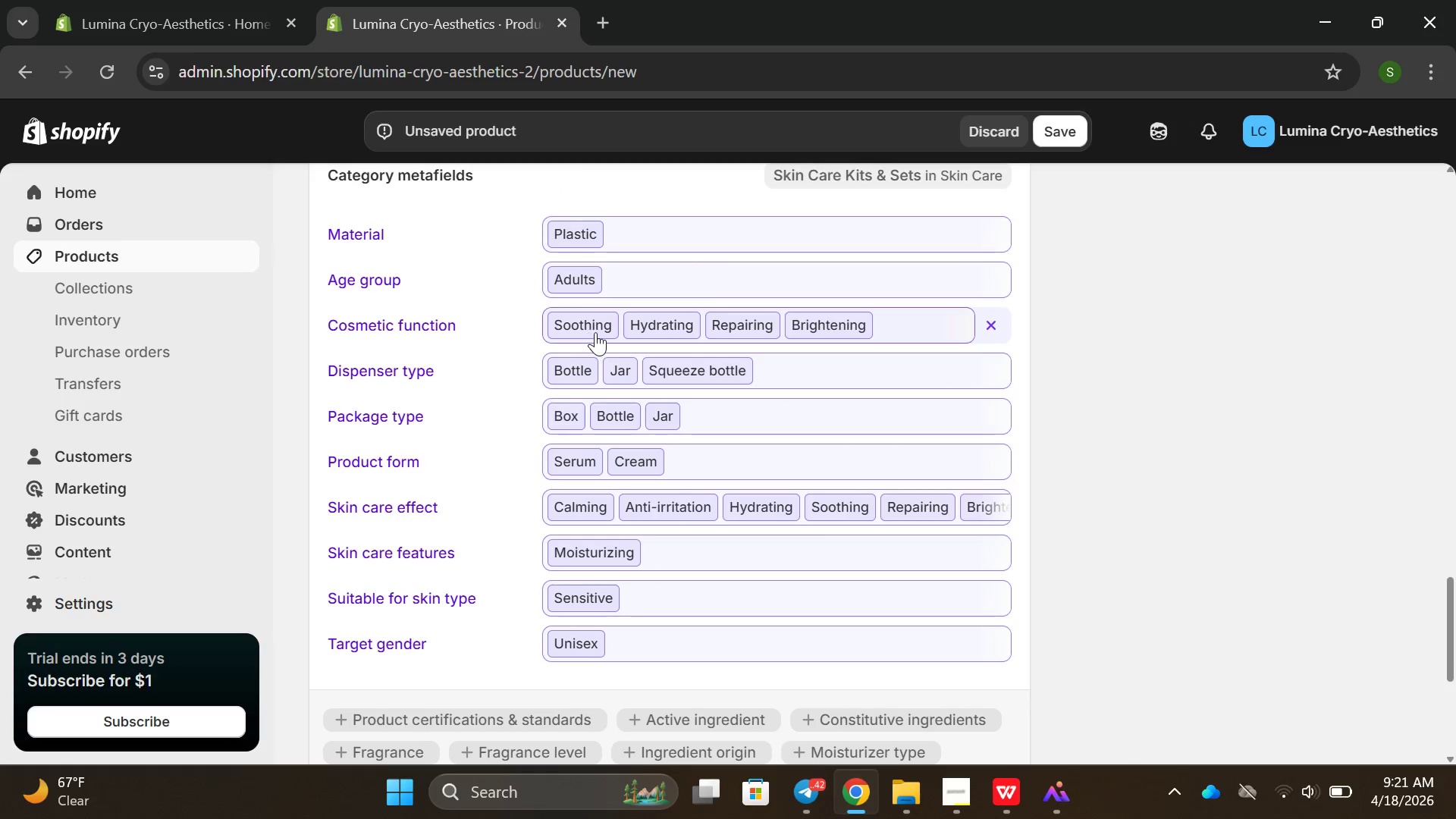 
left_click([598, 327])
 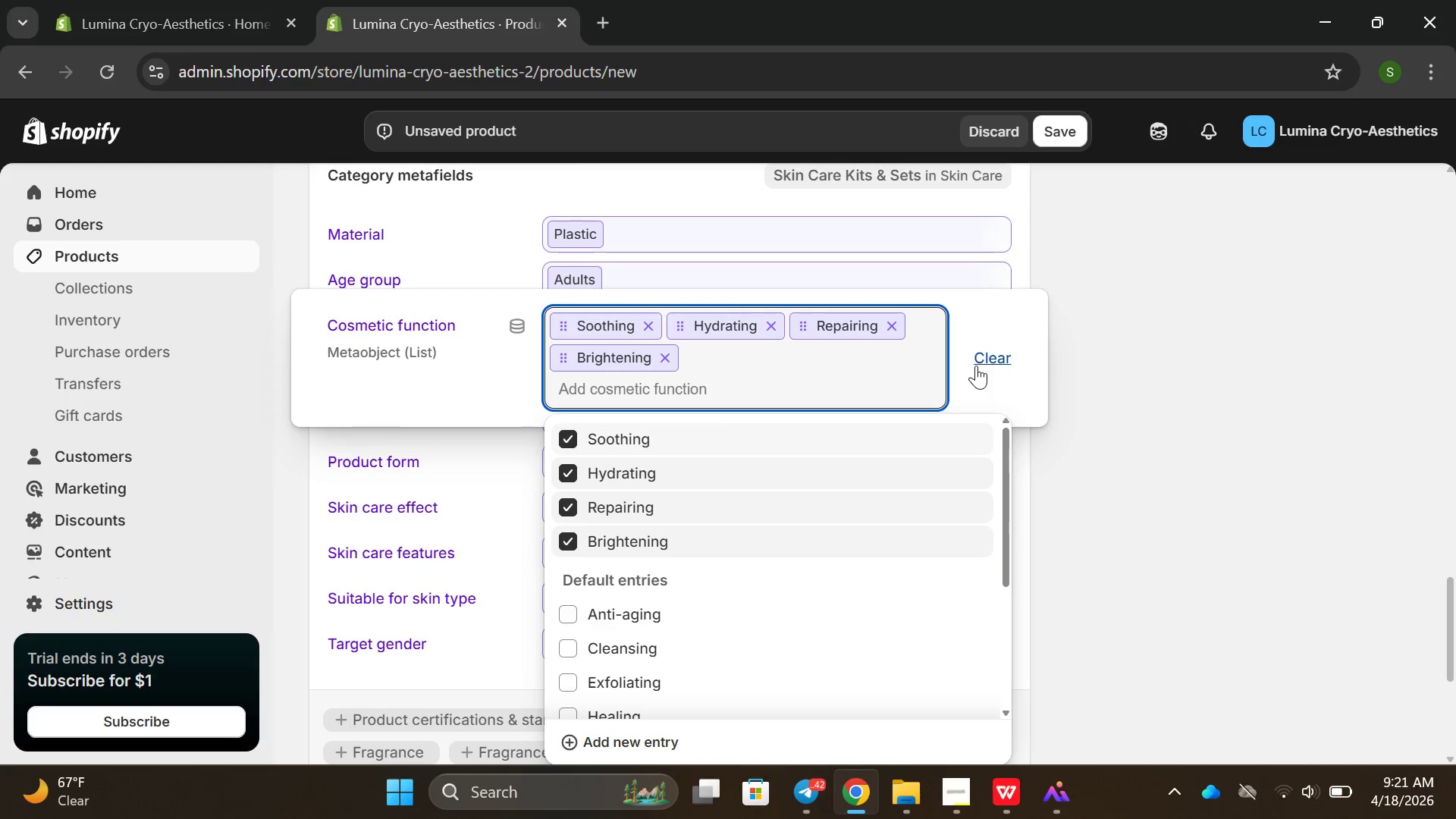 
left_click([1003, 397])
 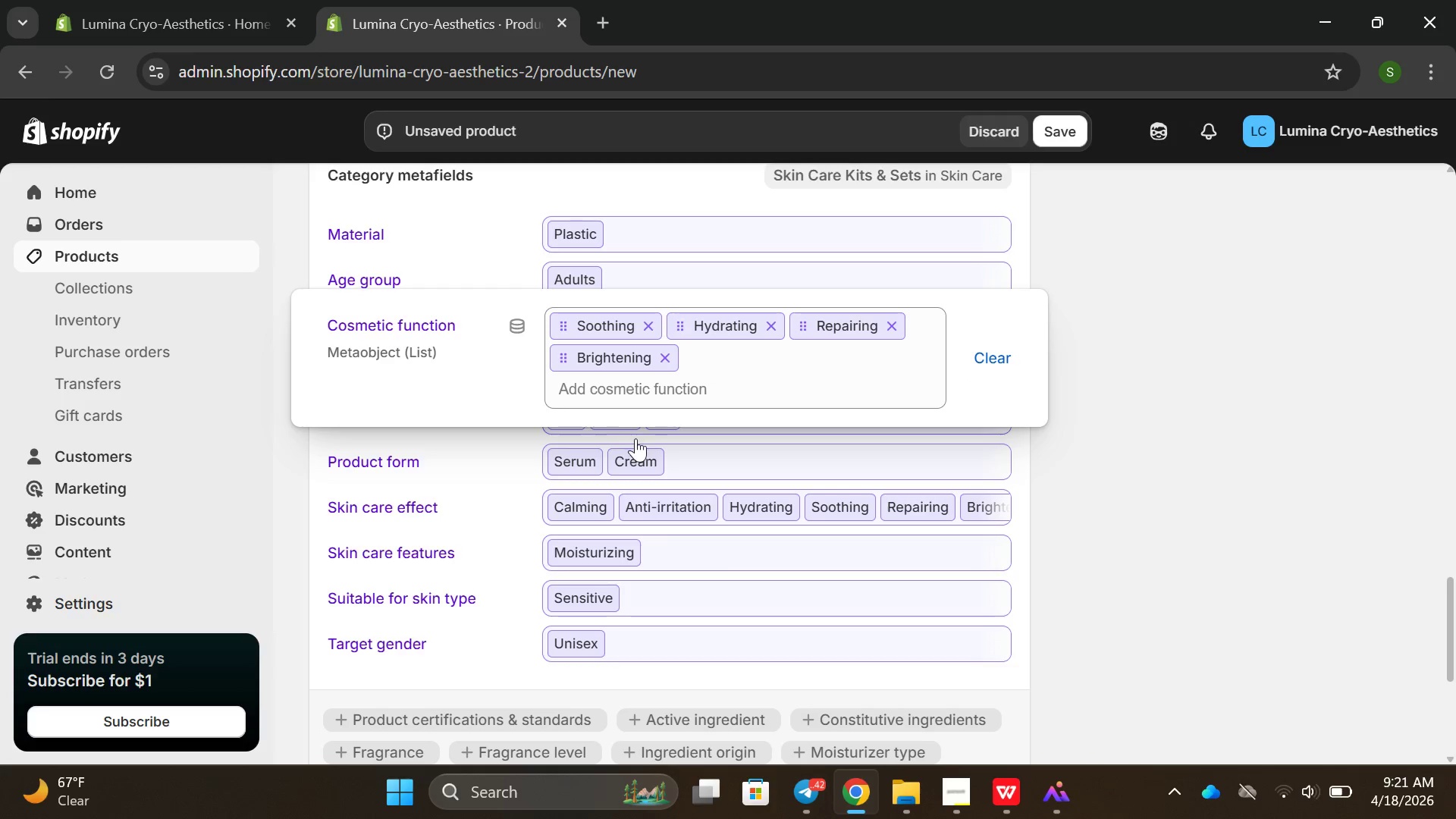 
left_click_drag(start_coordinate=[470, 462], to_coordinate=[476, 461])
 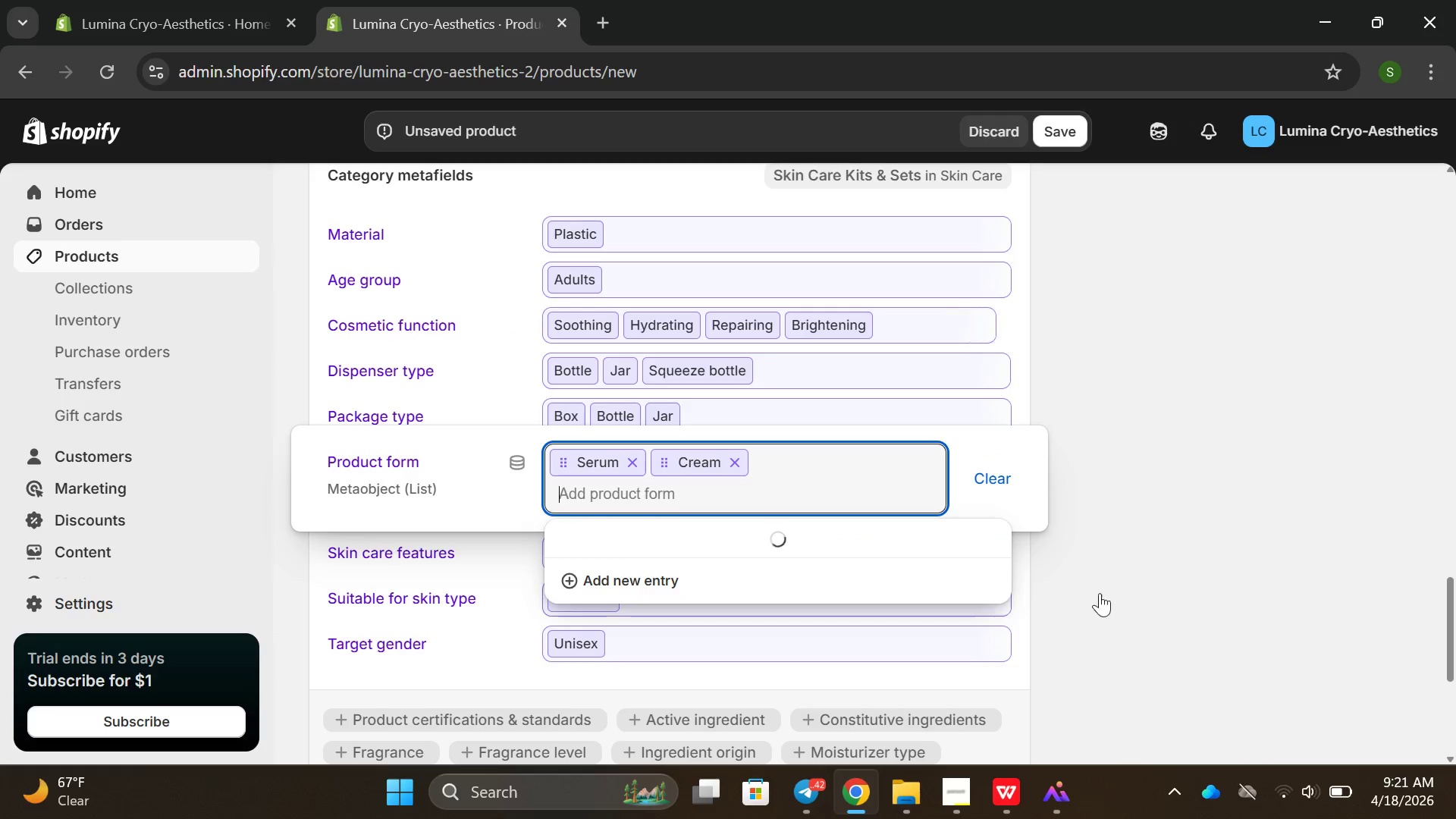 
left_click([1207, 504])
 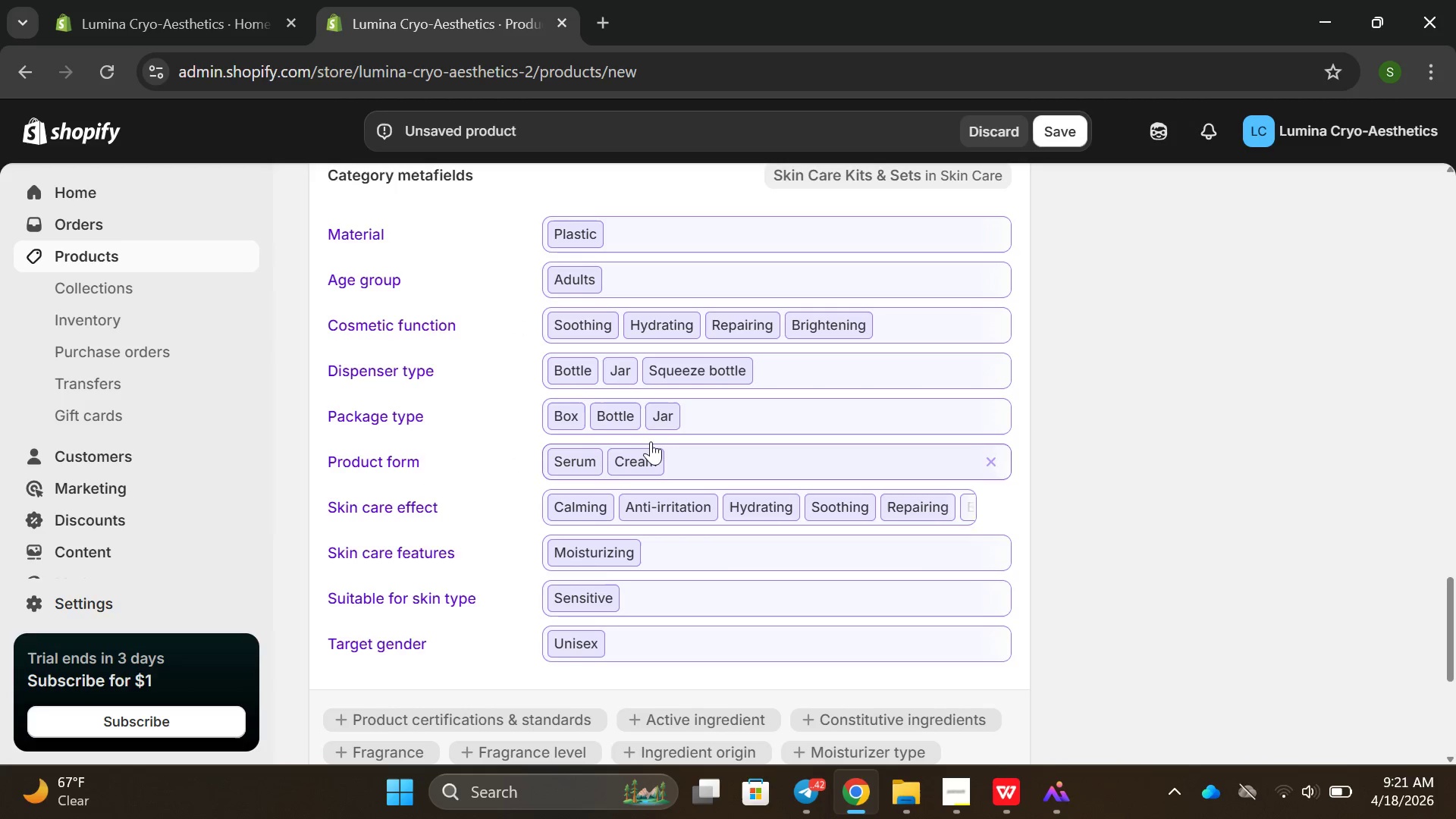 
scroll: coordinate [651, 441], scroll_direction: down, amount: 3.0
 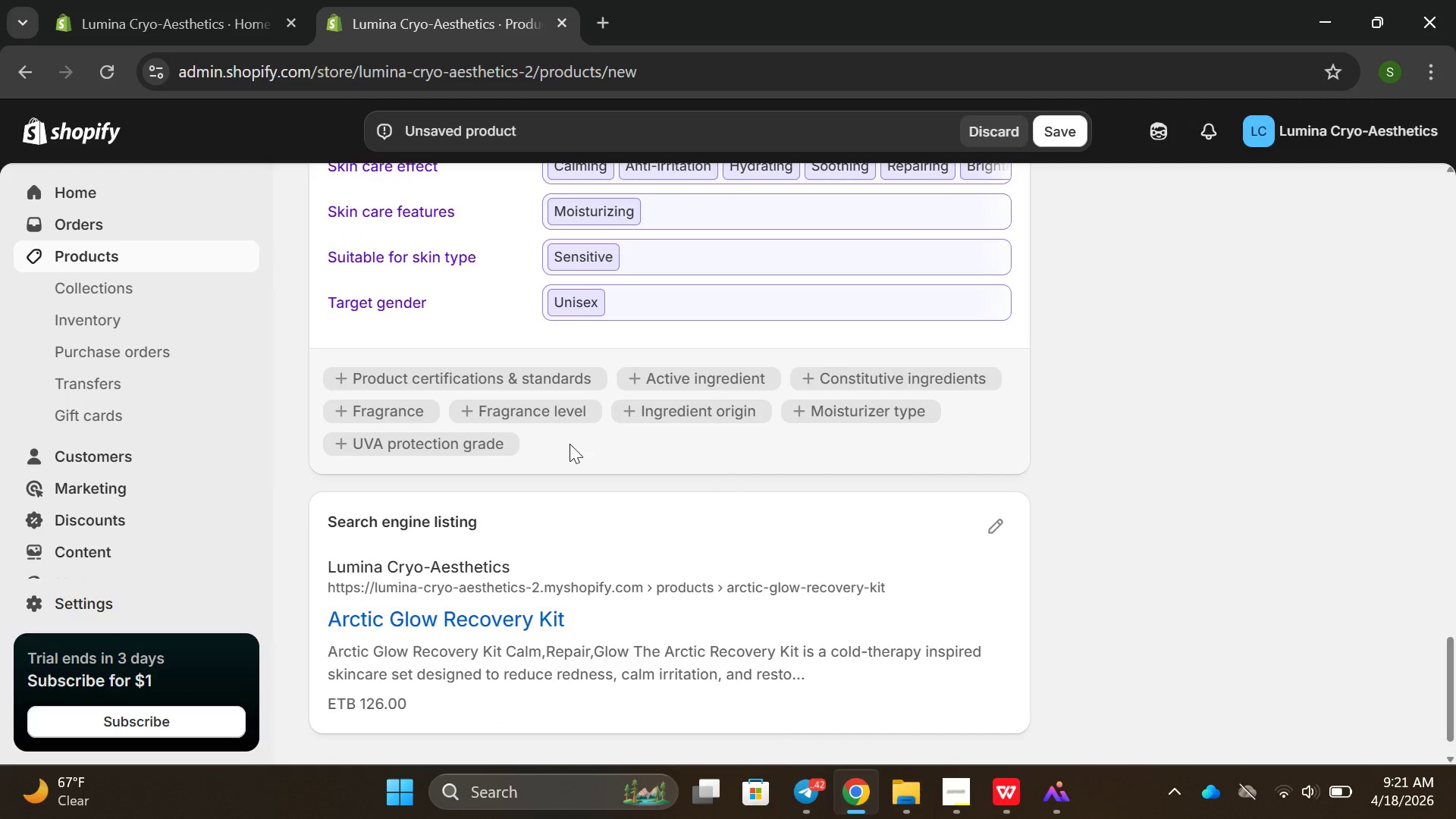 
scroll: coordinate [574, 445], scroll_direction: up, amount: 1.0
 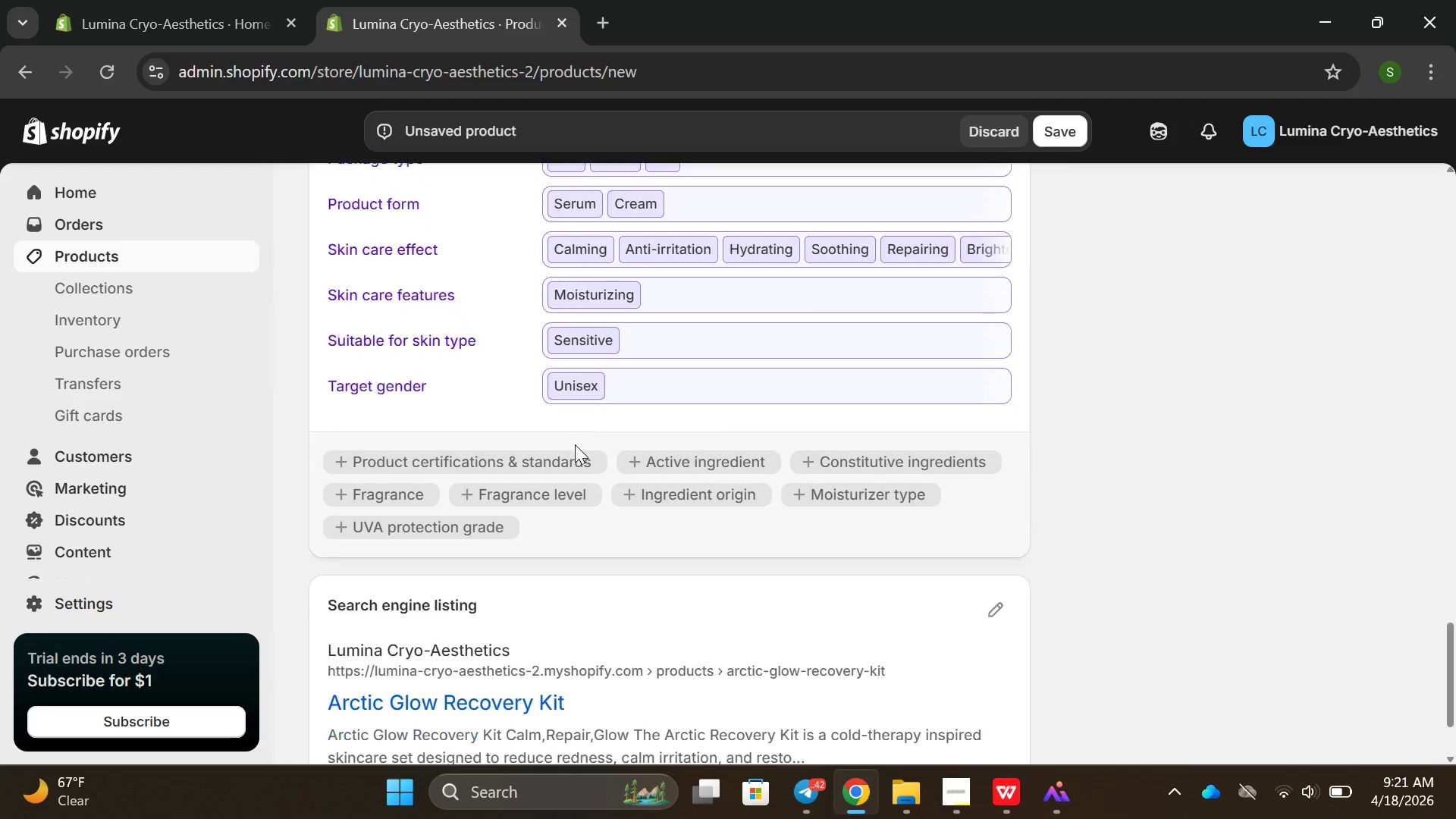 
scroll: coordinate [575, 444], scroll_direction: down, amount: 5.0
 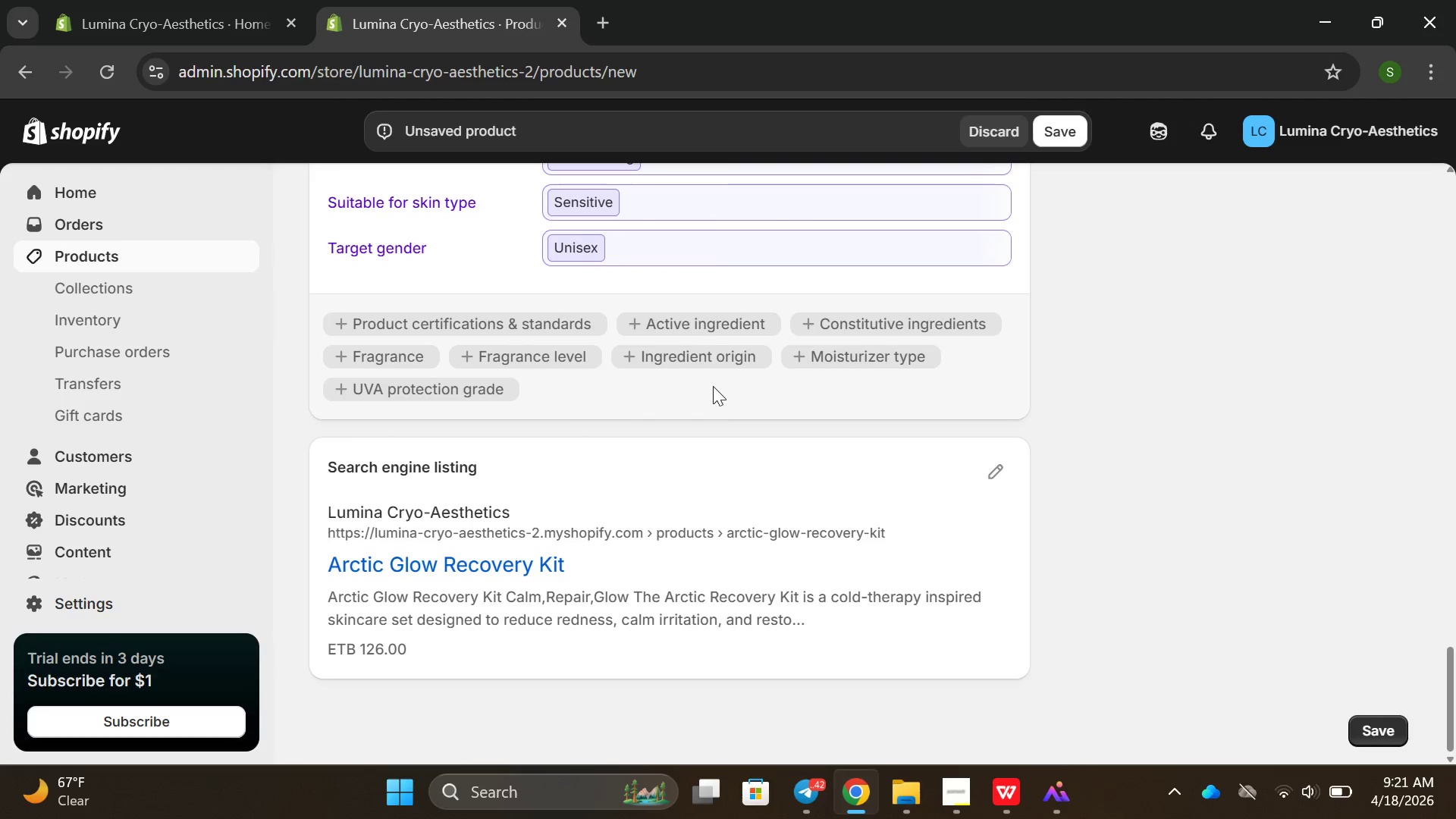 
scroll: coordinate [696, 400], scroll_direction: up, amount: 6.0
 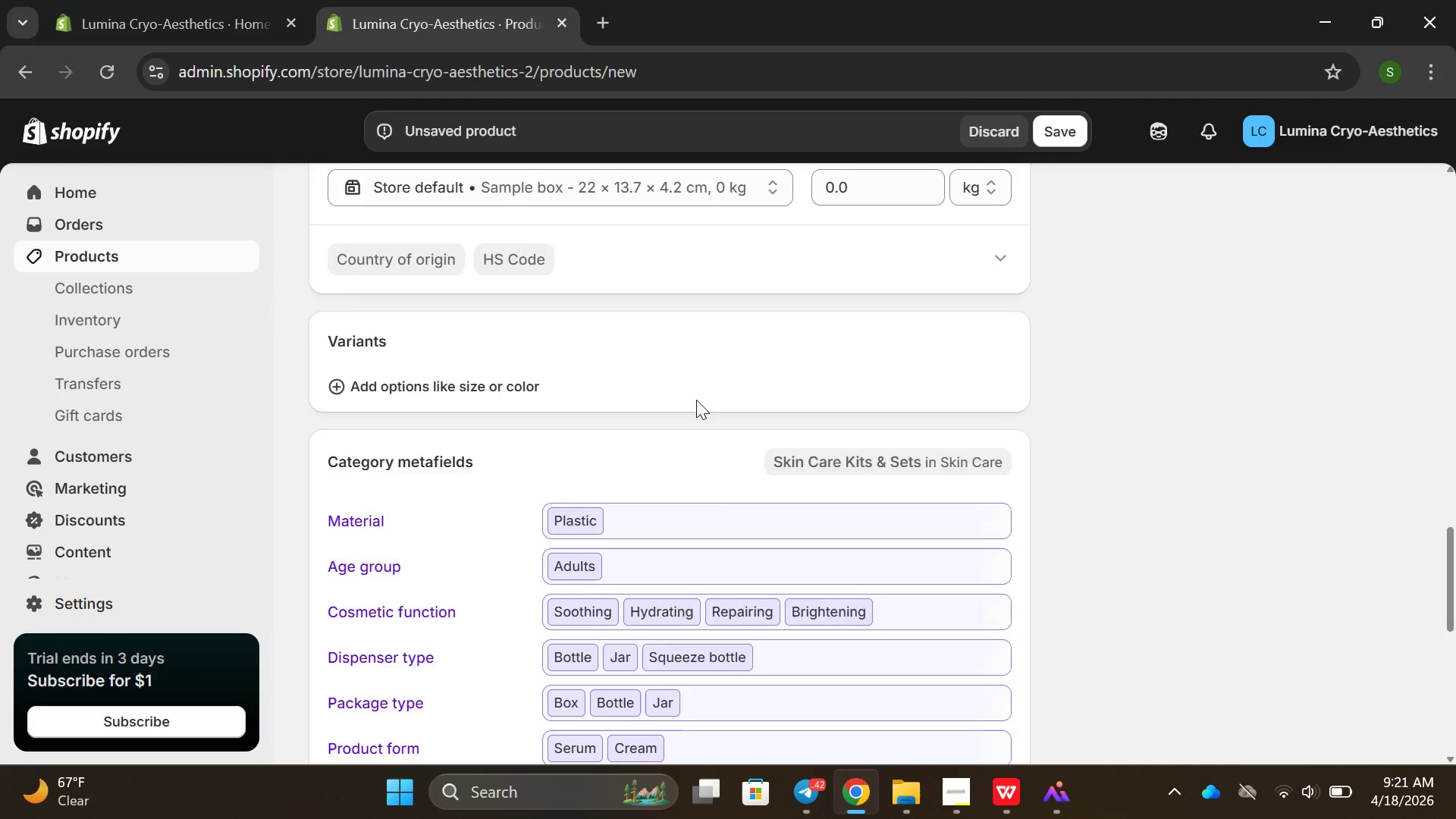 
scroll: coordinate [689, 381], scroll_direction: down, amount: 10.0
 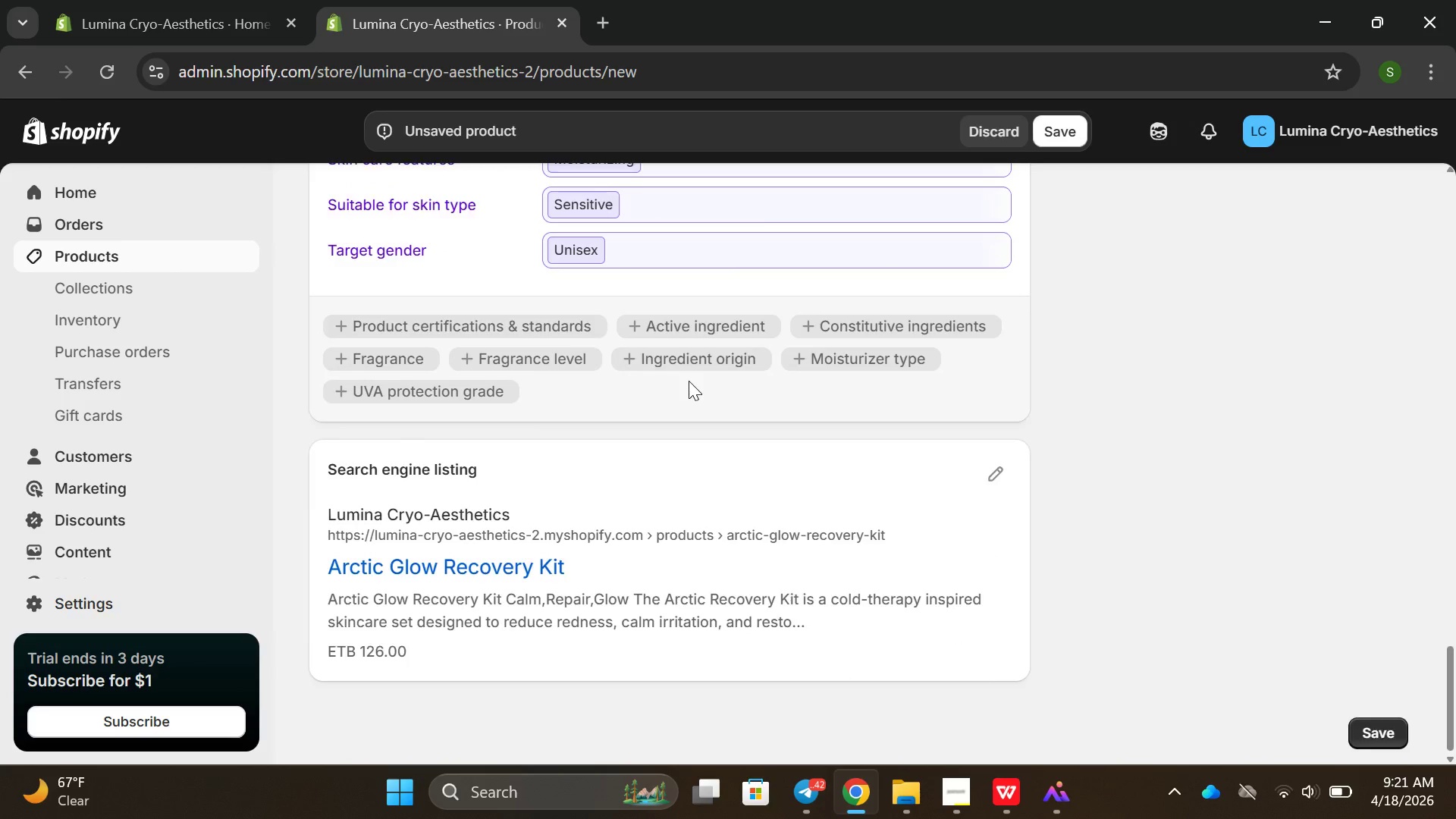 
scroll: coordinate [689, 381], scroll_direction: up, amount: 13.0
 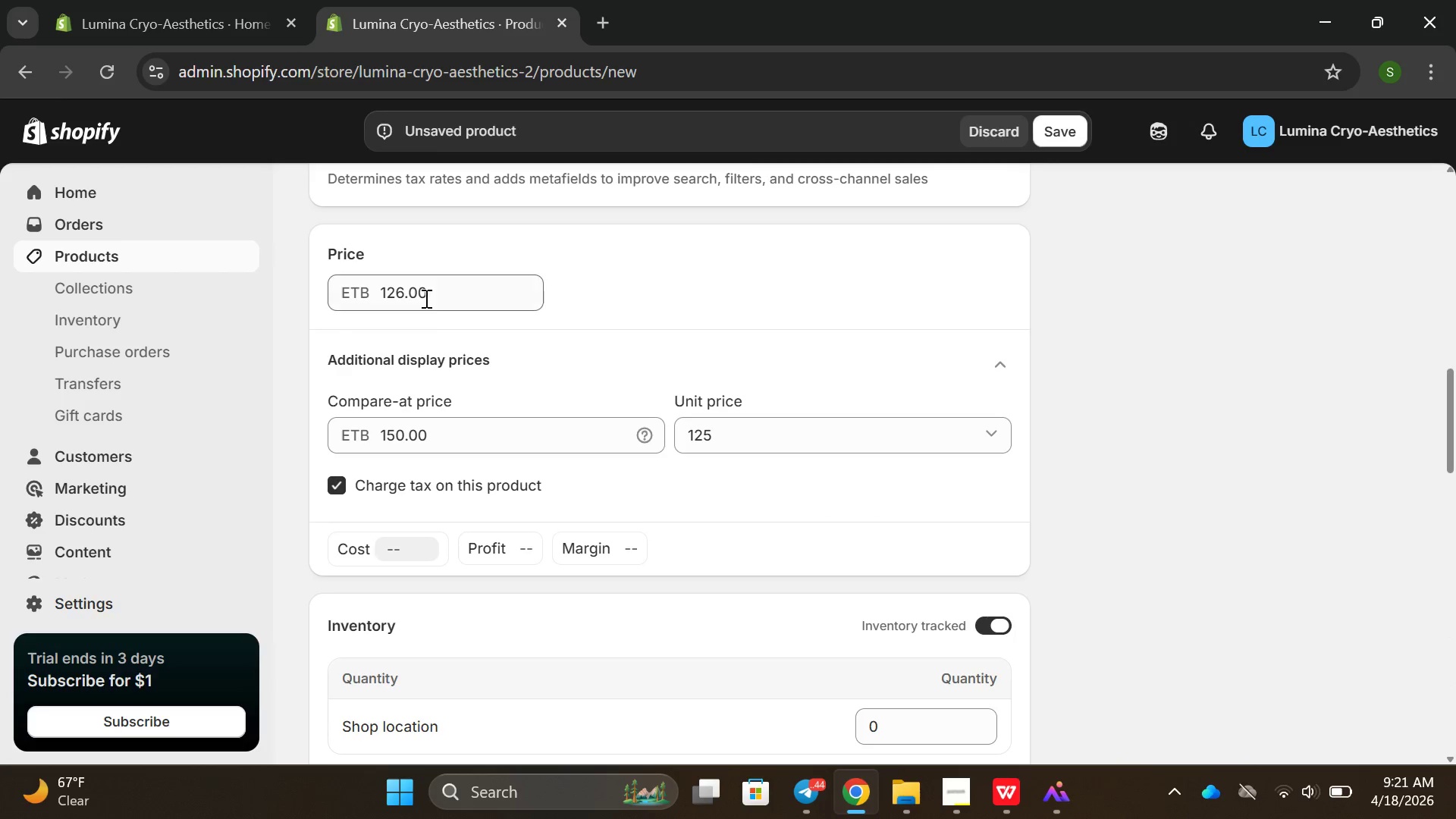 
left_click([418, 293])
 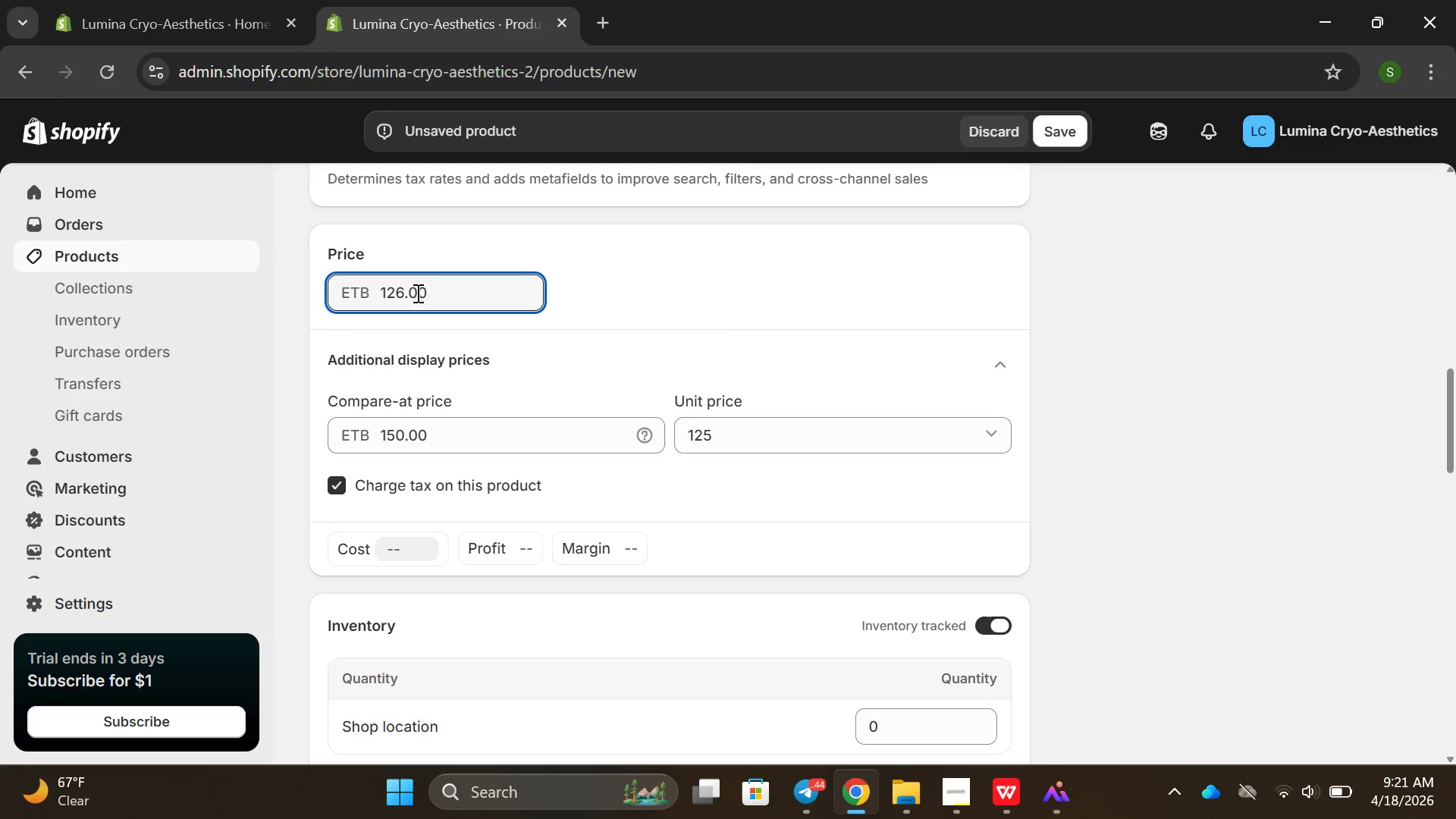 
key(ArrowLeft)
 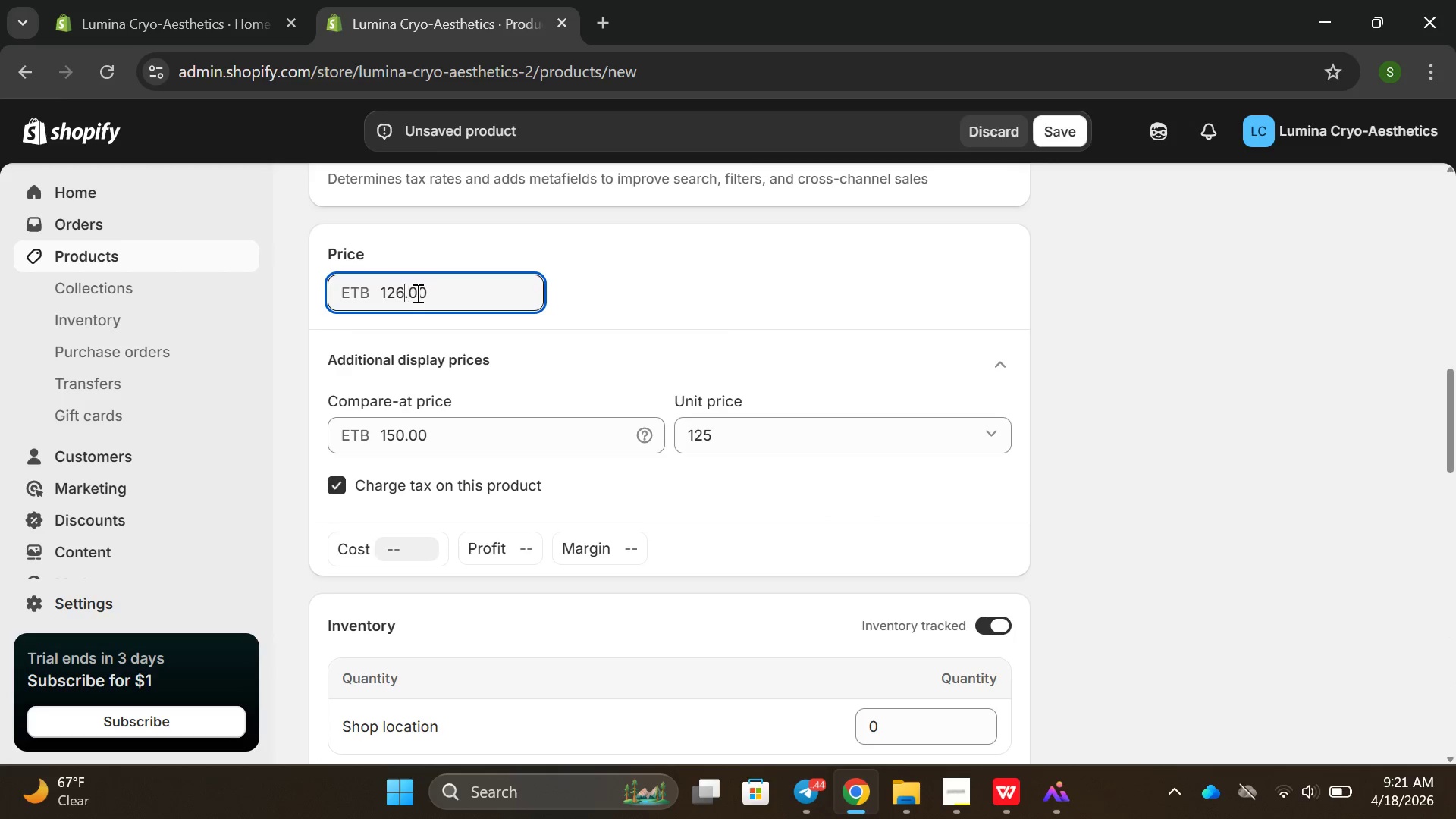 
key(ArrowLeft)
 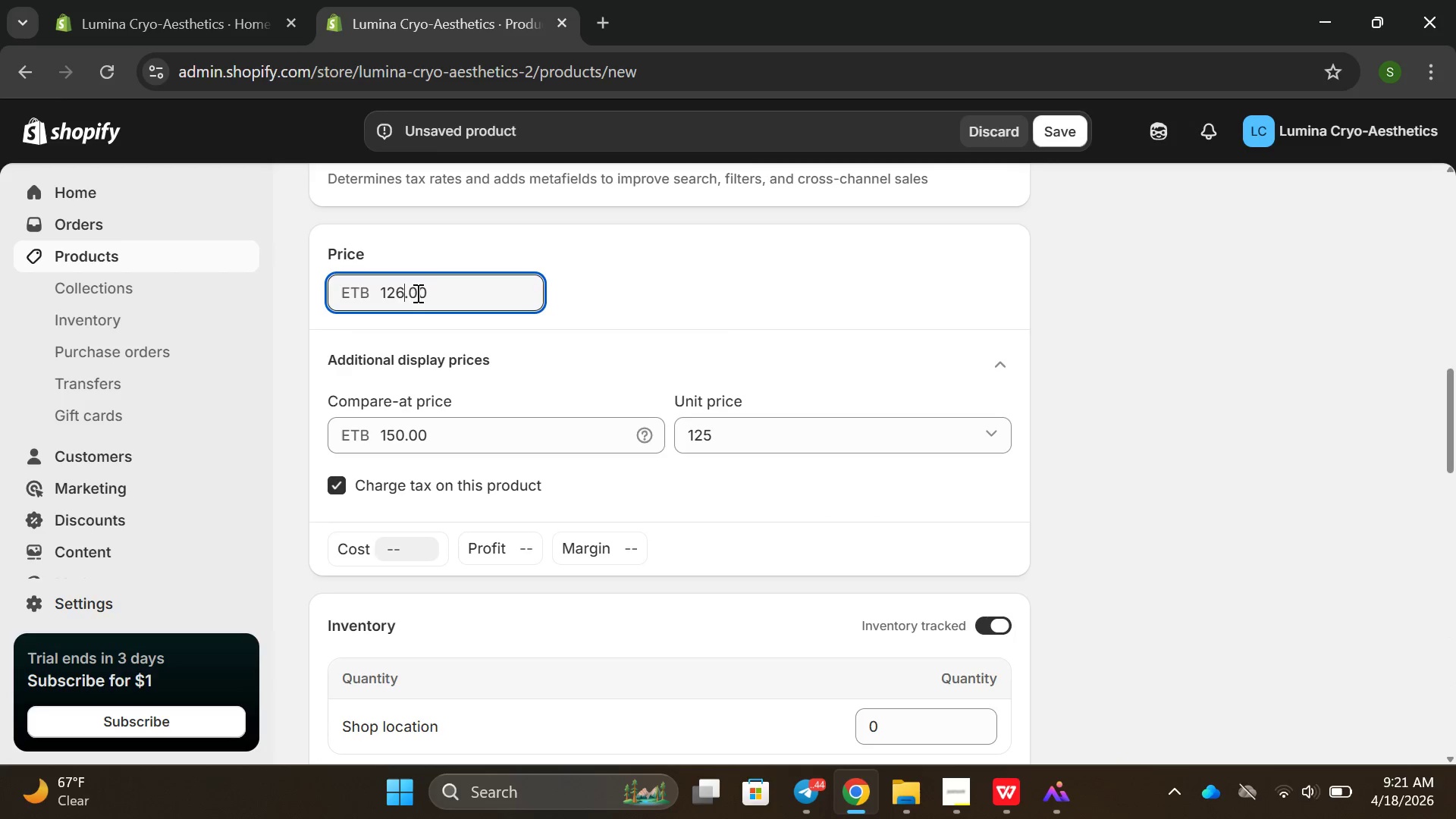 
key(ArrowLeft)
 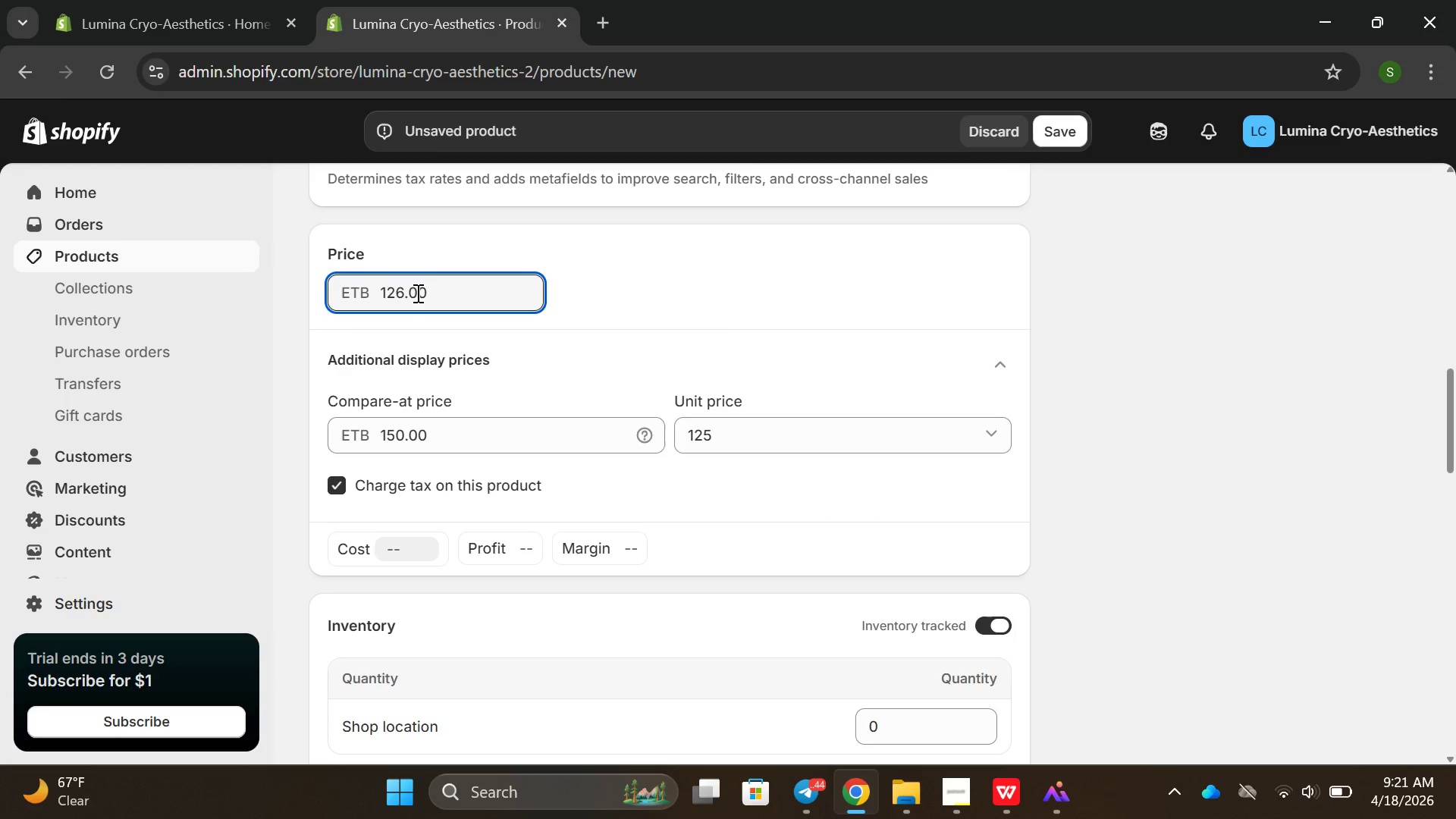 
key(ArrowRight)
 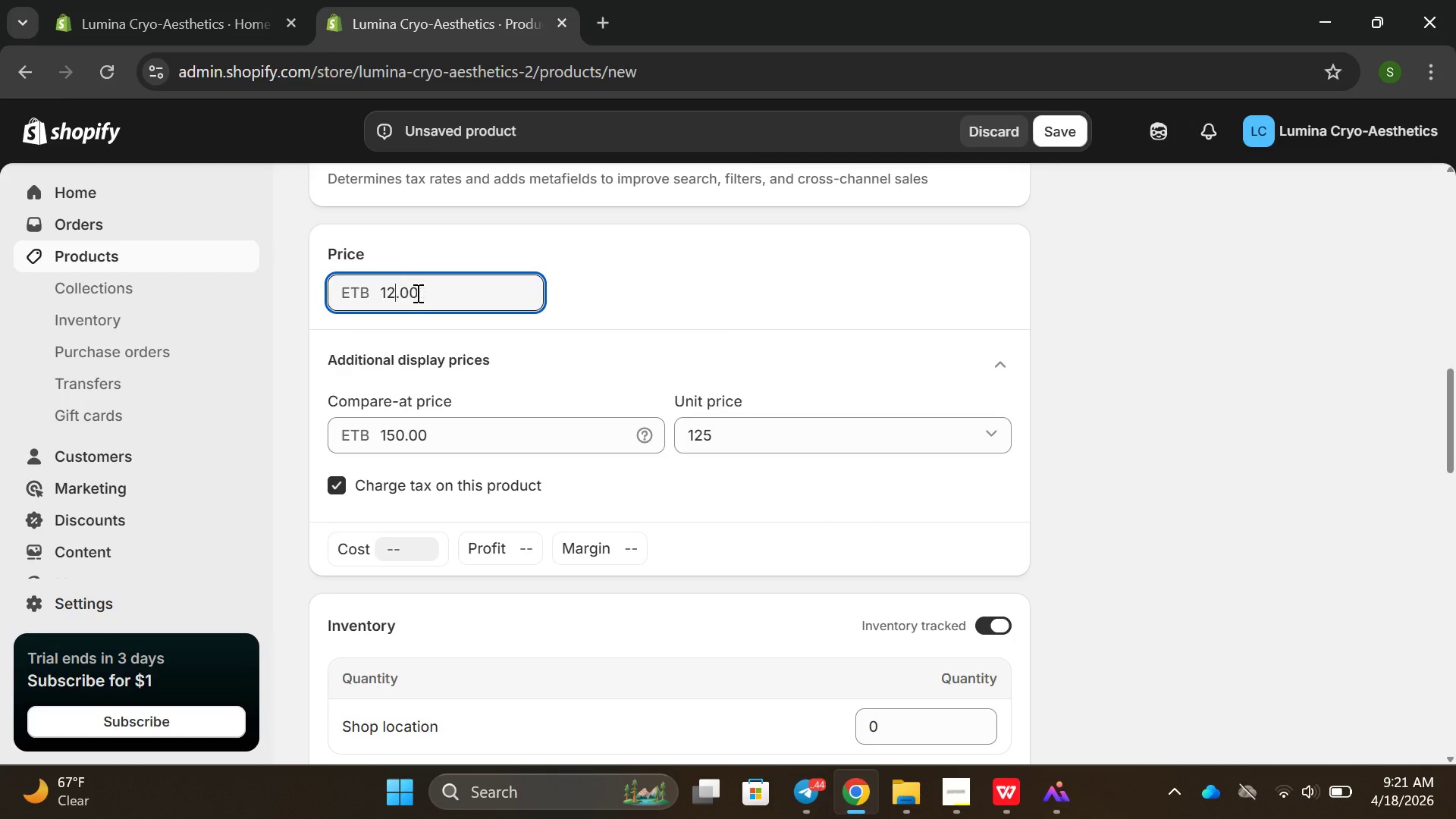 
key(Backspace)
 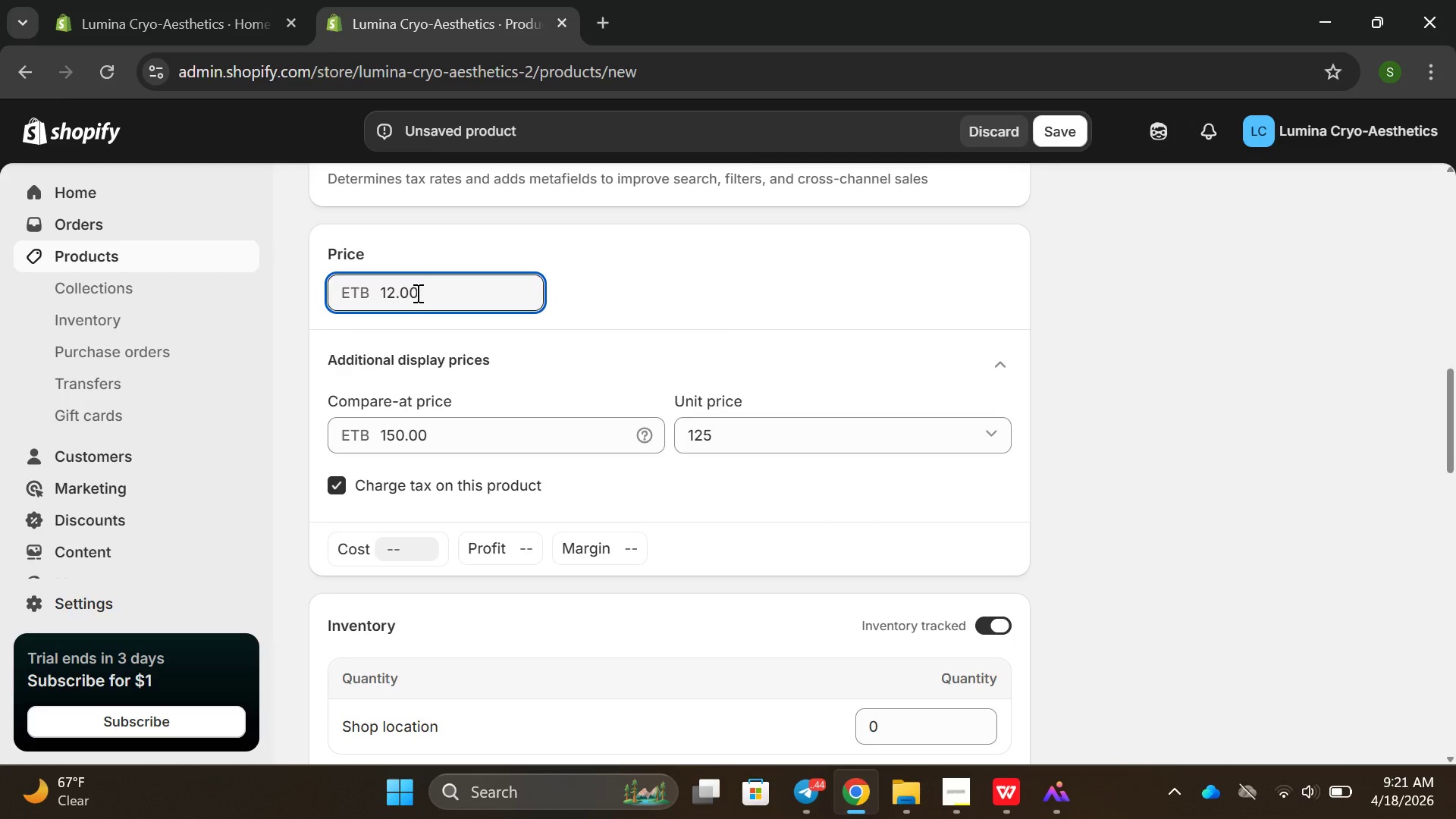 
key(5)
 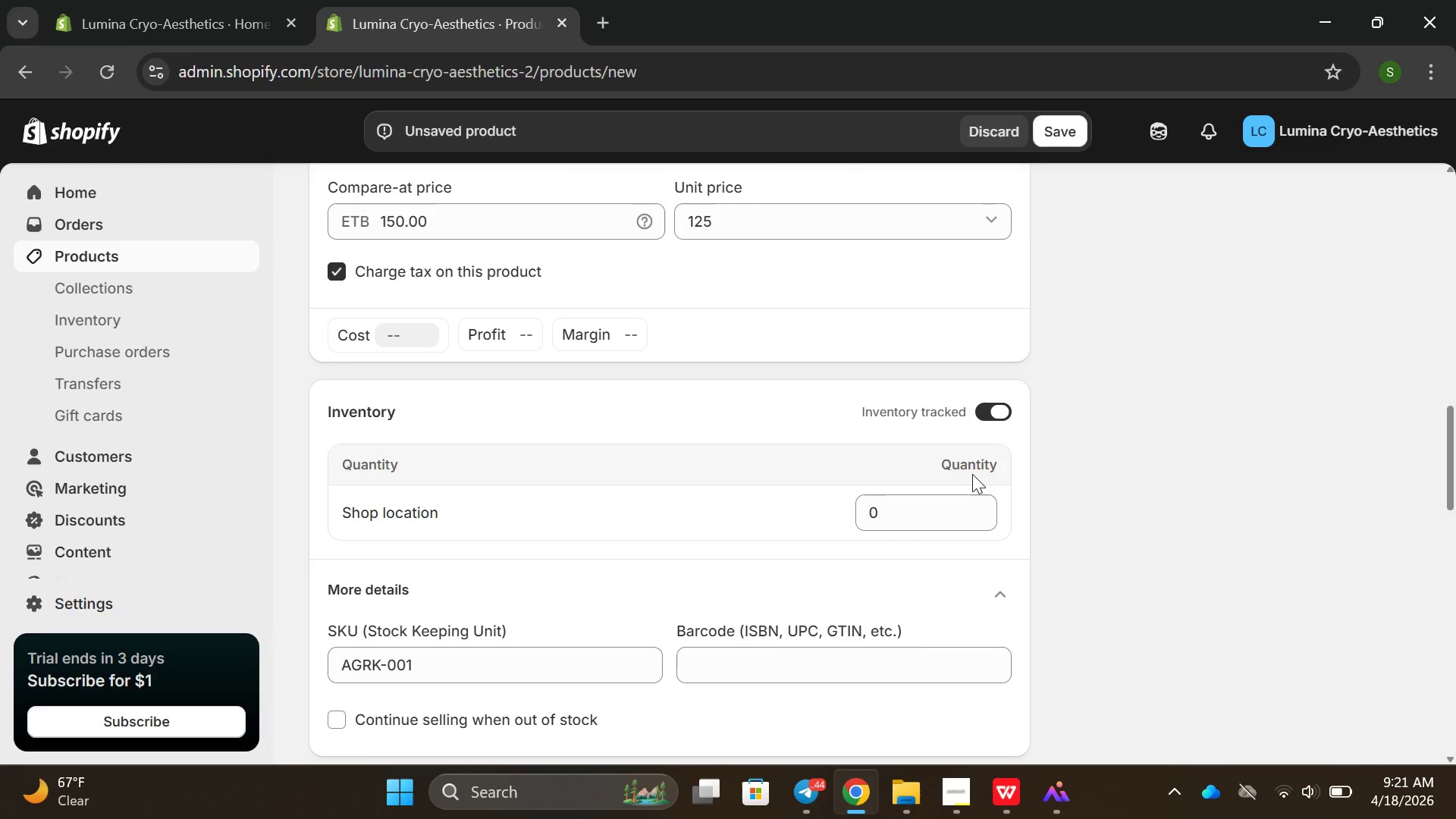 
left_click([942, 500])
 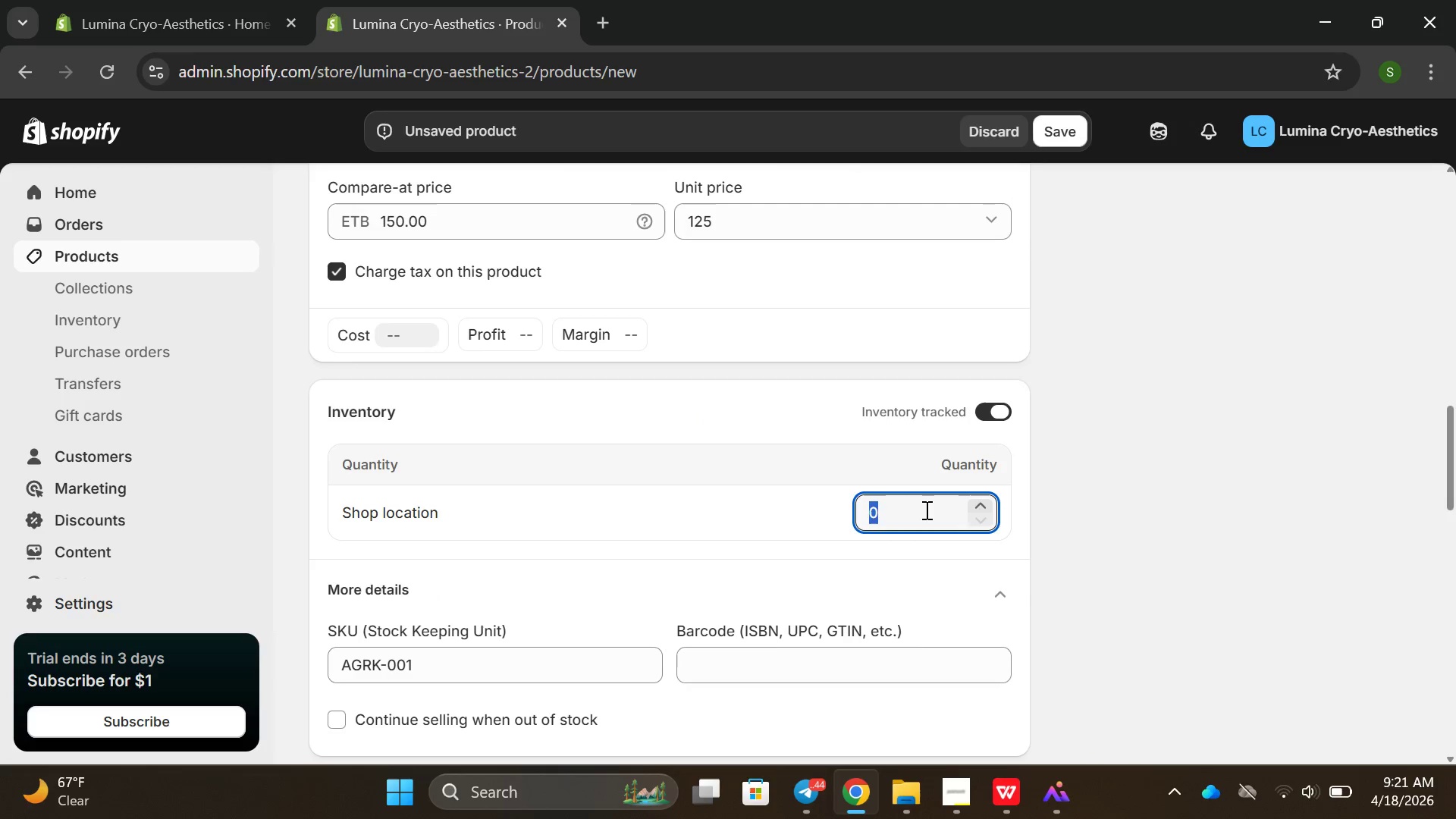 
key(Backspace)
type(1000)
key(Backspace)
type(0)
 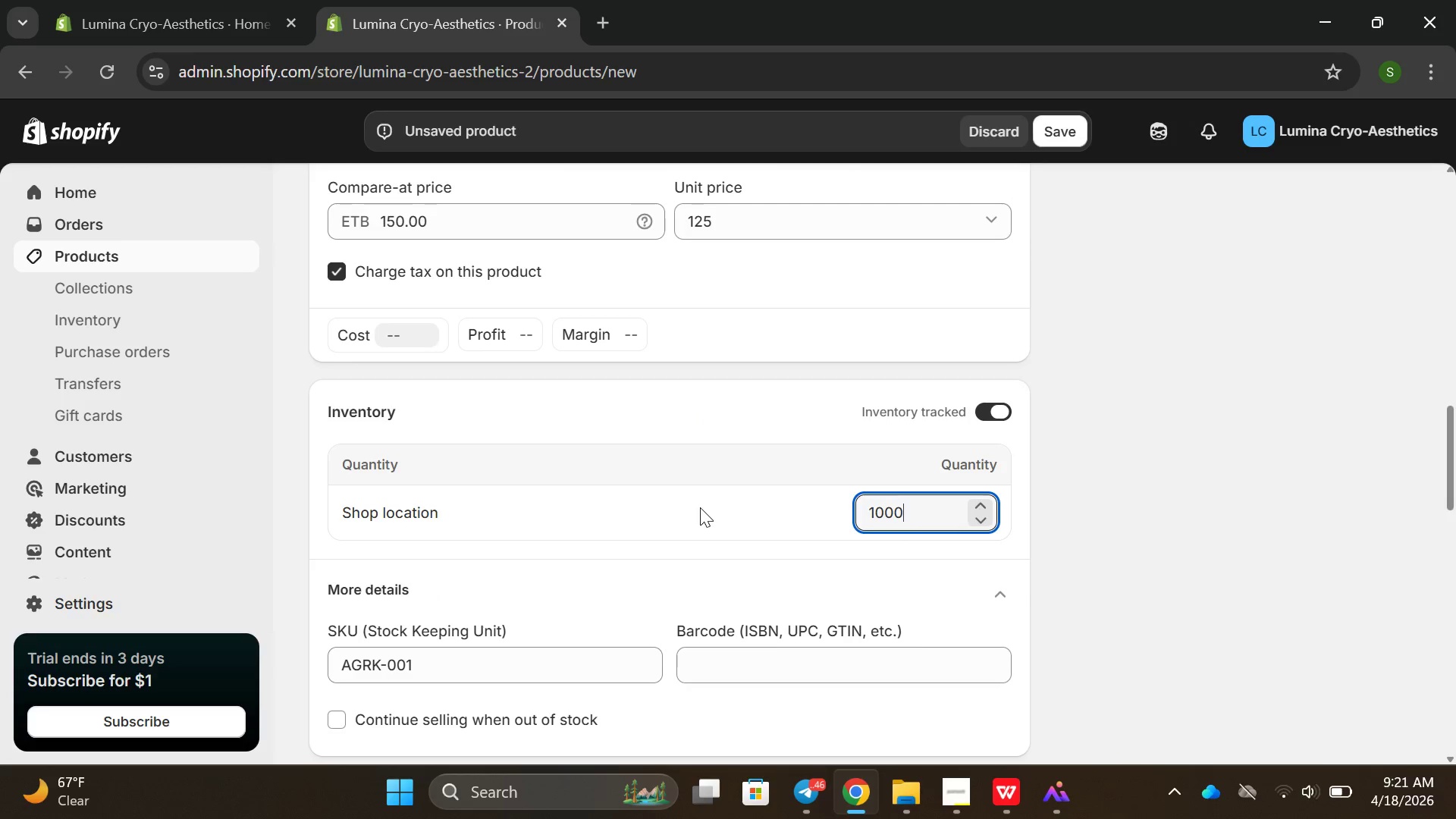 
left_click([701, 510])
 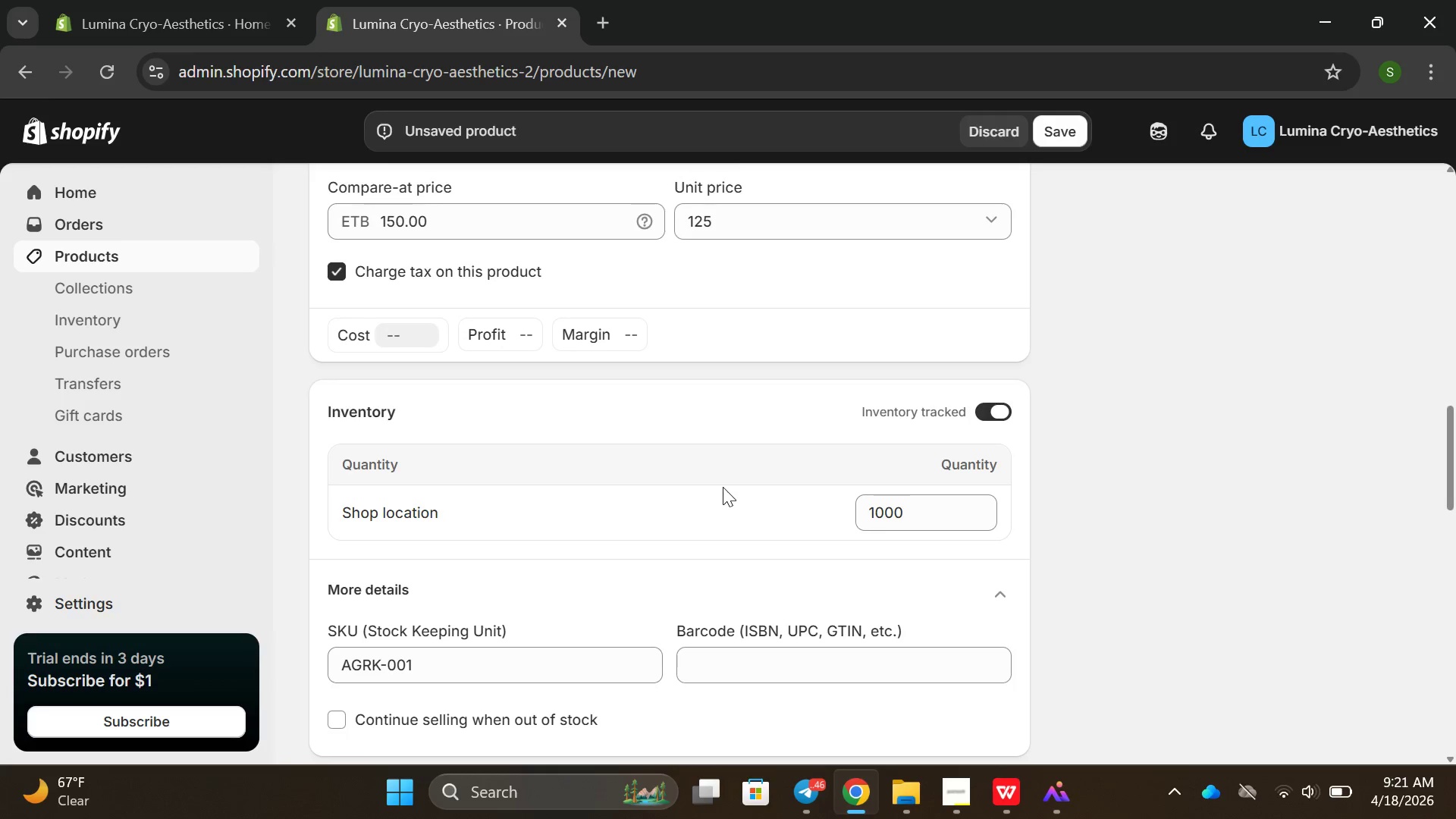 
scroll: coordinate [475, 426], scroll_direction: down, amount: 6.0
 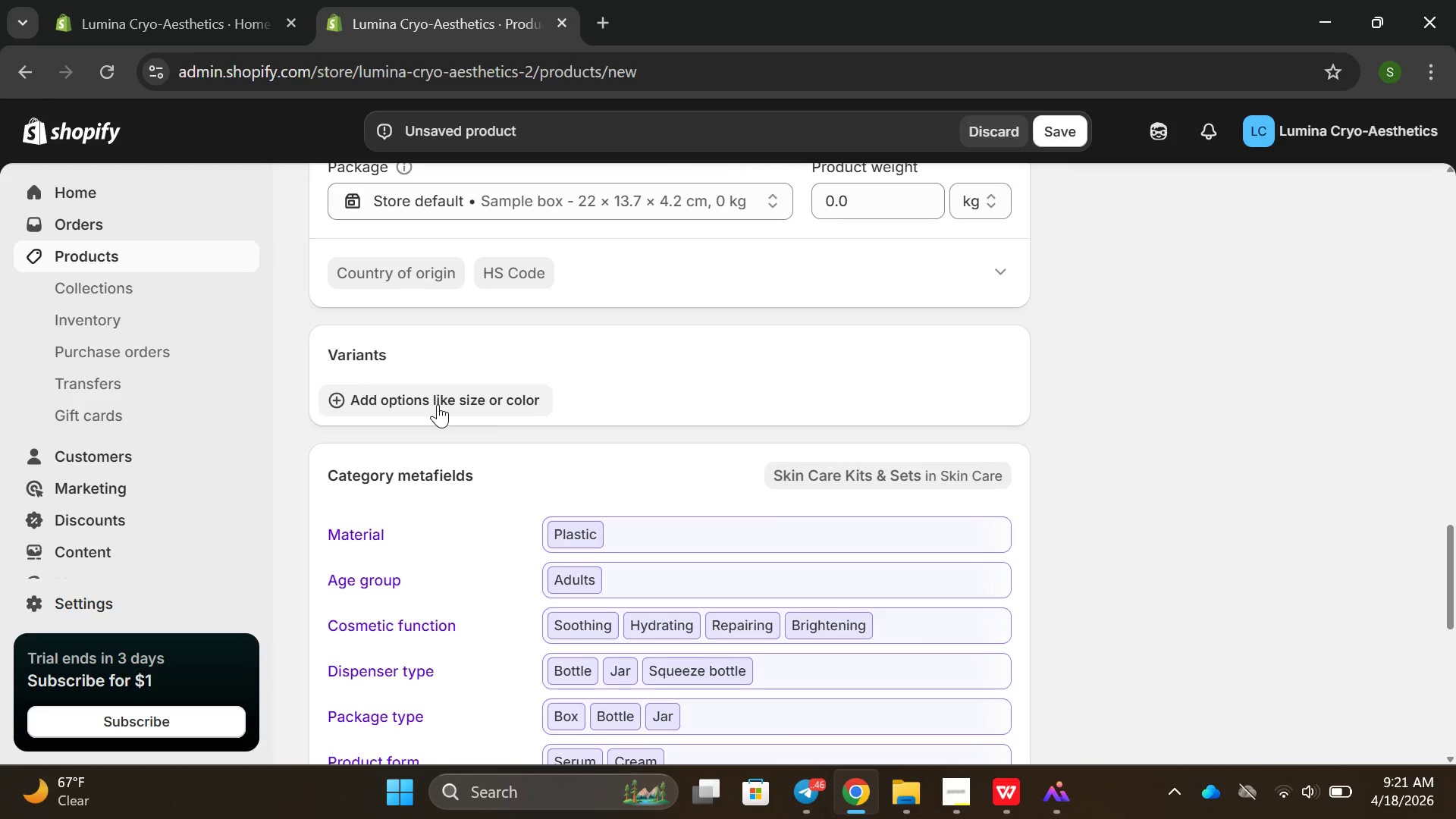 
left_click([438, 403])
 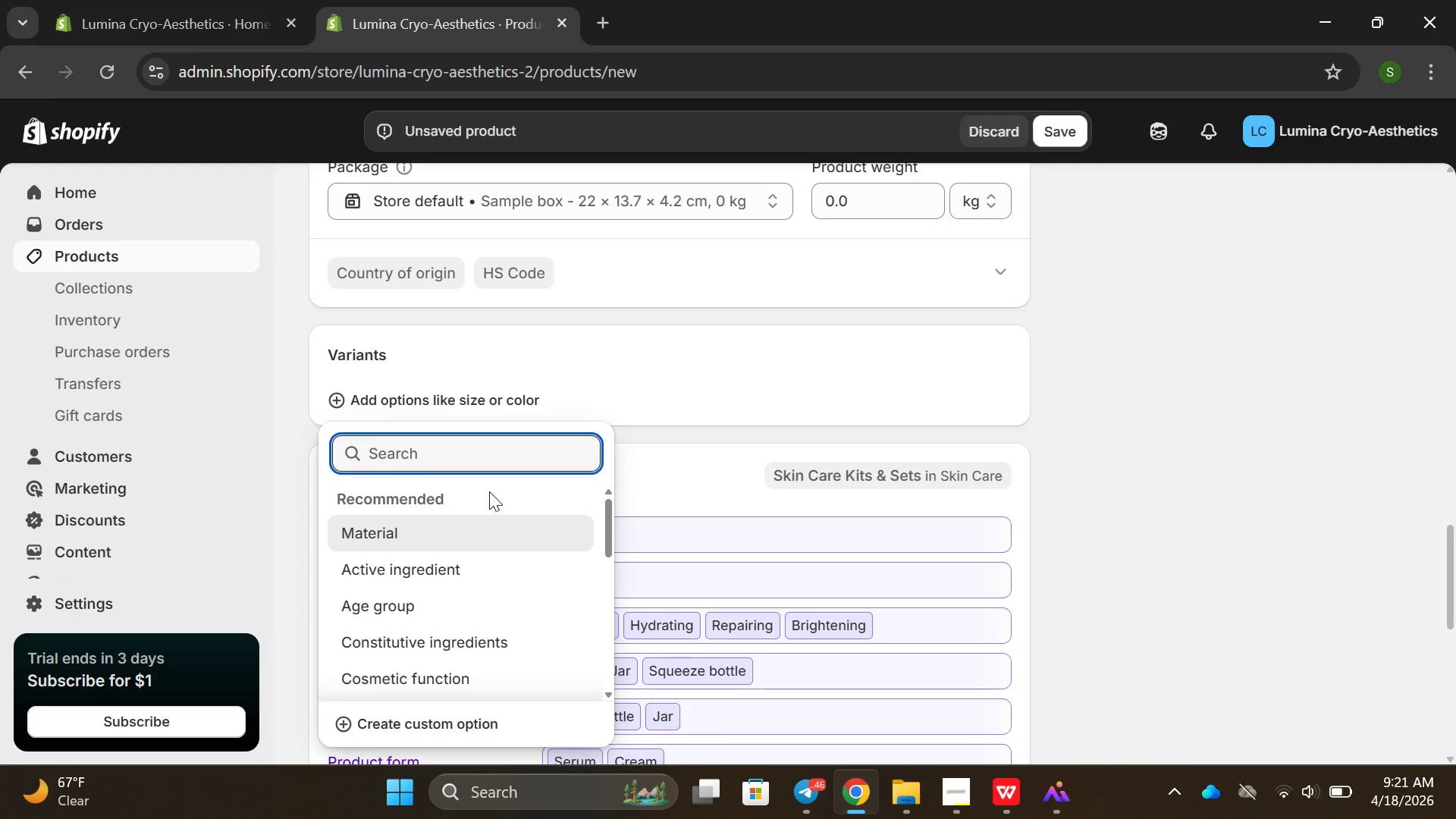 
wait(12.14)
 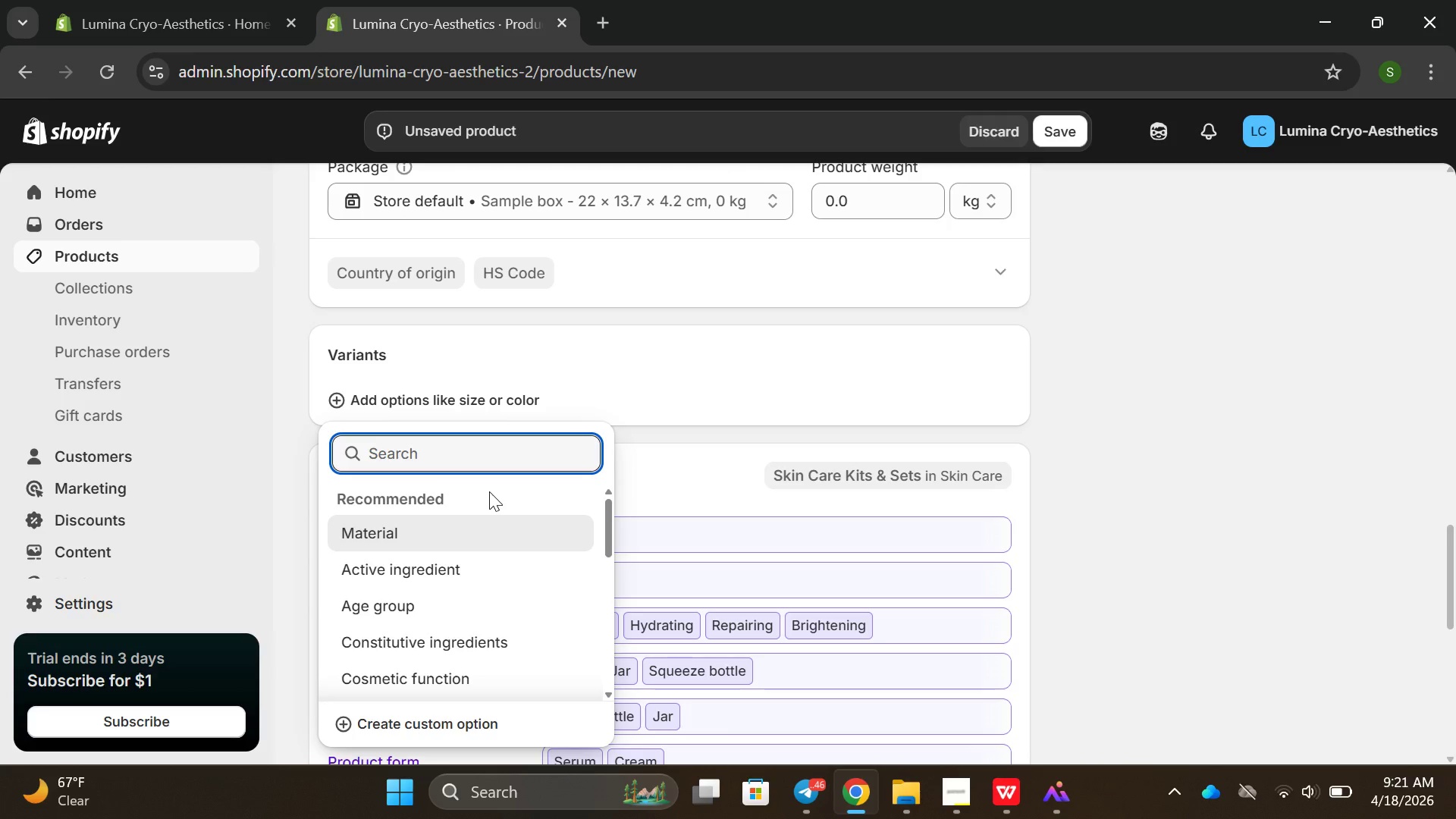 
type(SK)
key(Backspace)
type(kin Type)
 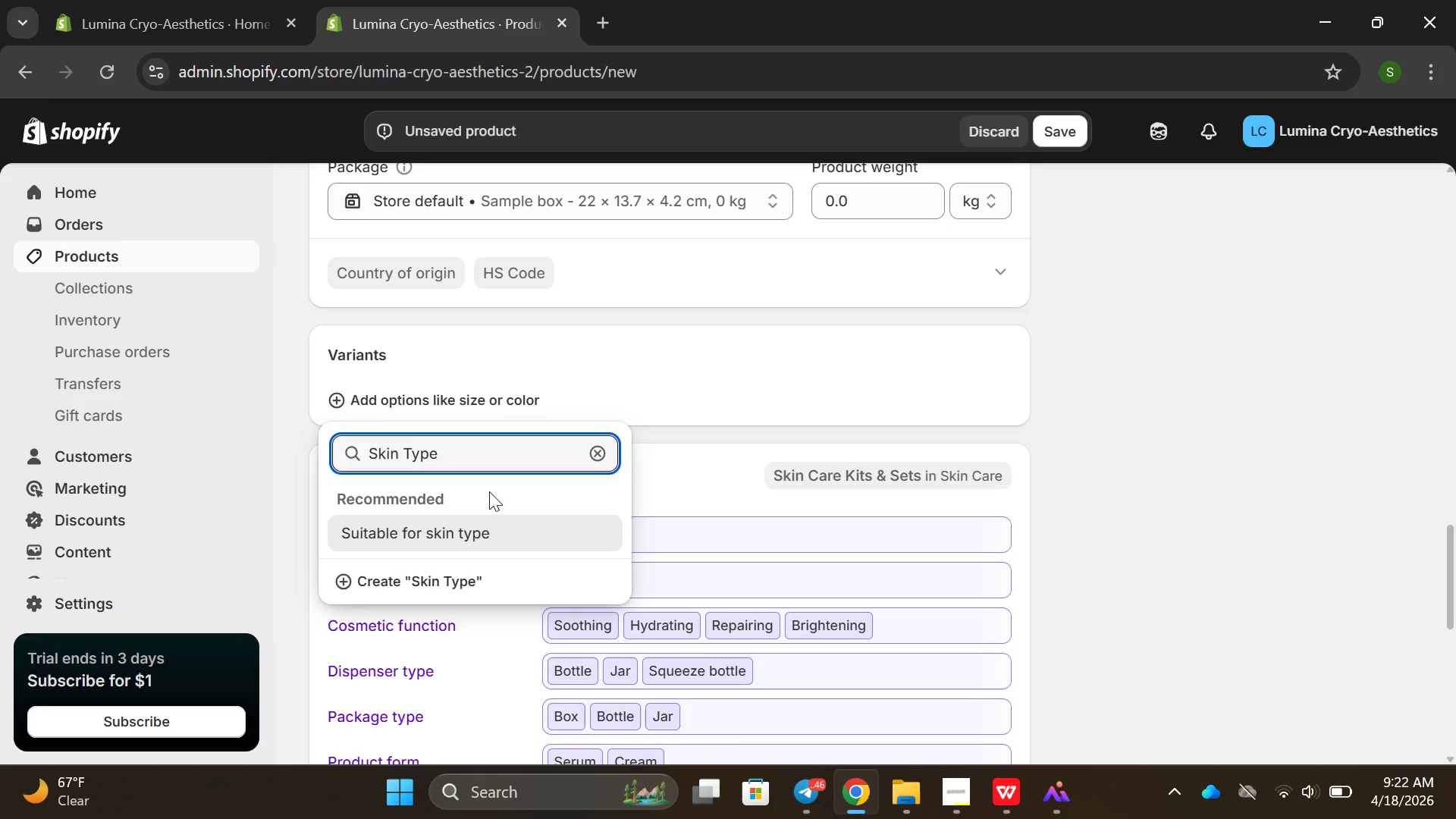 
key(Enter)
 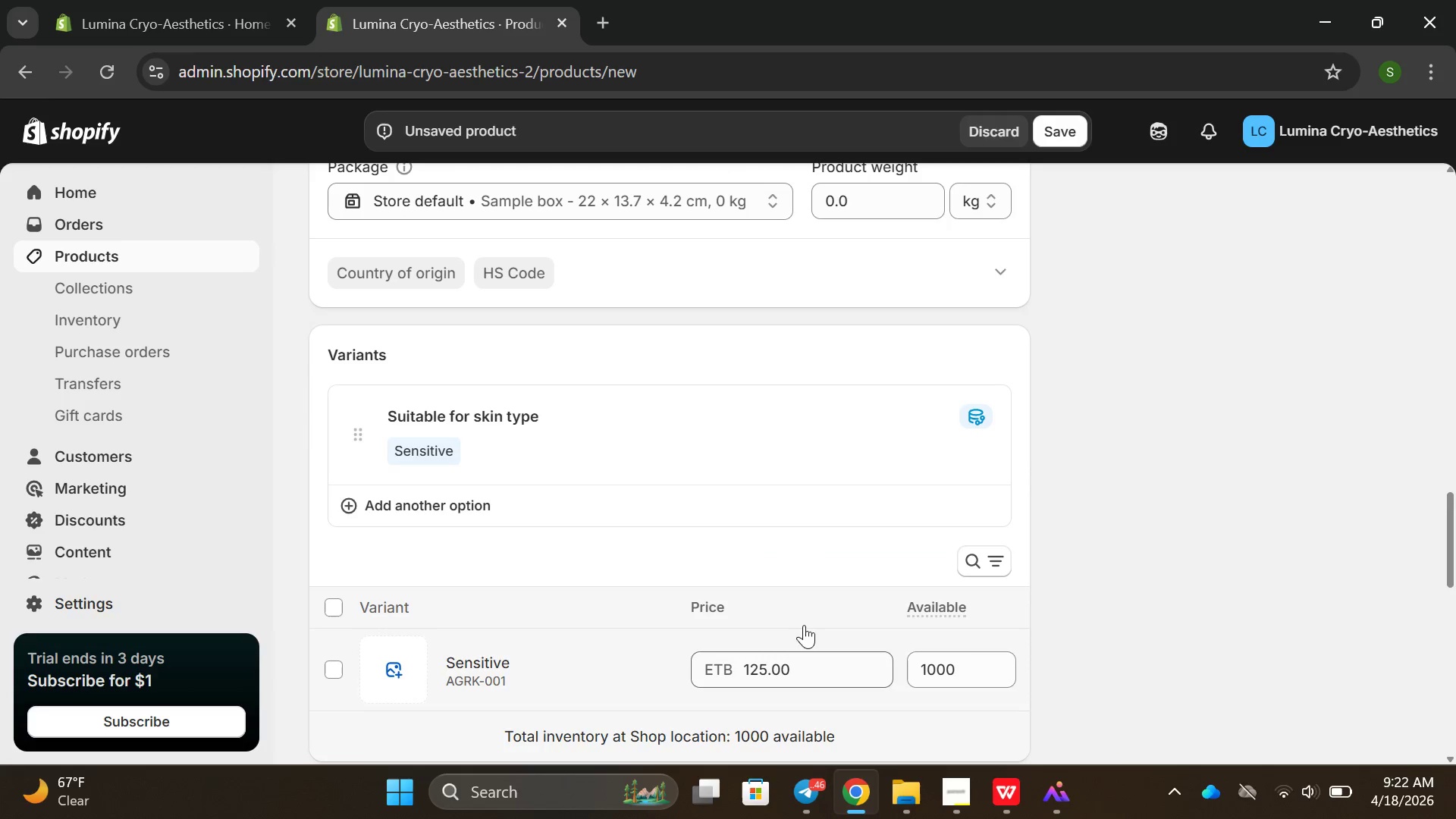 
scroll: coordinate [786, 544], scroll_direction: down, amount: 1.0
 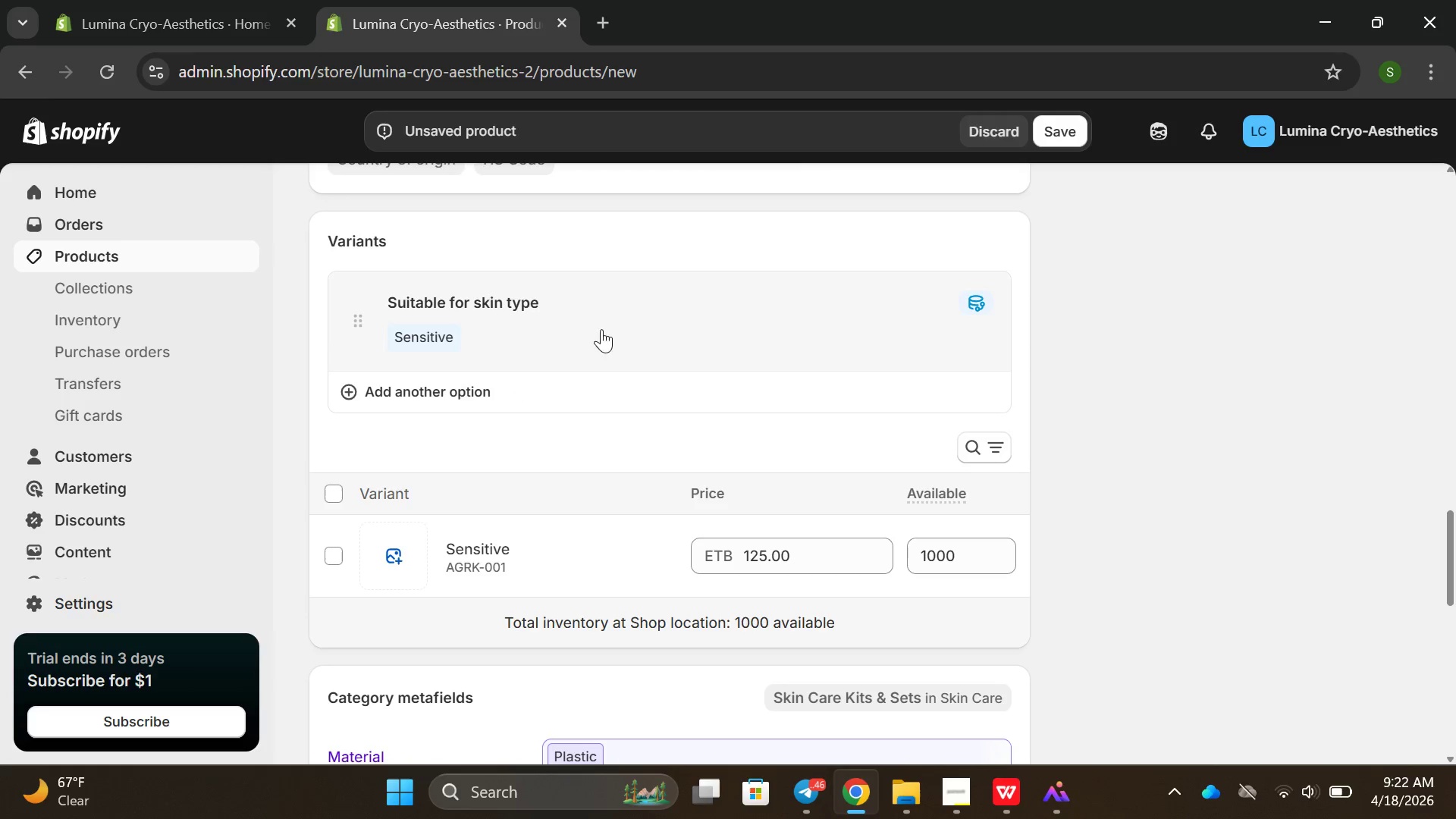 
left_click([457, 391])
 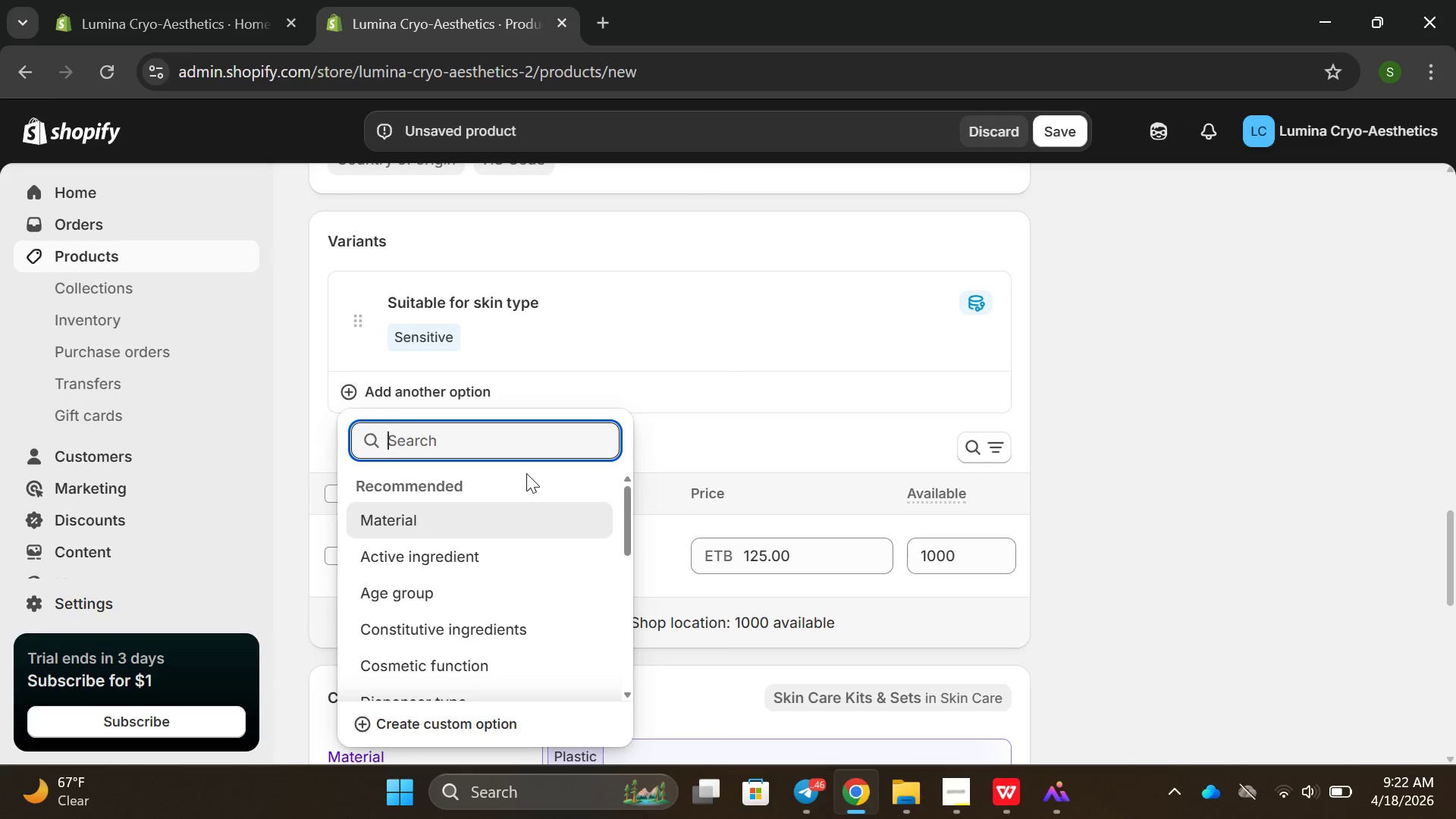 
wait(5.98)
 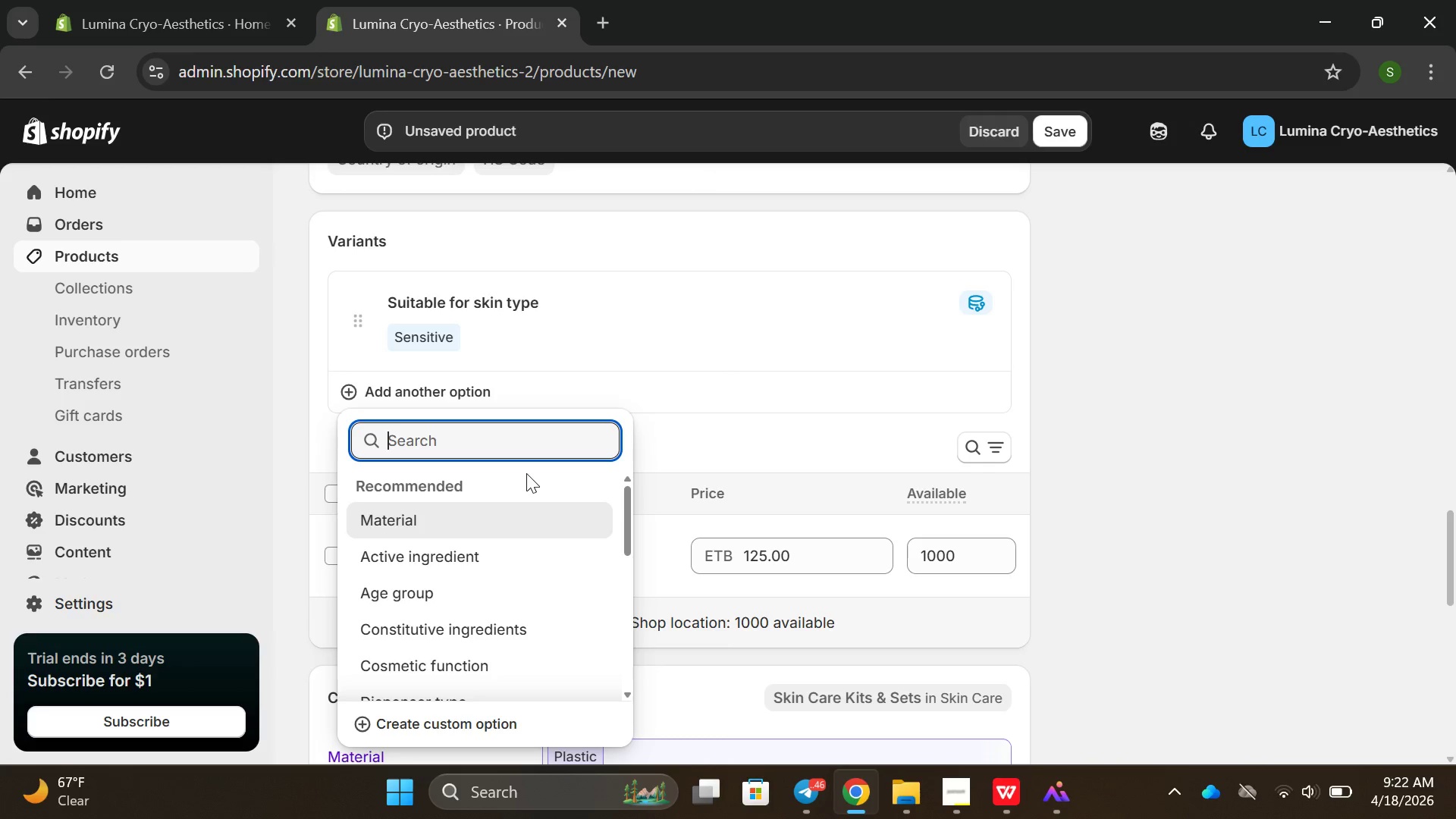 
left_click([751, 413])
 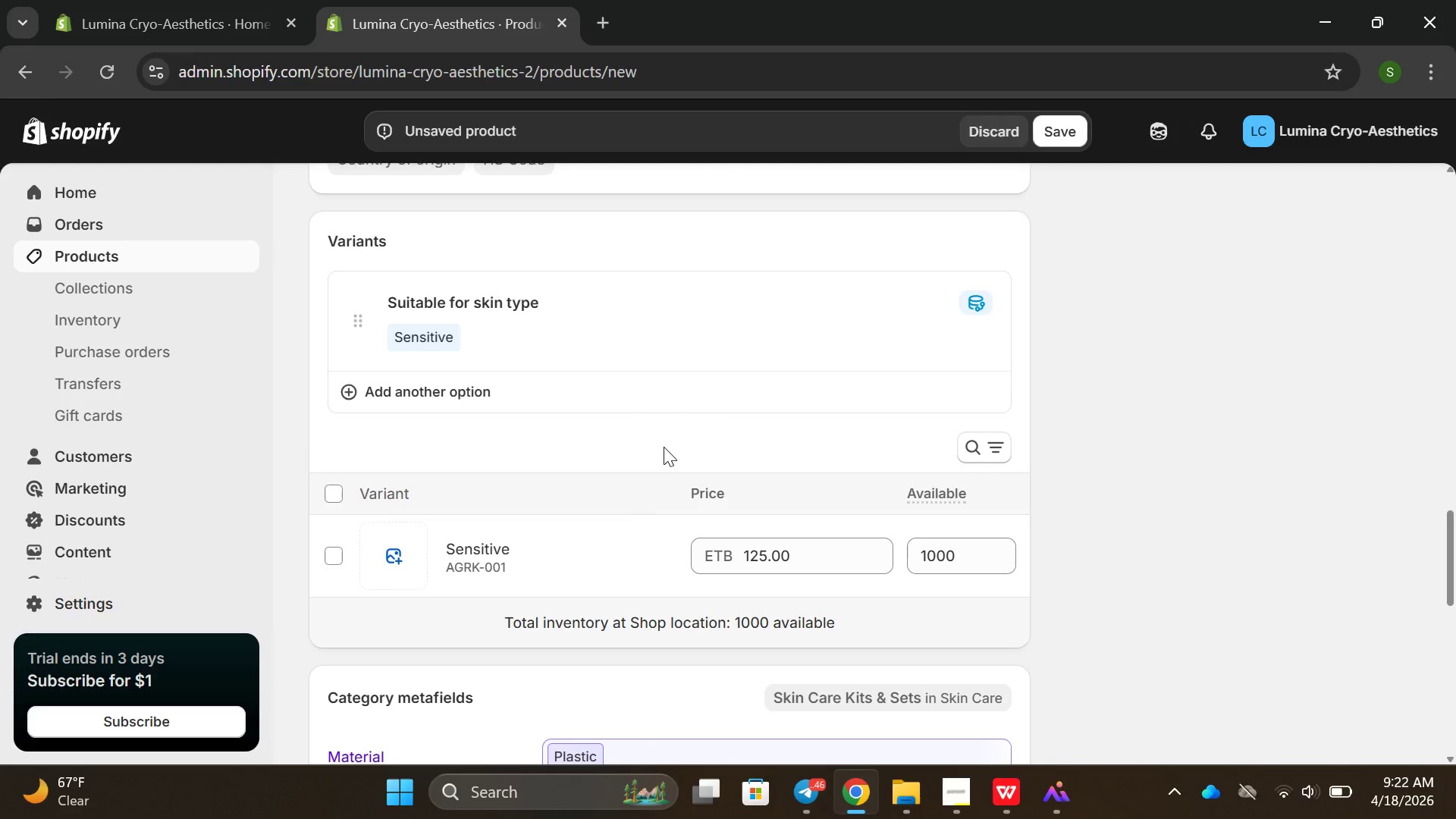 
scroll: coordinate [663, 450], scroll_direction: down, amount: 1.0
 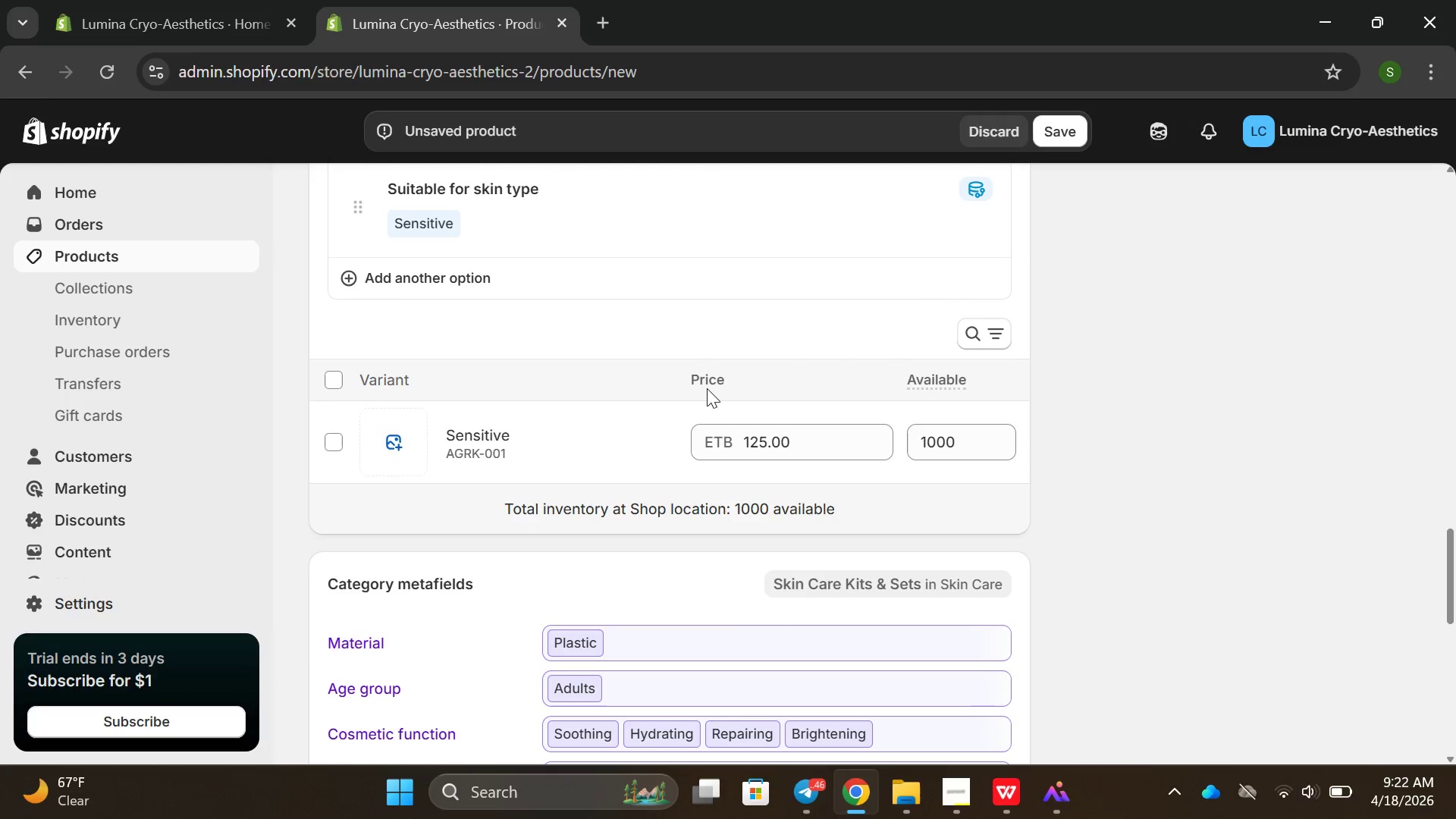 
scroll: coordinate [639, 381], scroll_direction: up, amount: 4.0
 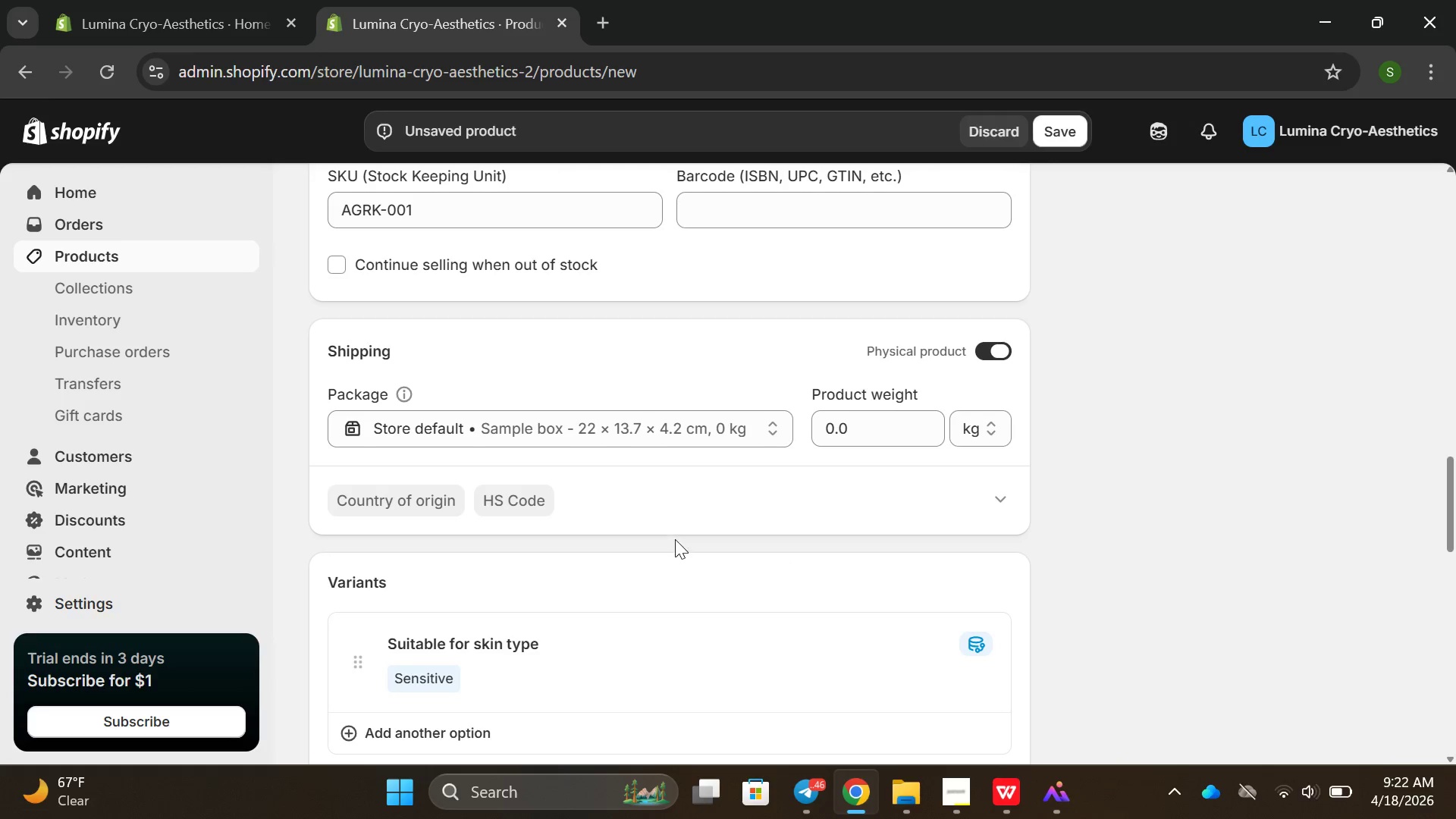 
scroll: coordinate [675, 539], scroll_direction: down, amount: 2.0
 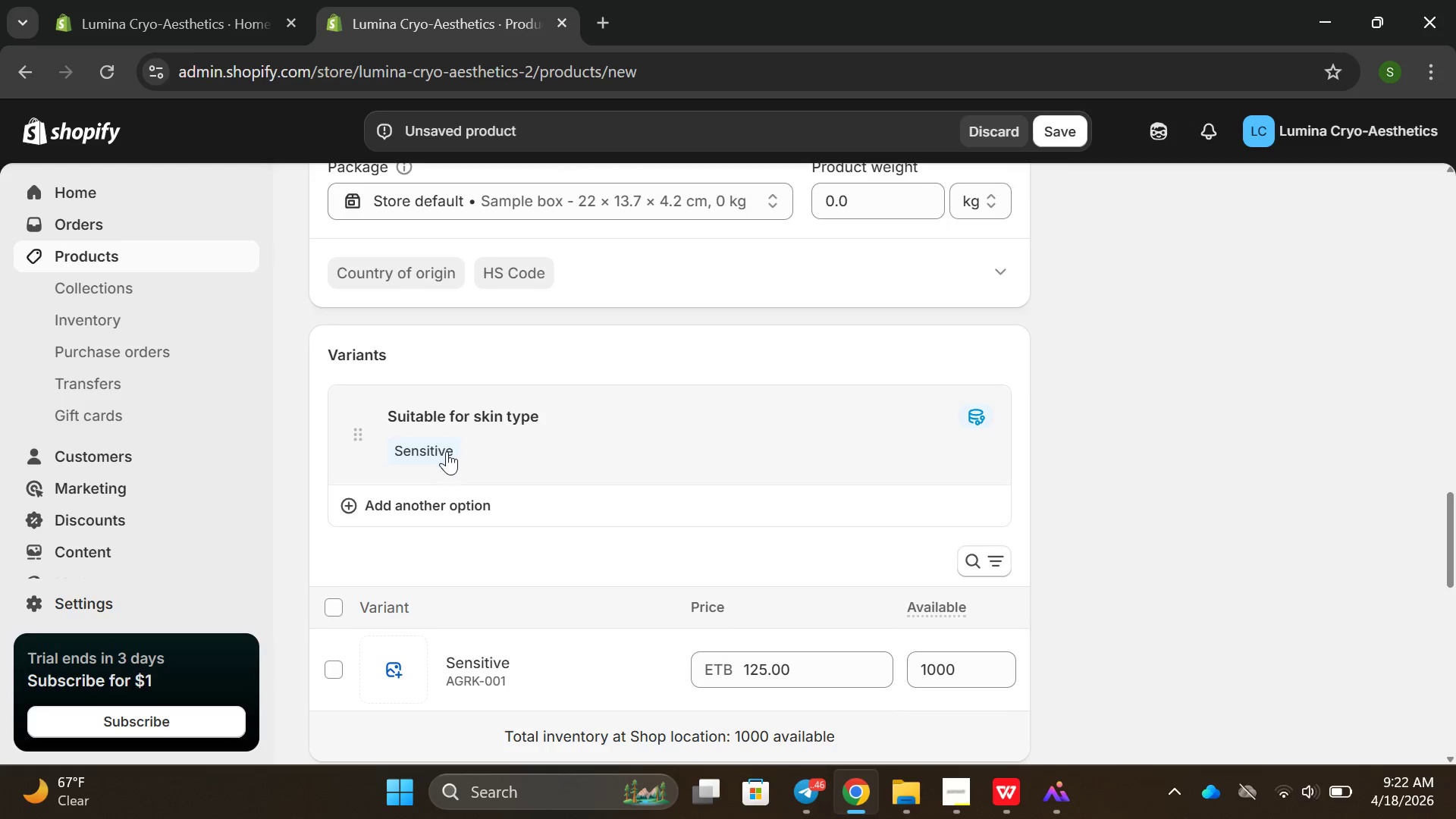 
left_click([447, 451])
 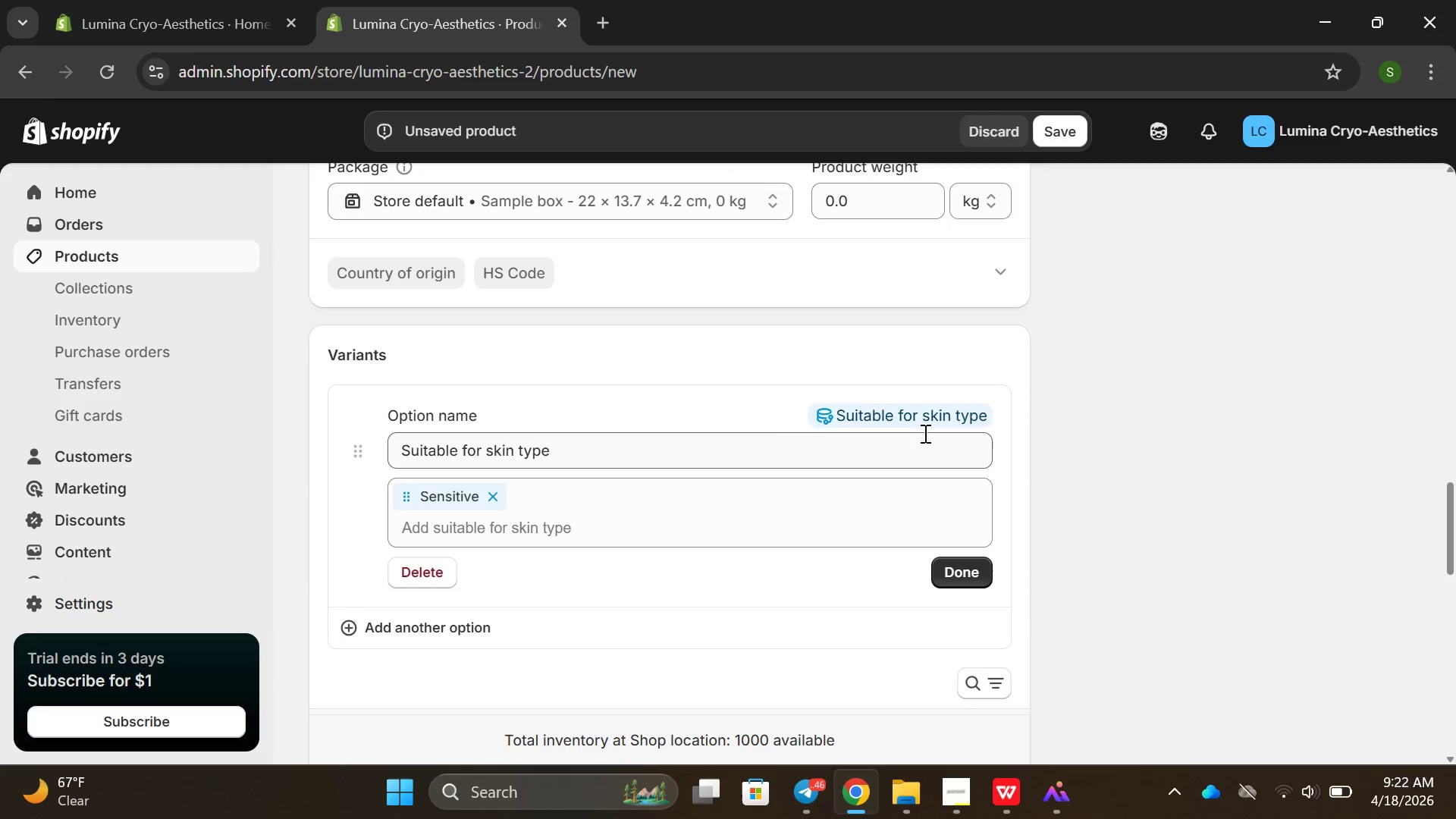 
wait(9.81)
 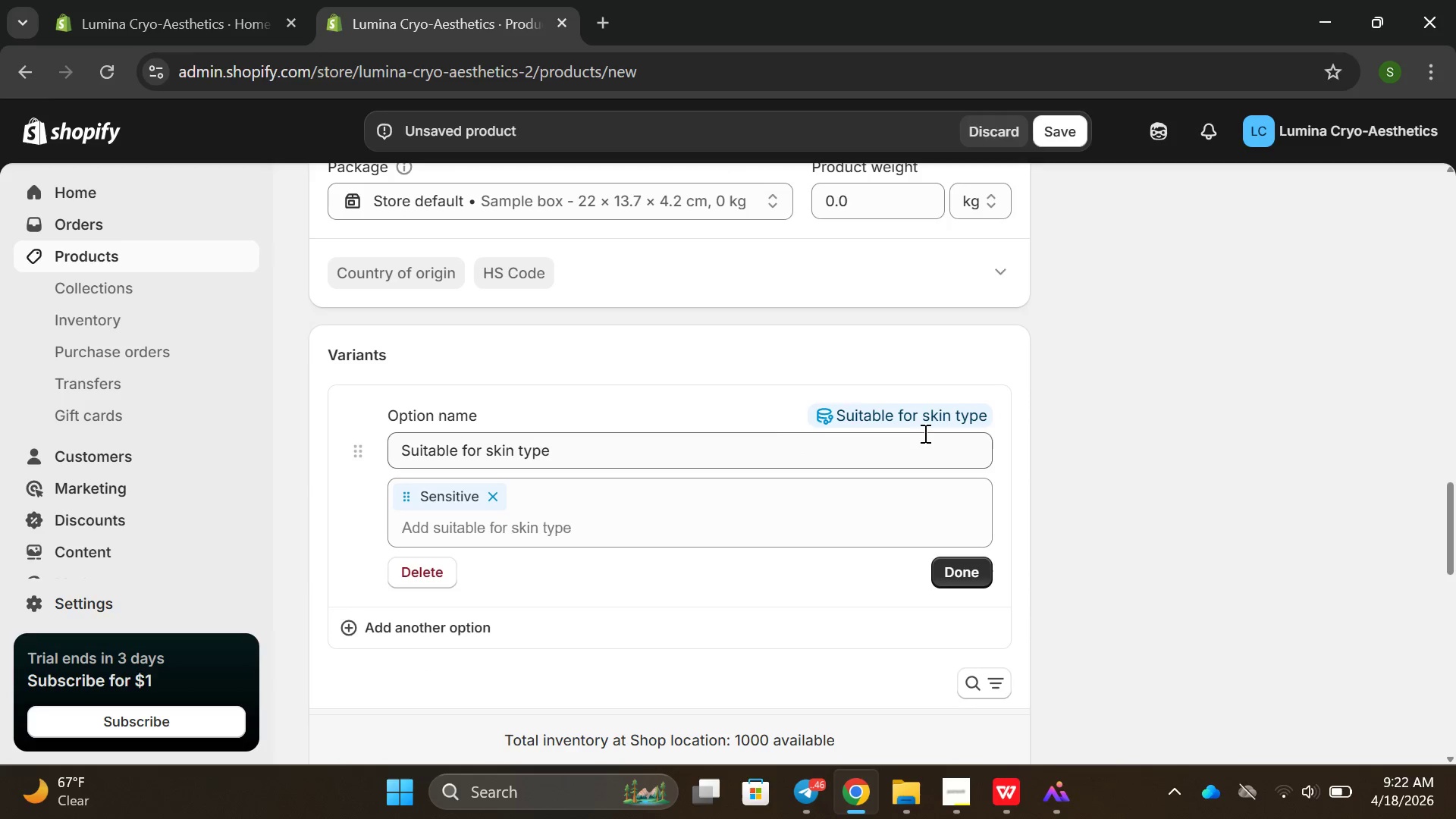 
left_click([957, 574])
 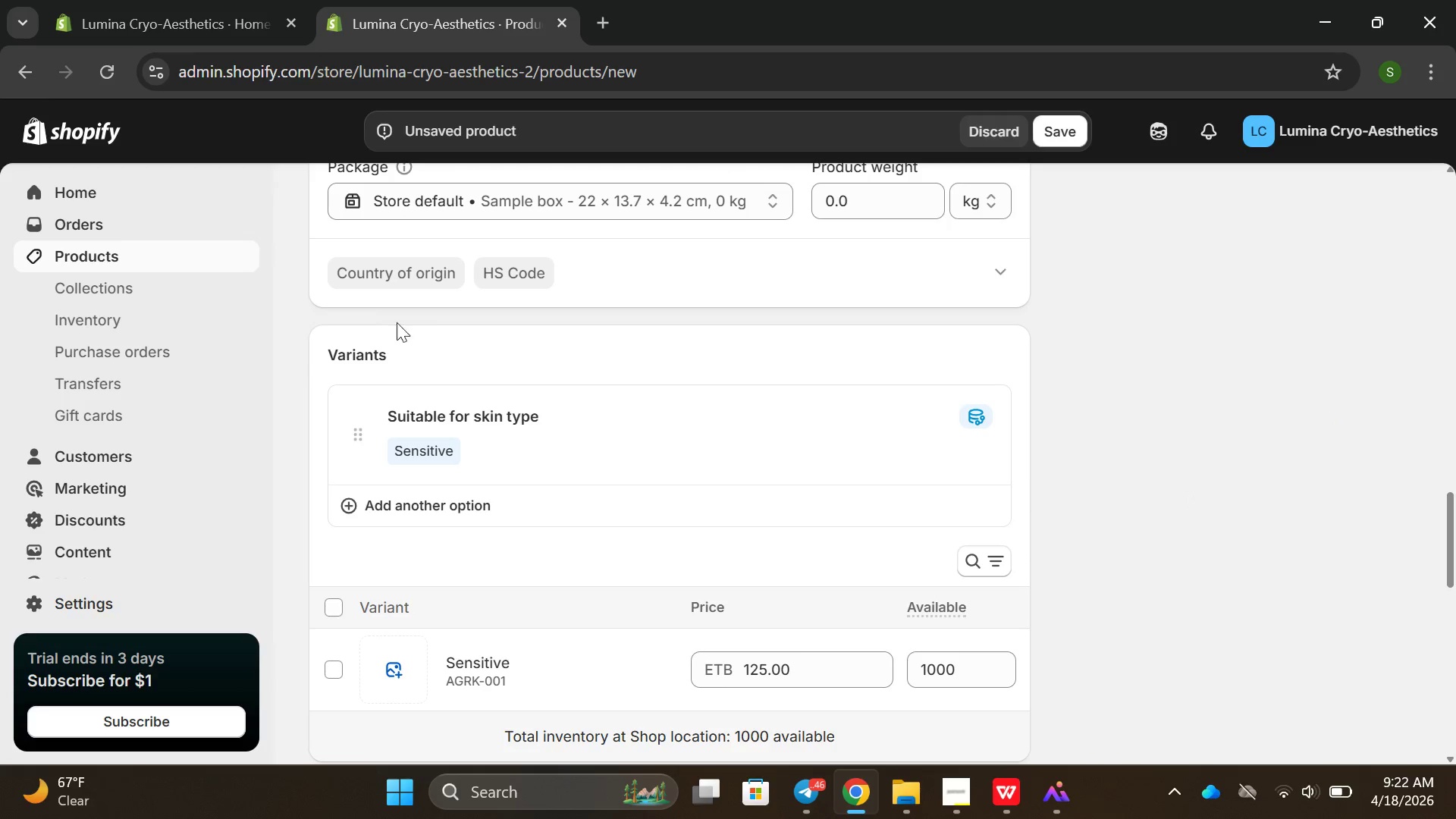 
scroll: coordinate [478, 557], scroll_direction: down, amount: 2.0
 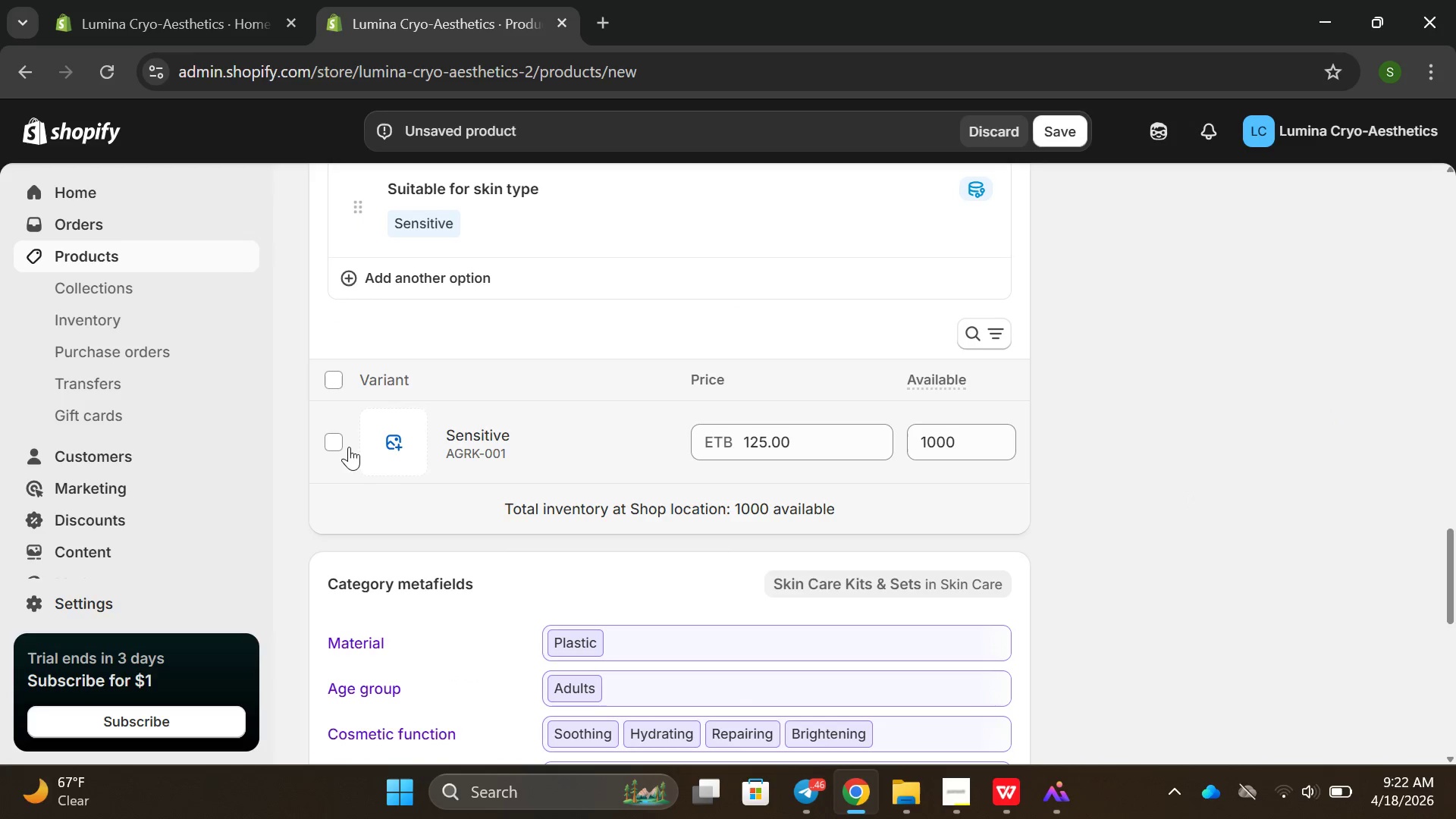 
left_click([347, 448])
 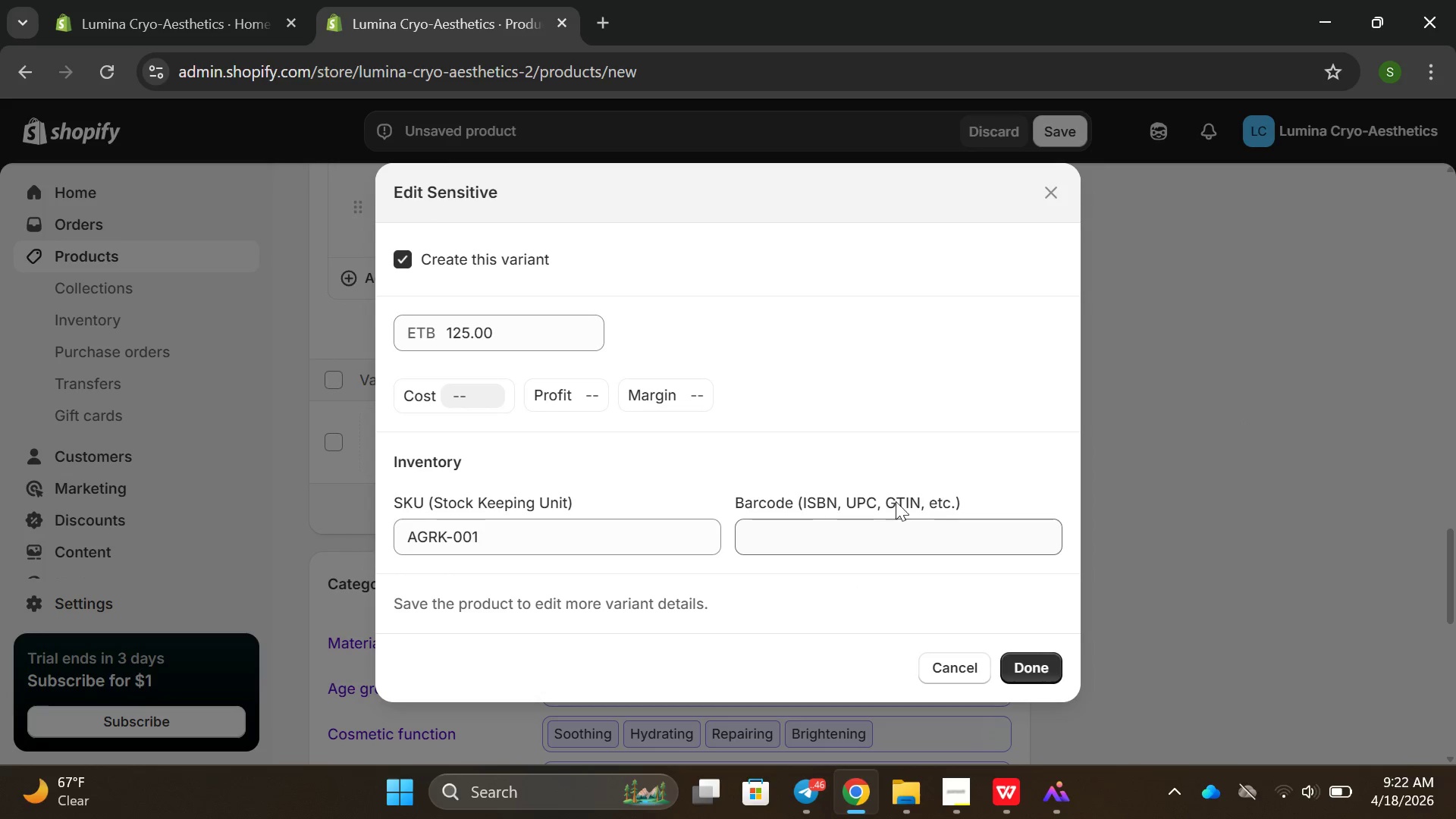 
left_click([1348, 435])
 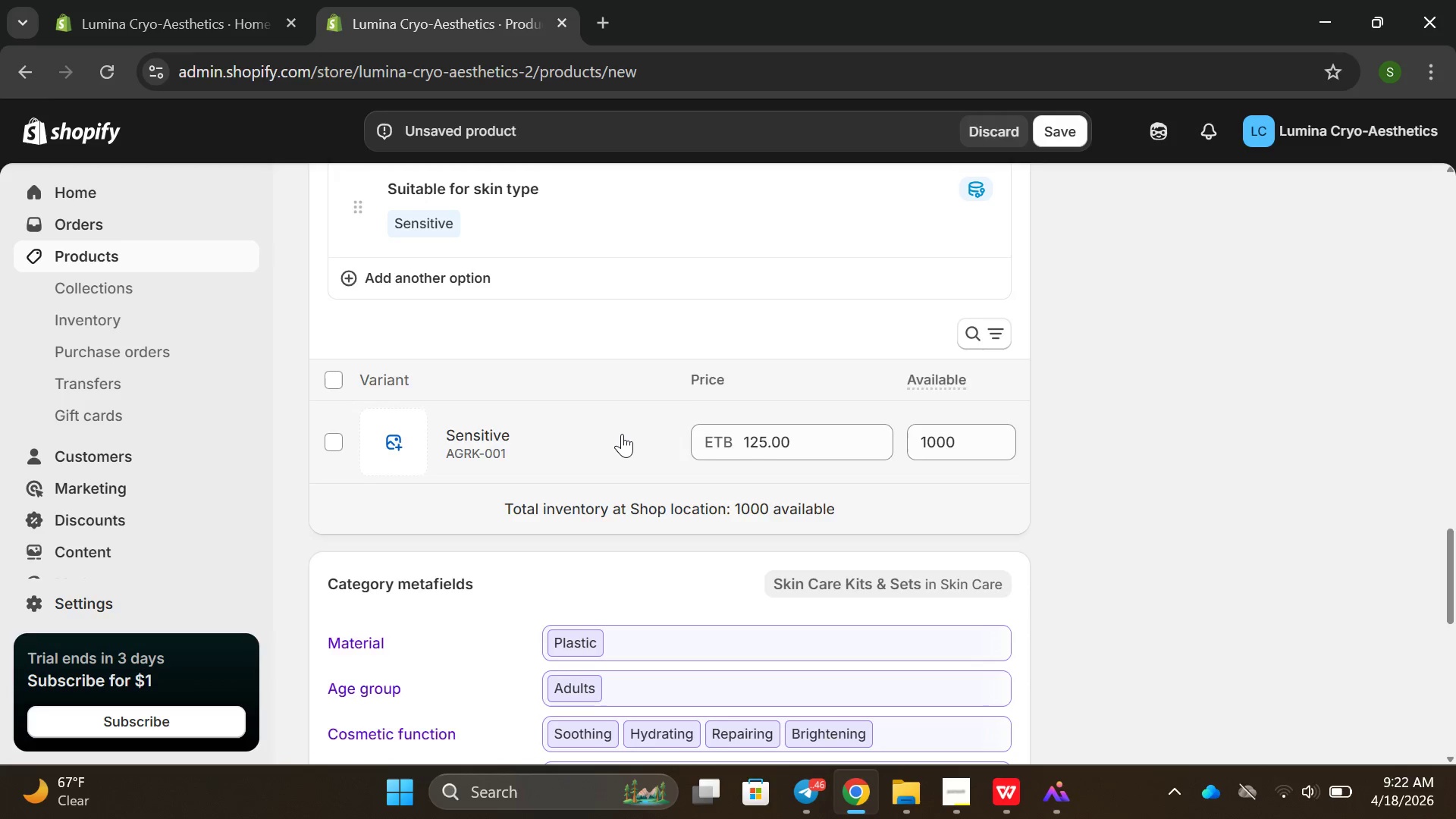 
scroll: coordinate [607, 347], scroll_direction: up, amount: 2.0
 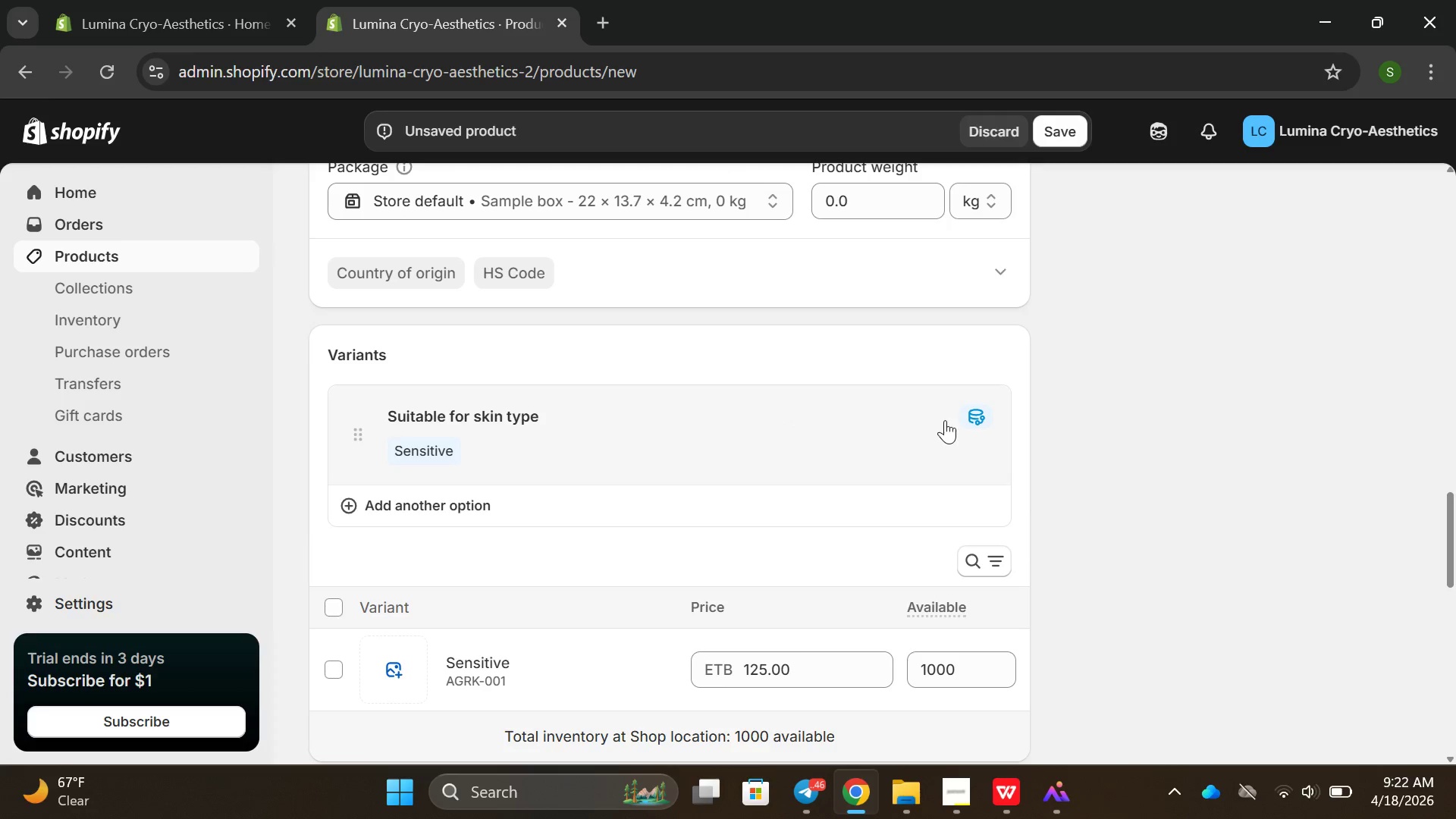 
left_click([763, 456])
 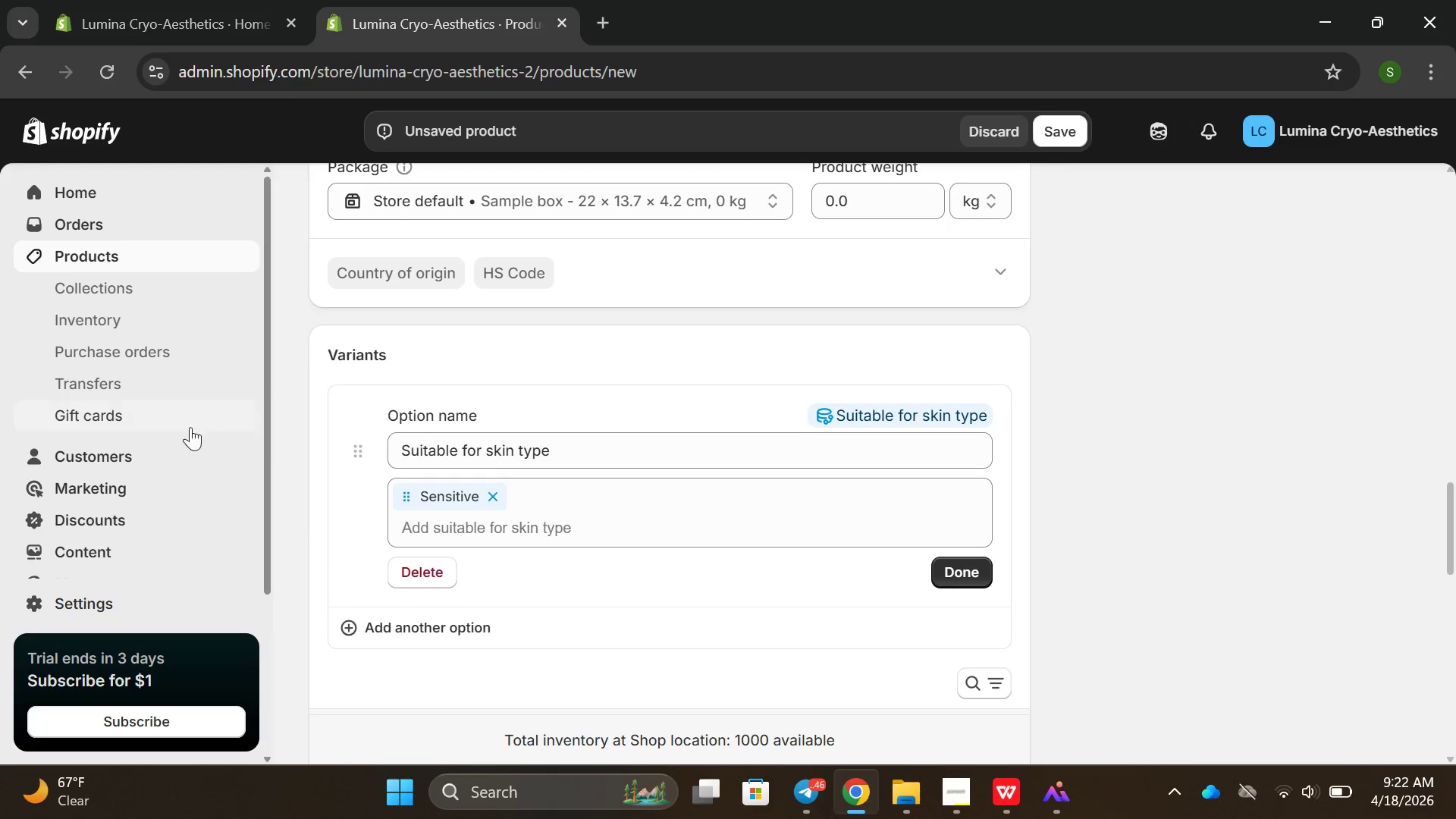 
left_click([404, 571])
 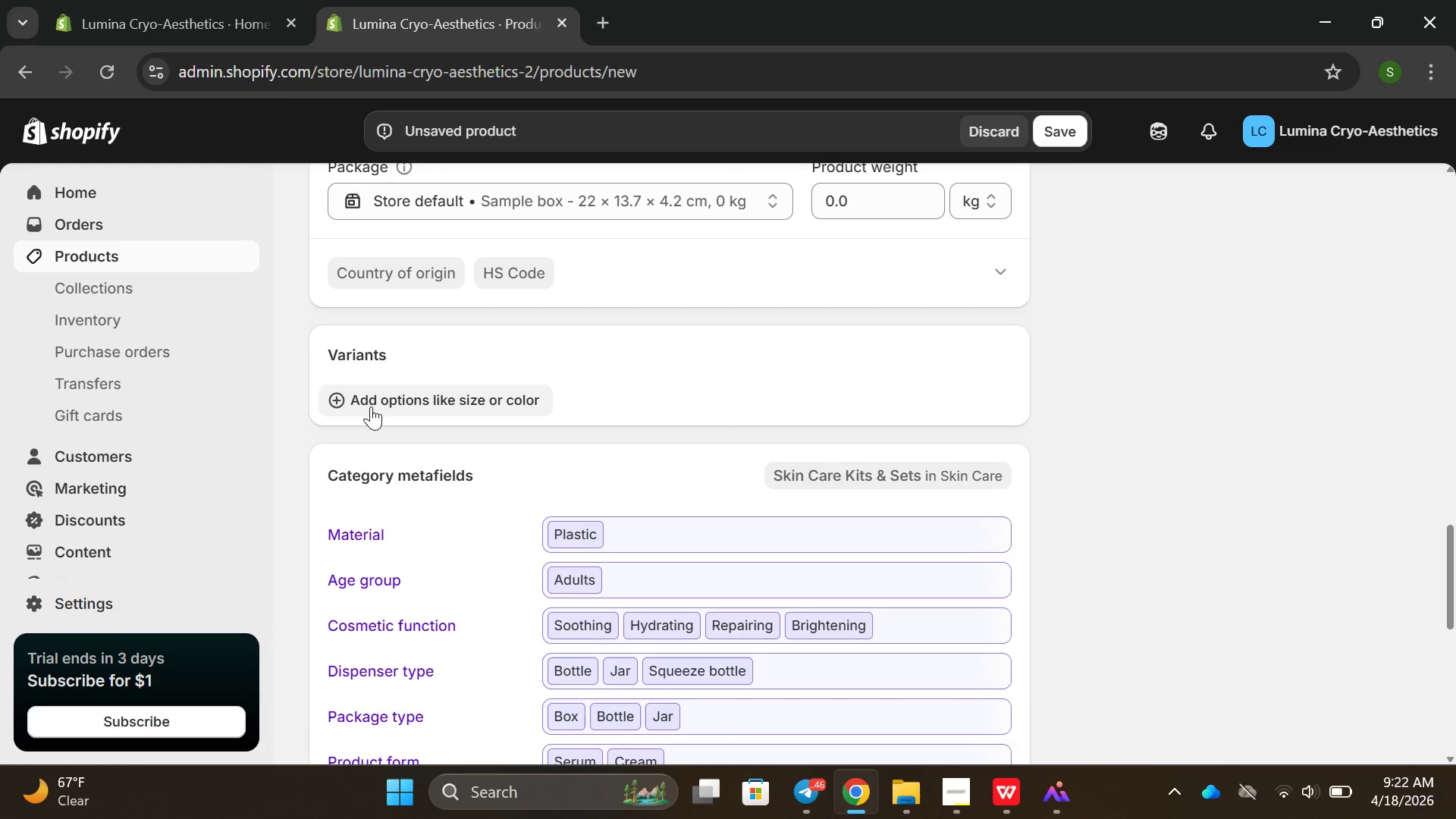 
left_click([353, 406])
 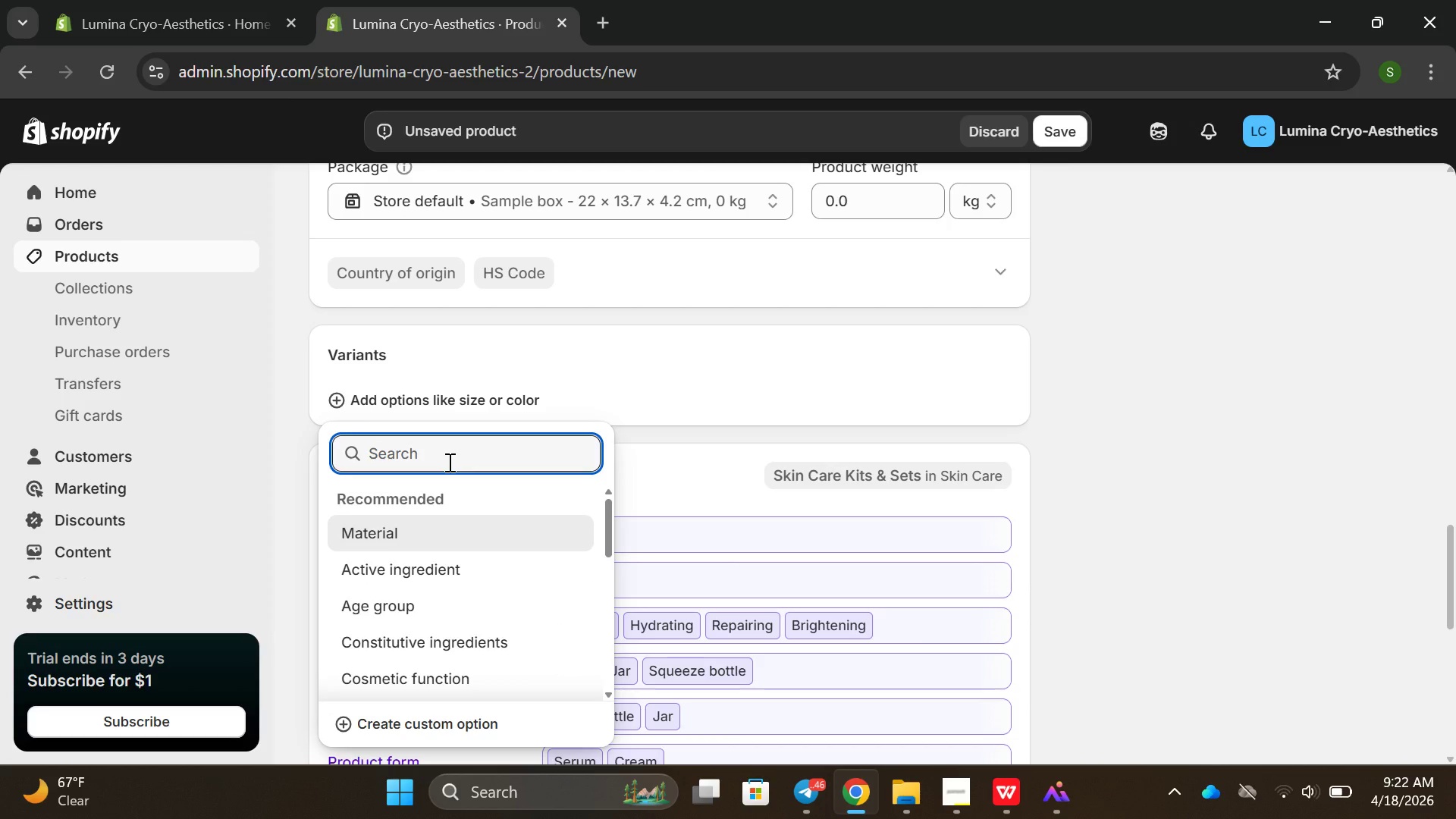 
type(Skin Tu)
key(Backspace)
type(ype)
 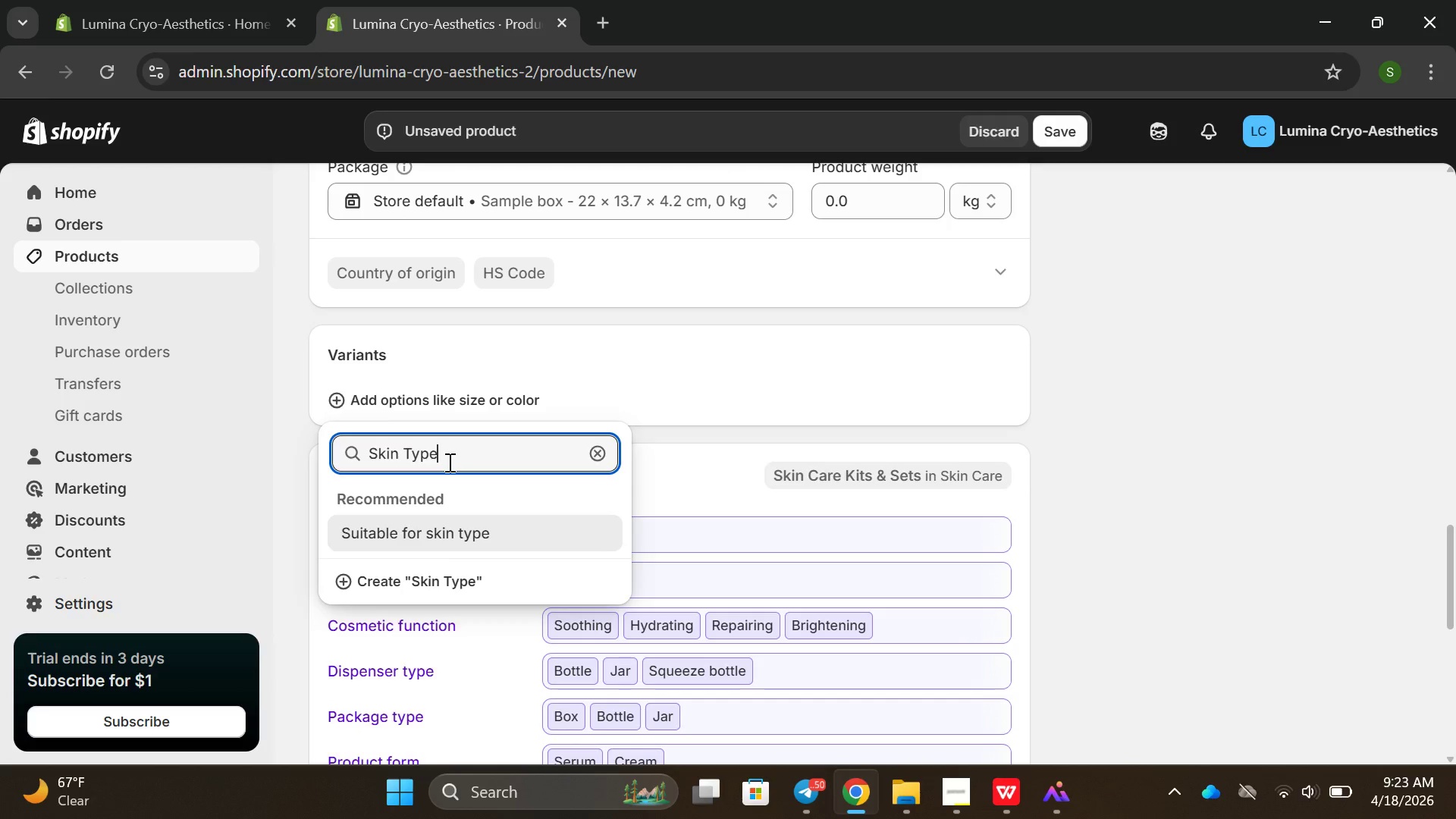 
 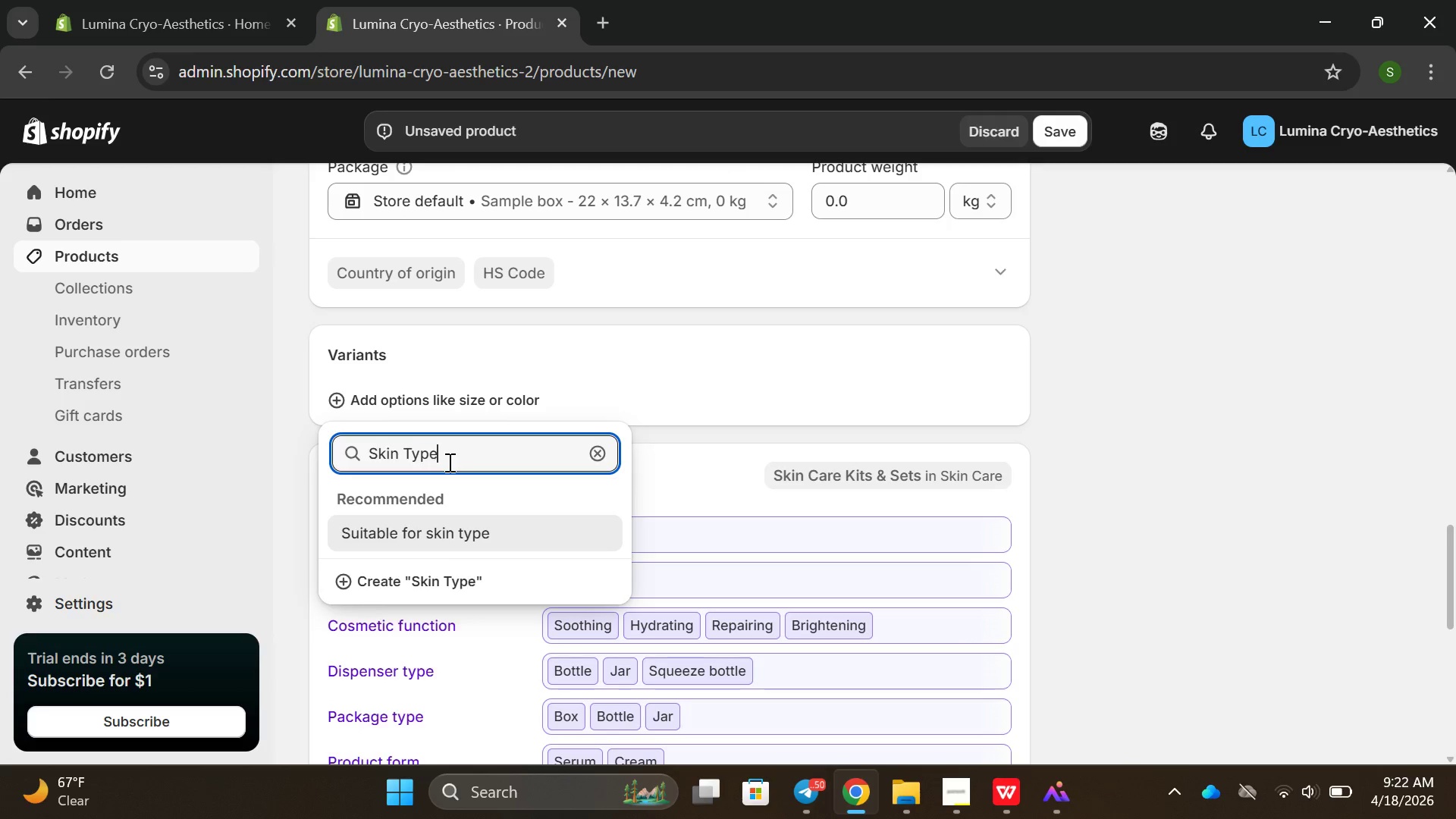 
key(Enter)
 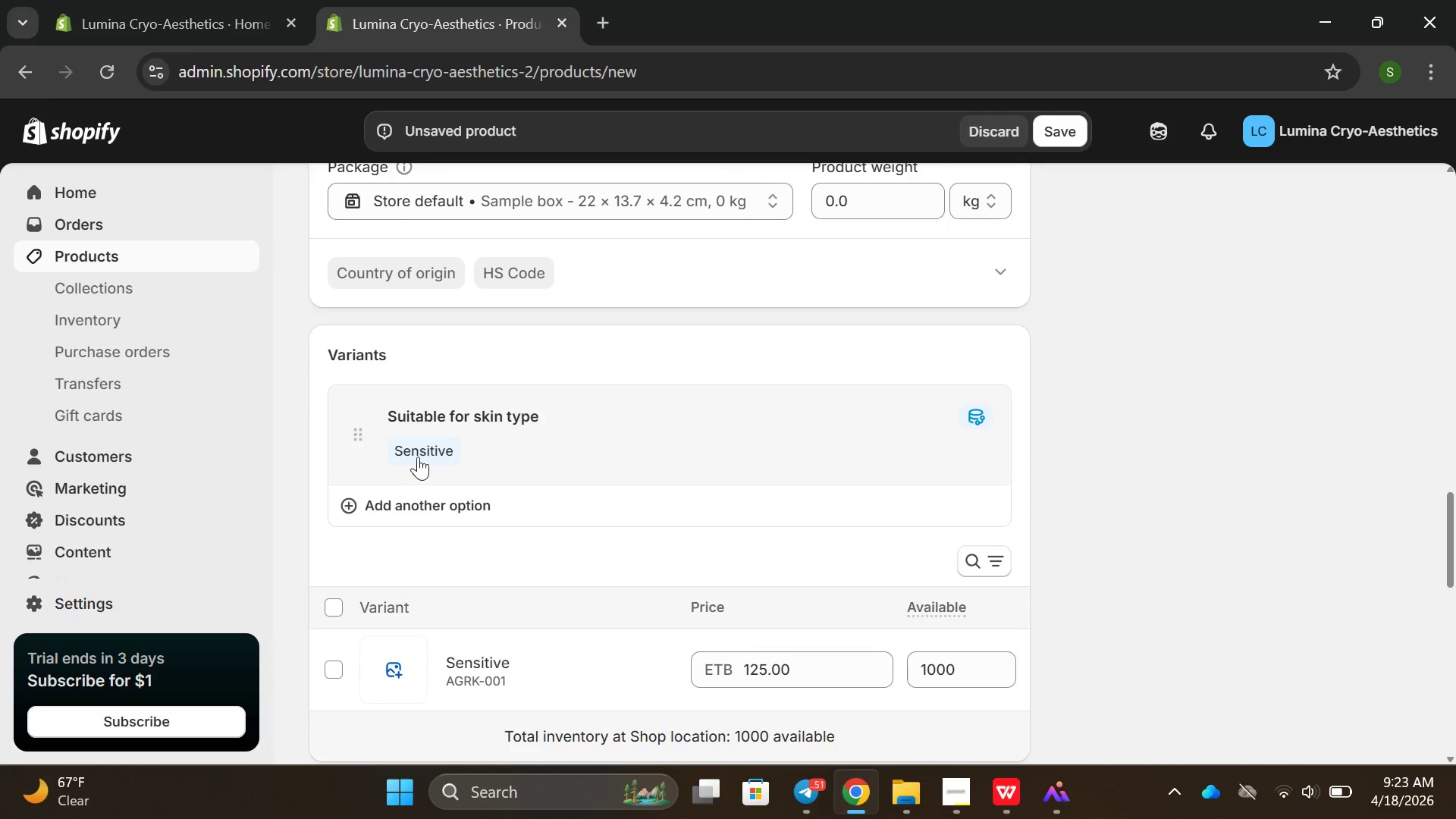 
left_click([397, 457])
 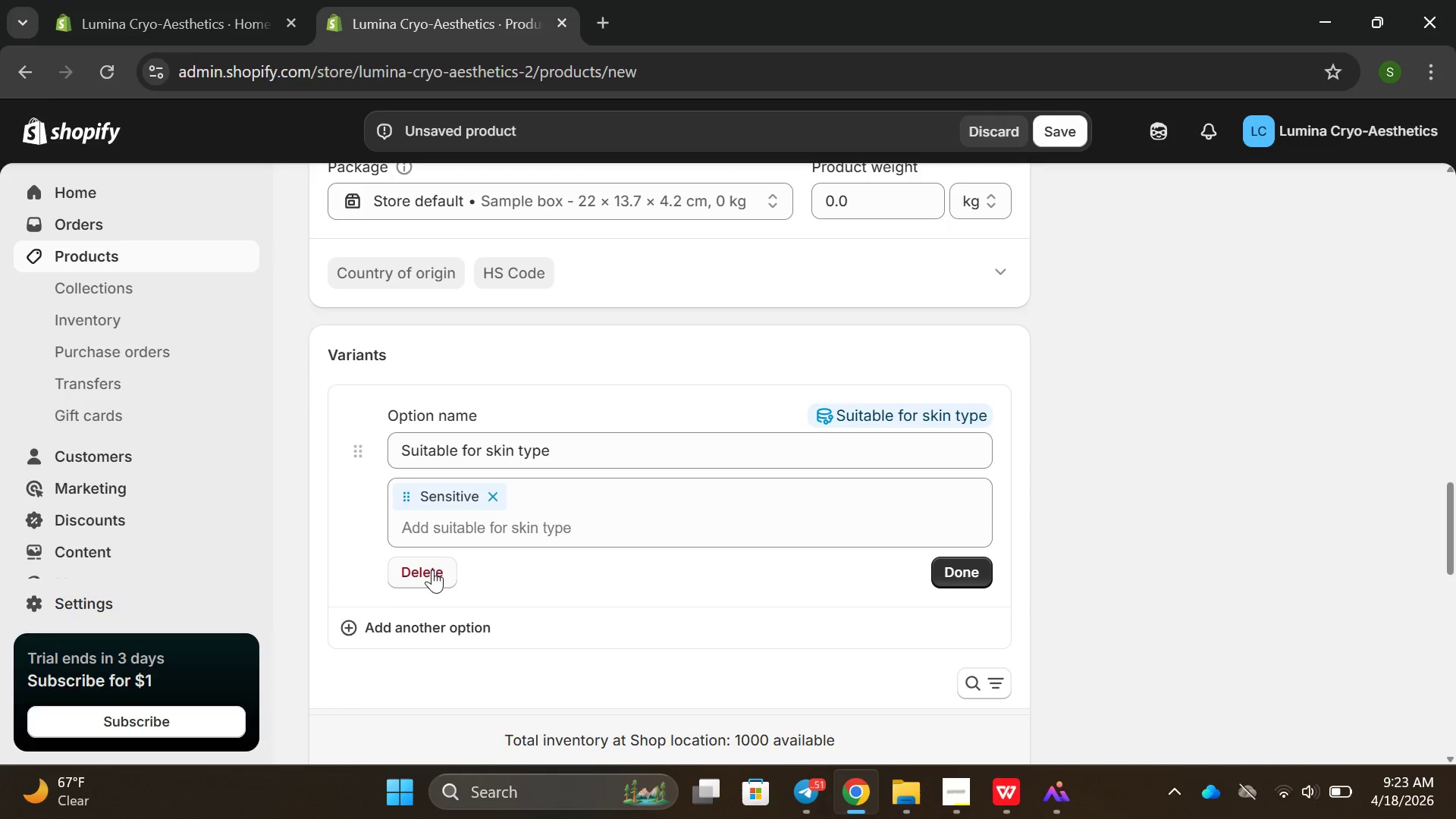 
left_click([574, 581])
 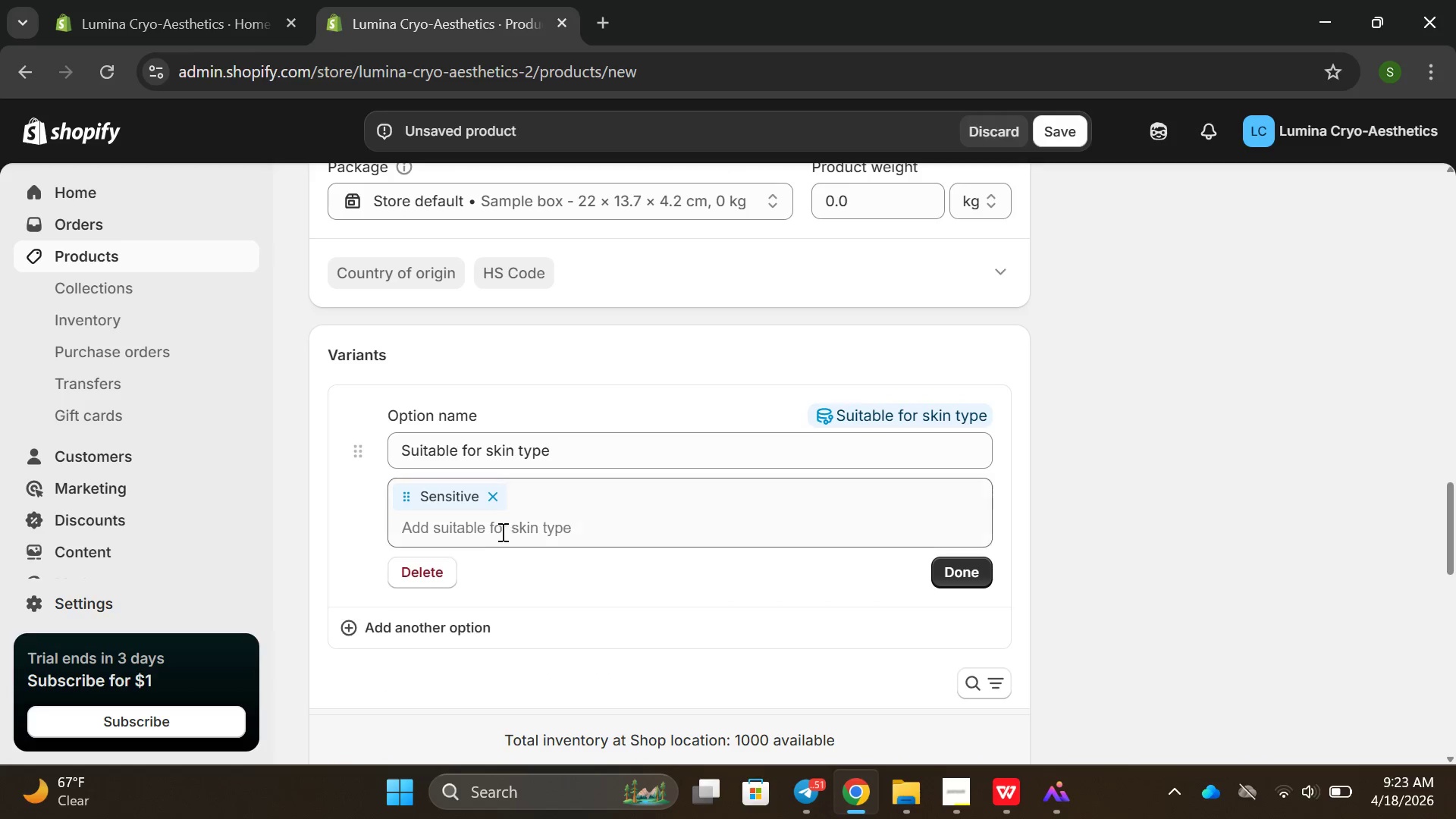 
left_click([500, 531])
 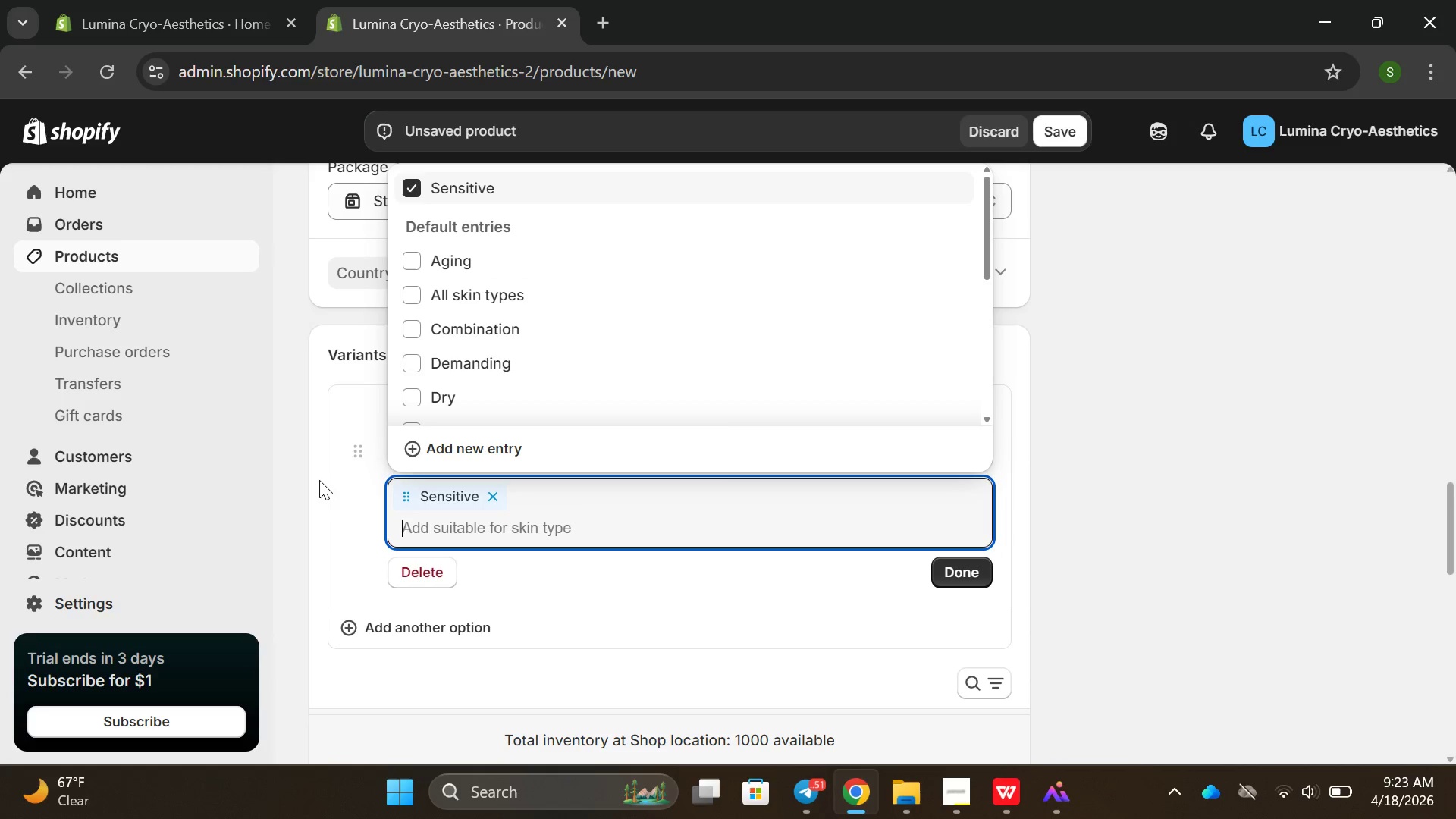 
wait(8.03)
 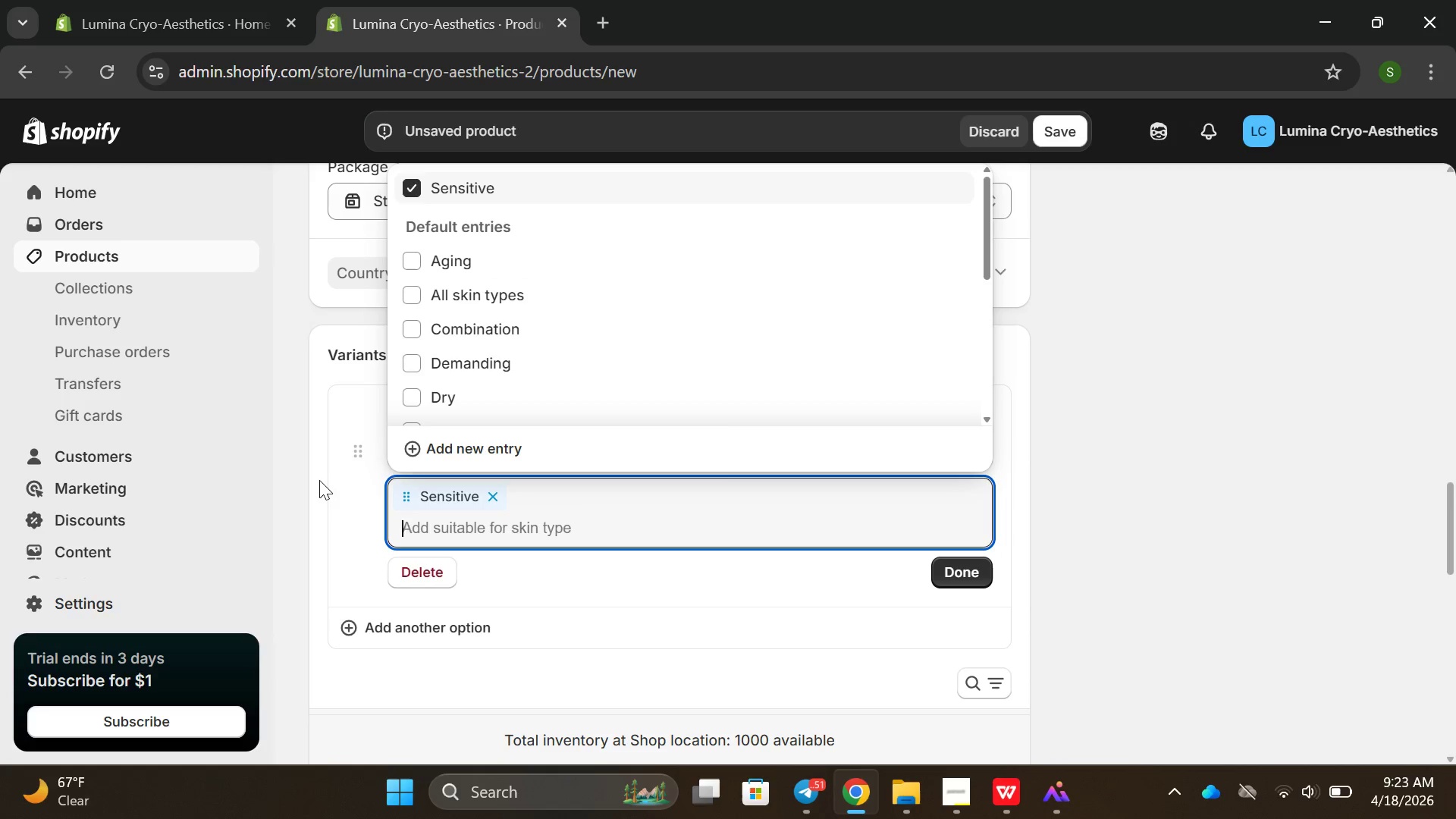 
left_click([681, 585])
 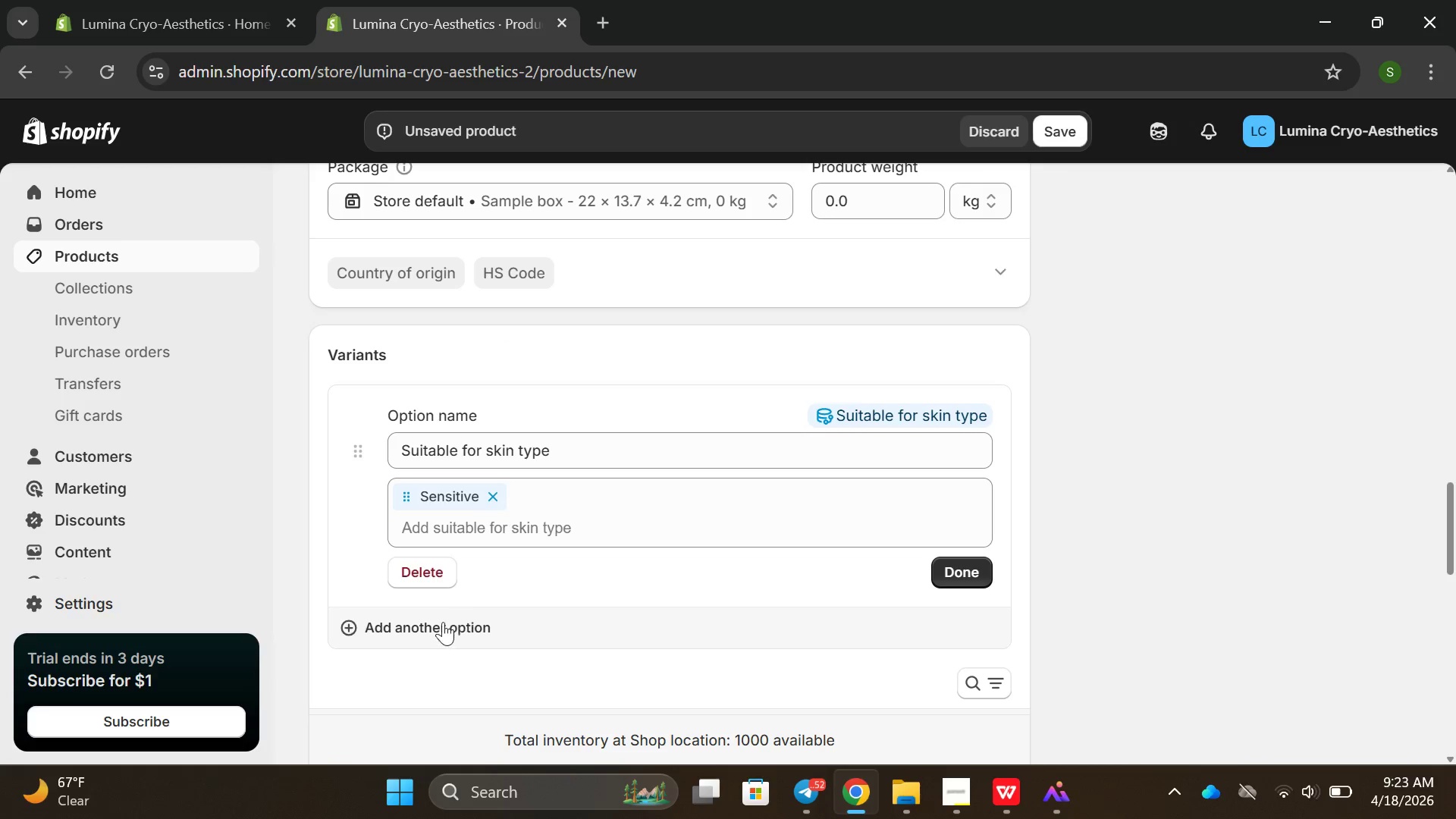 
left_click([425, 632])
 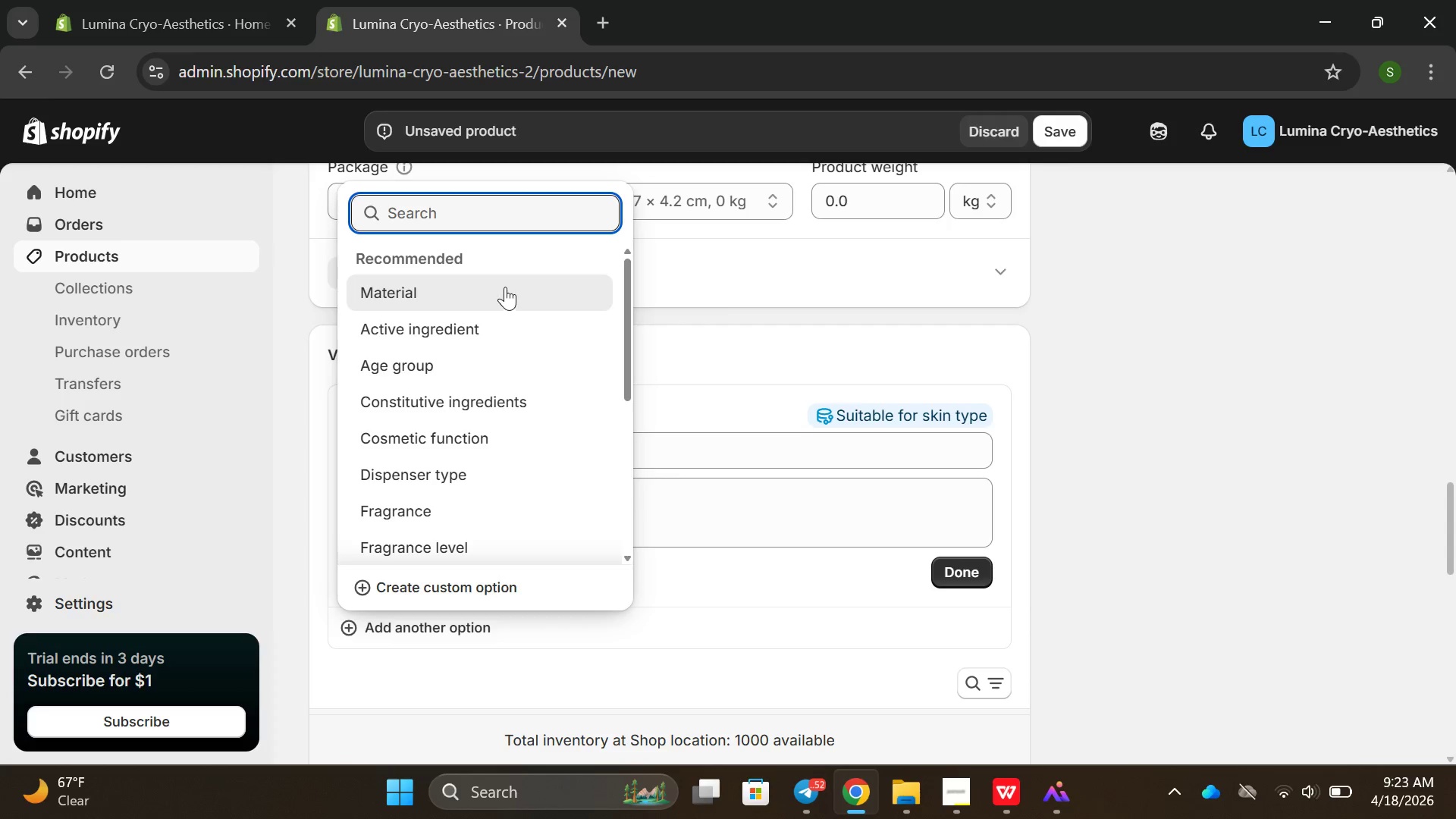 
left_click([769, 368])
 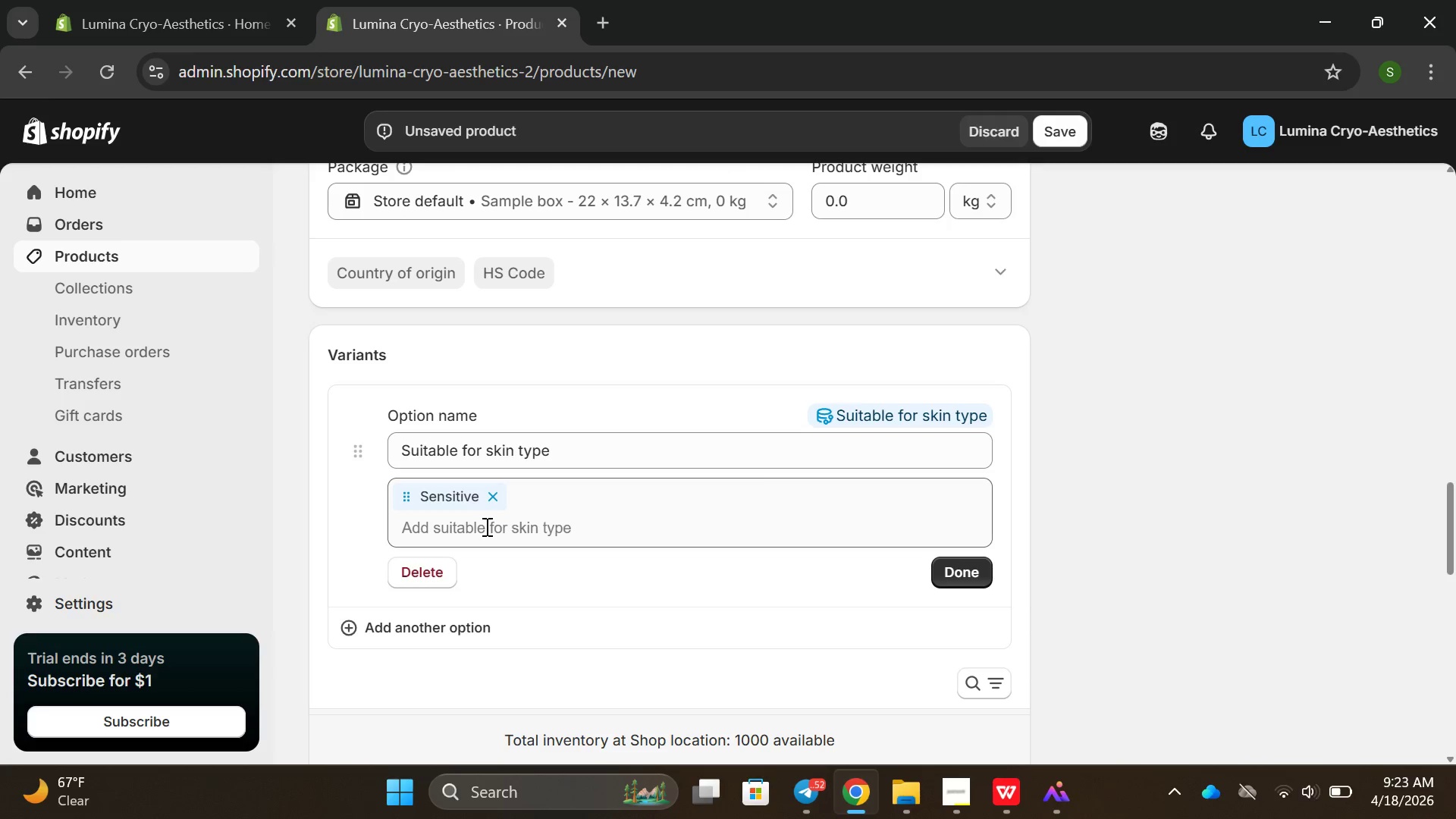 
wait(20.25)
 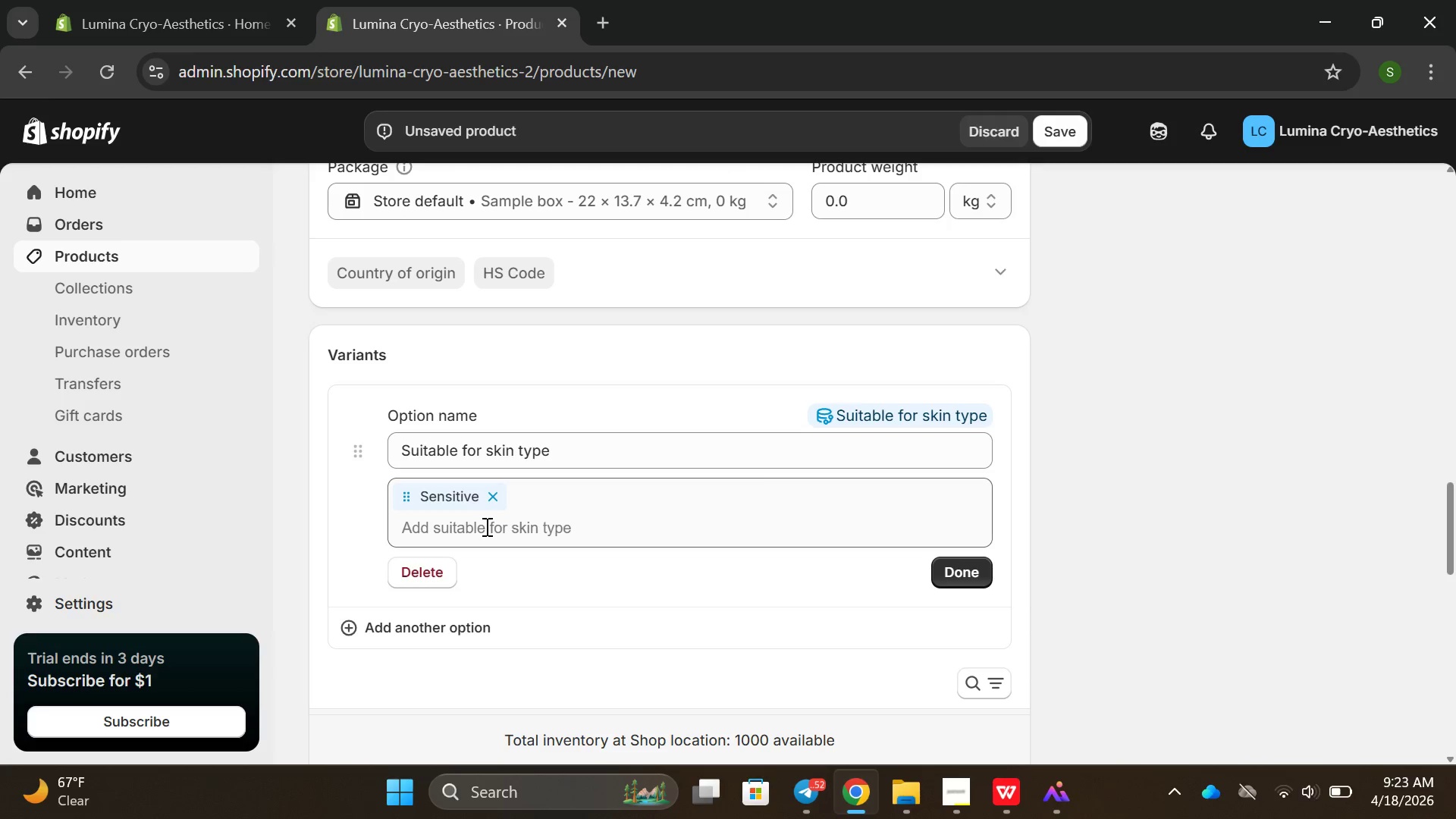 
scroll: coordinate [488, 475], scroll_direction: down, amount: 10.0
 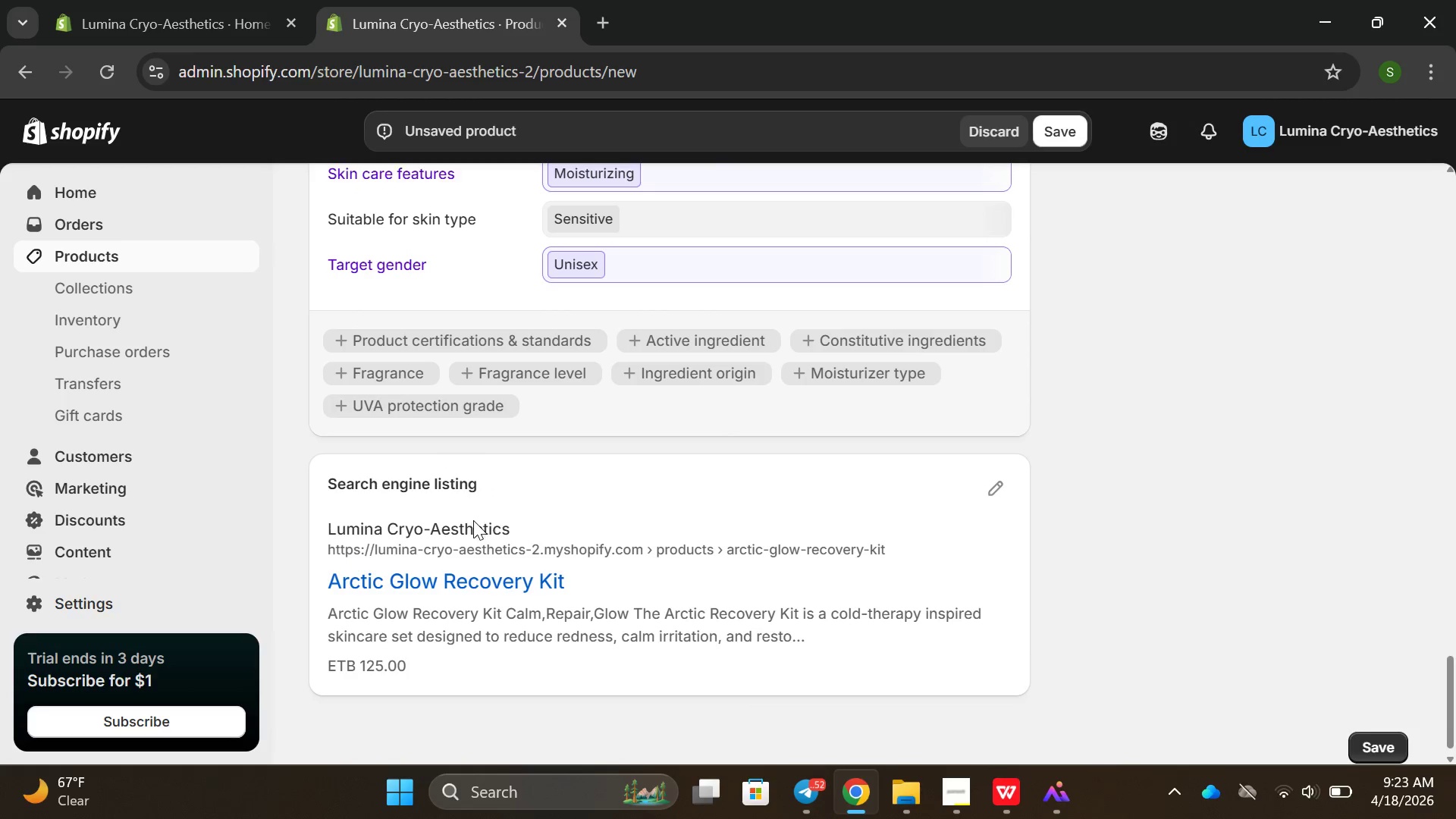 
scroll: coordinate [436, 469], scroll_direction: up, amount: 15.0
 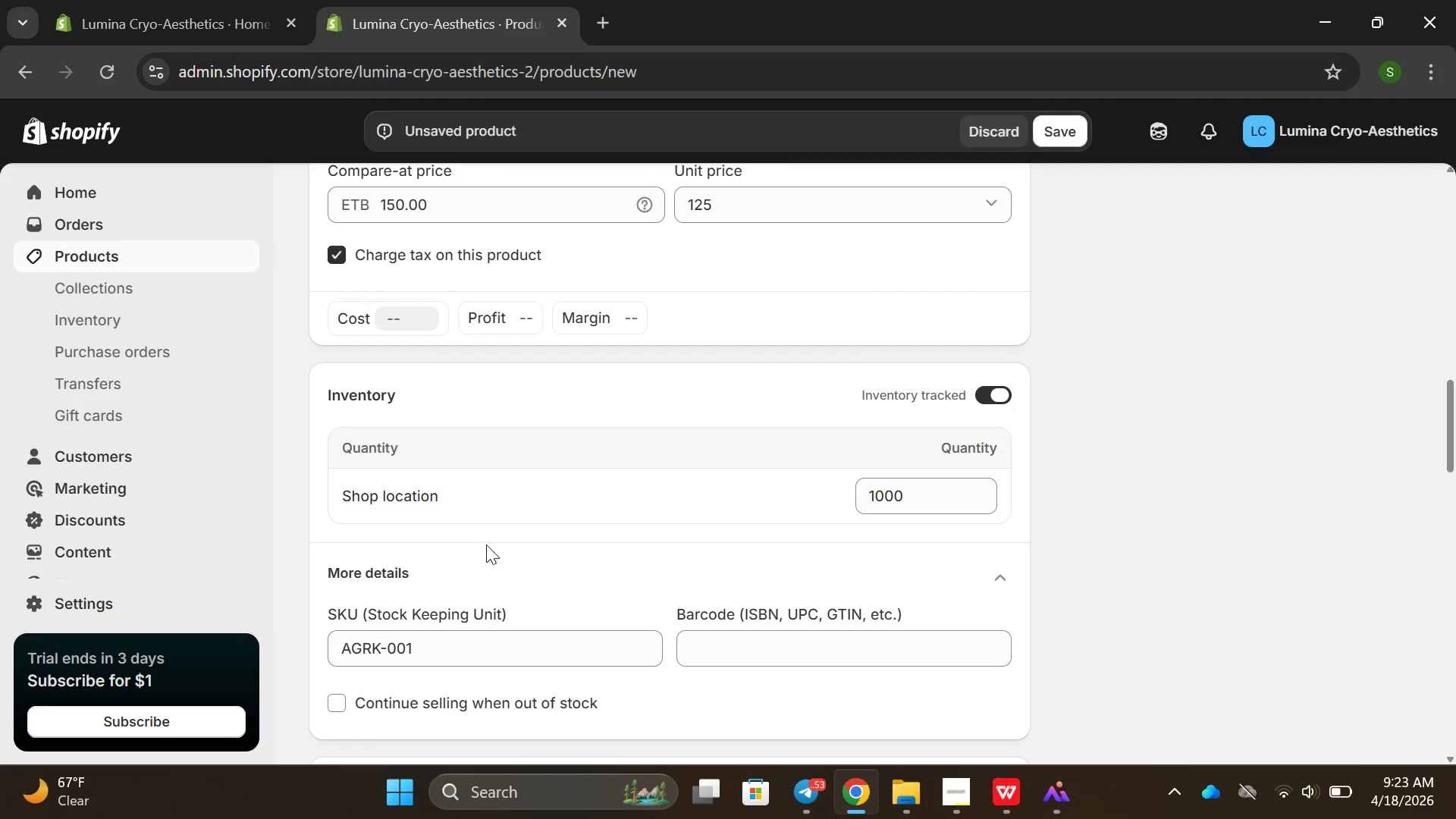 
scroll: coordinate [482, 542], scroll_direction: up, amount: 2.0
 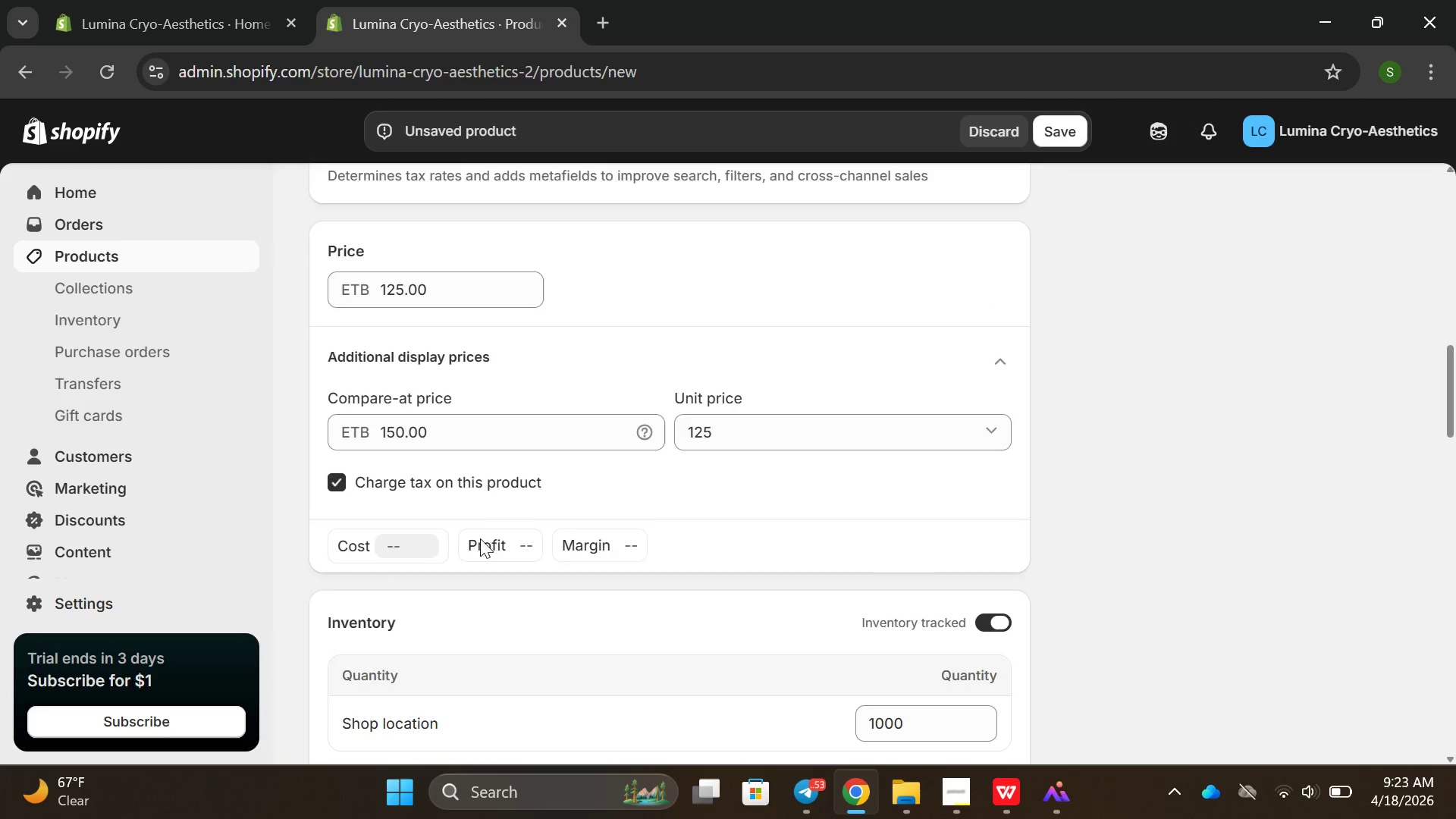 
scroll: coordinate [480, 538], scroll_direction: down, amount: 2.0
 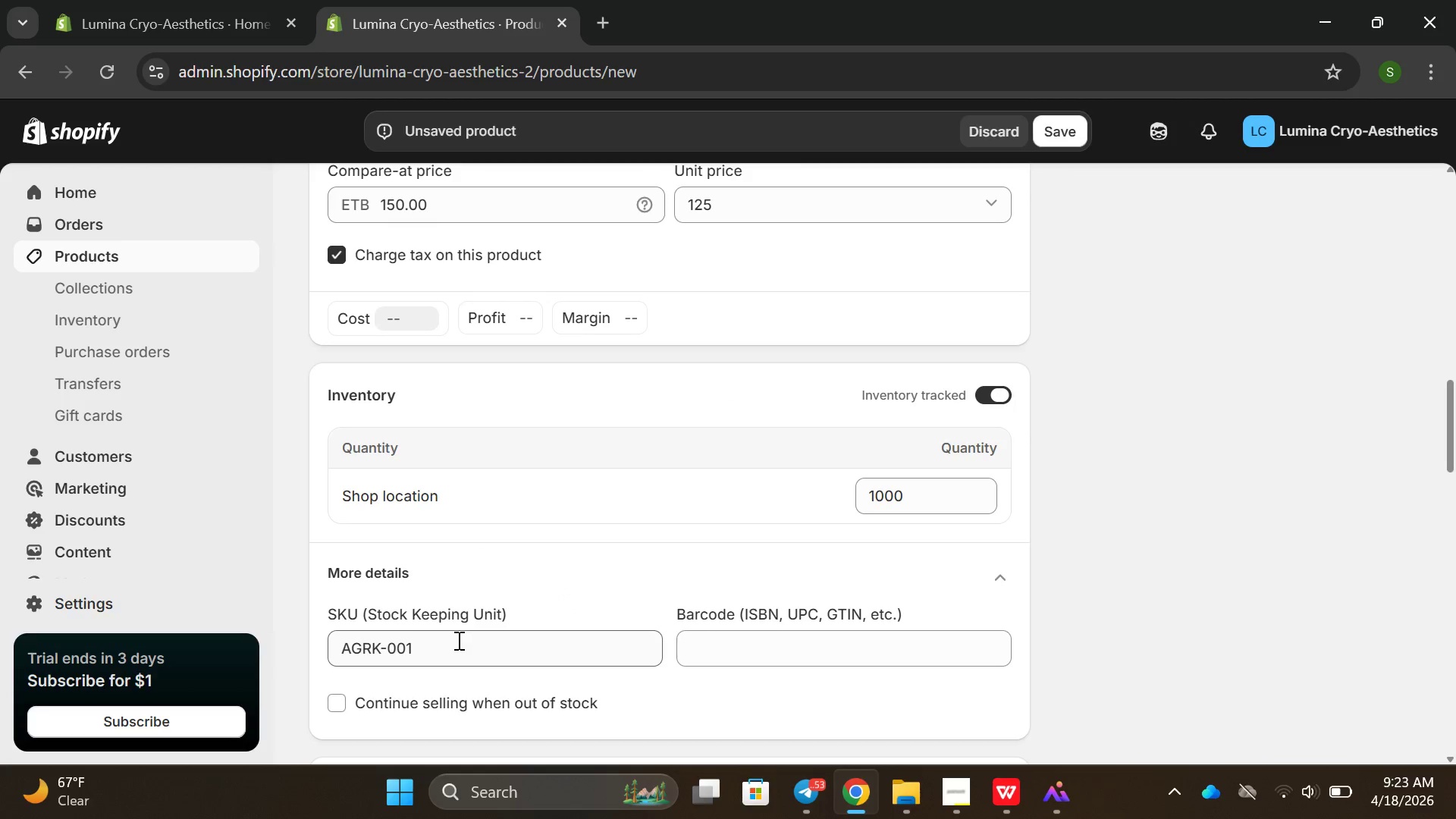 
double_click([457, 640])
 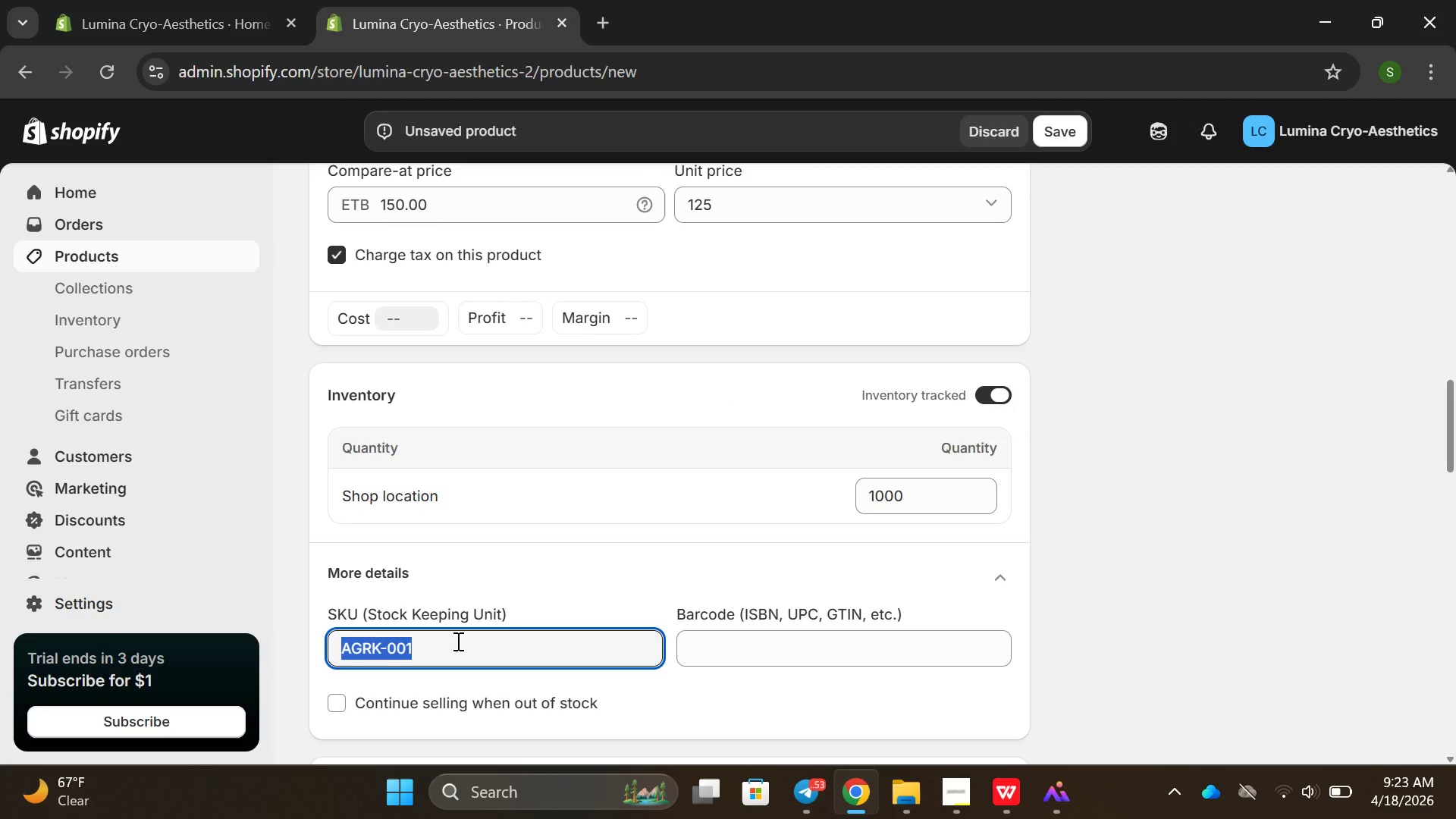 
triple_click([457, 641])
 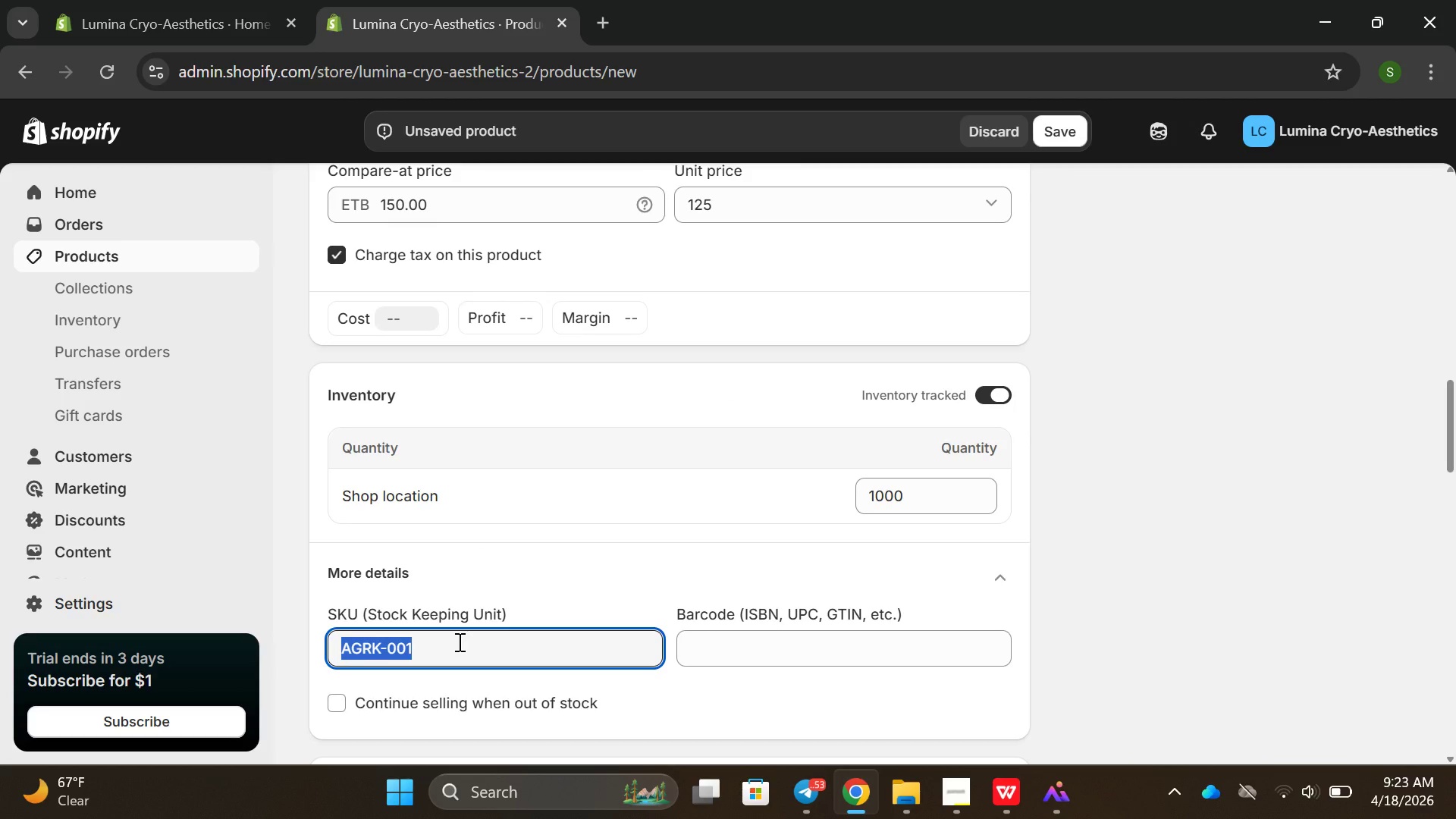 
triple_click([458, 642])
 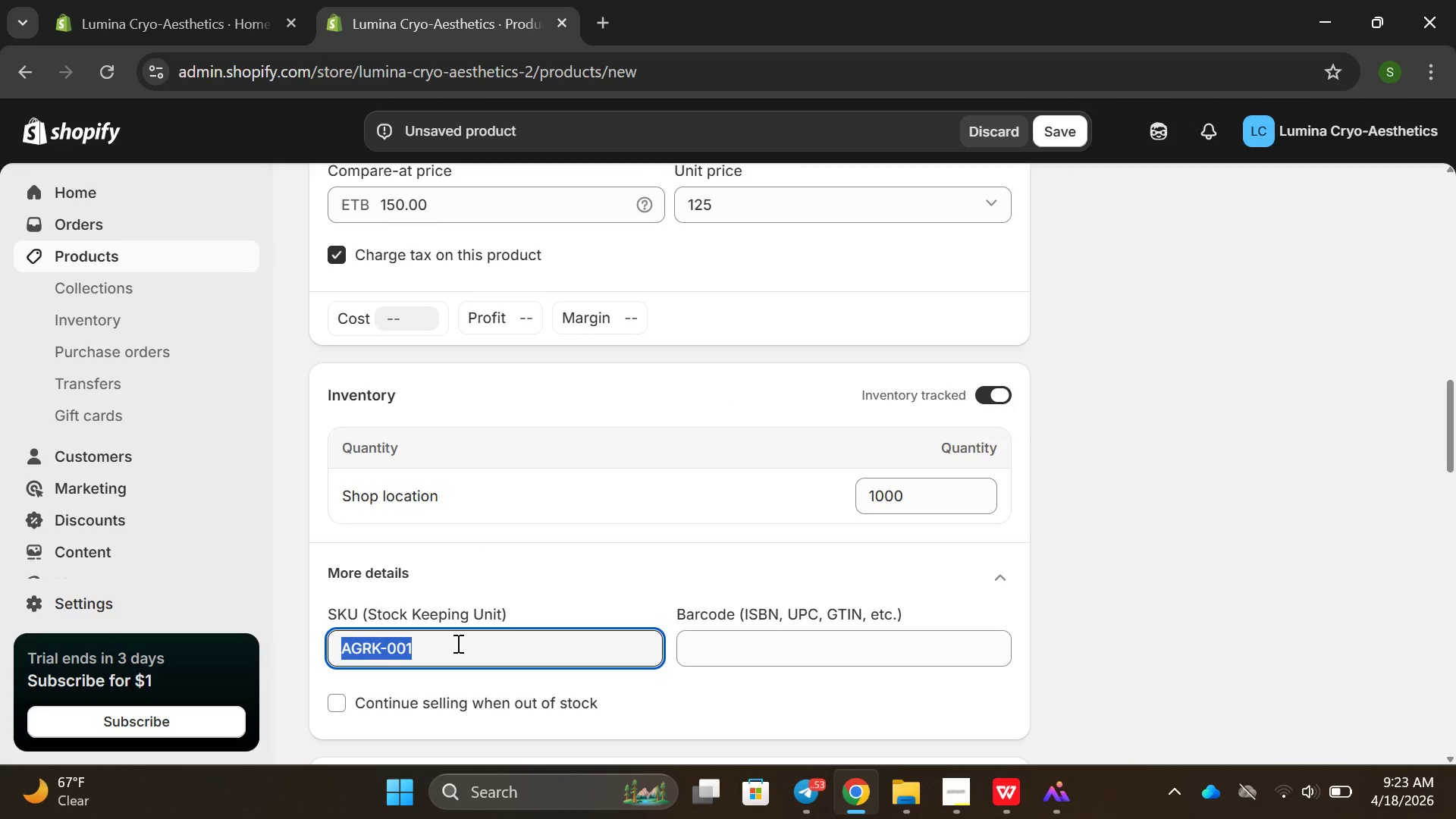 
right_click([457, 643])
 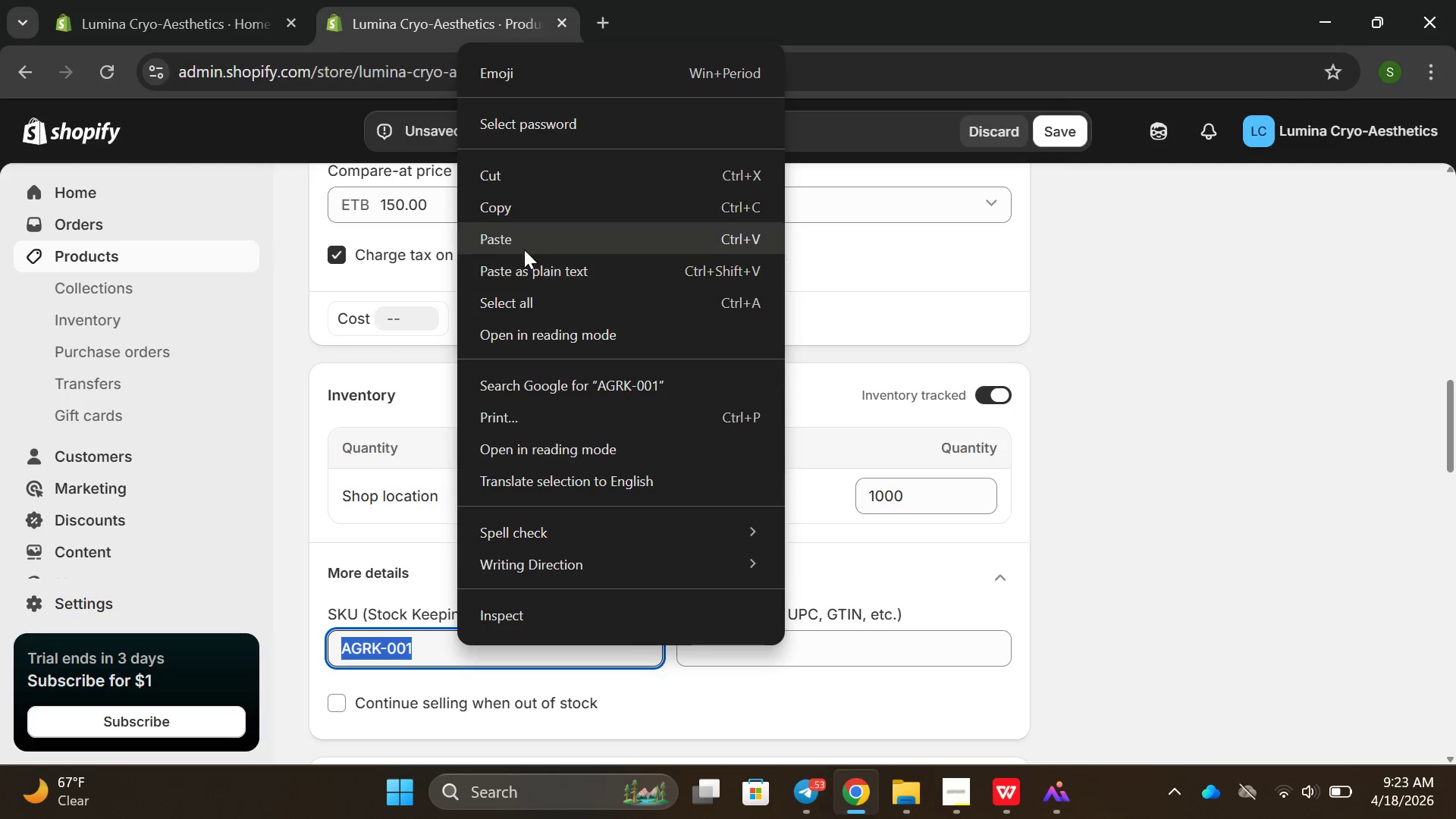 
left_click([523, 249])
 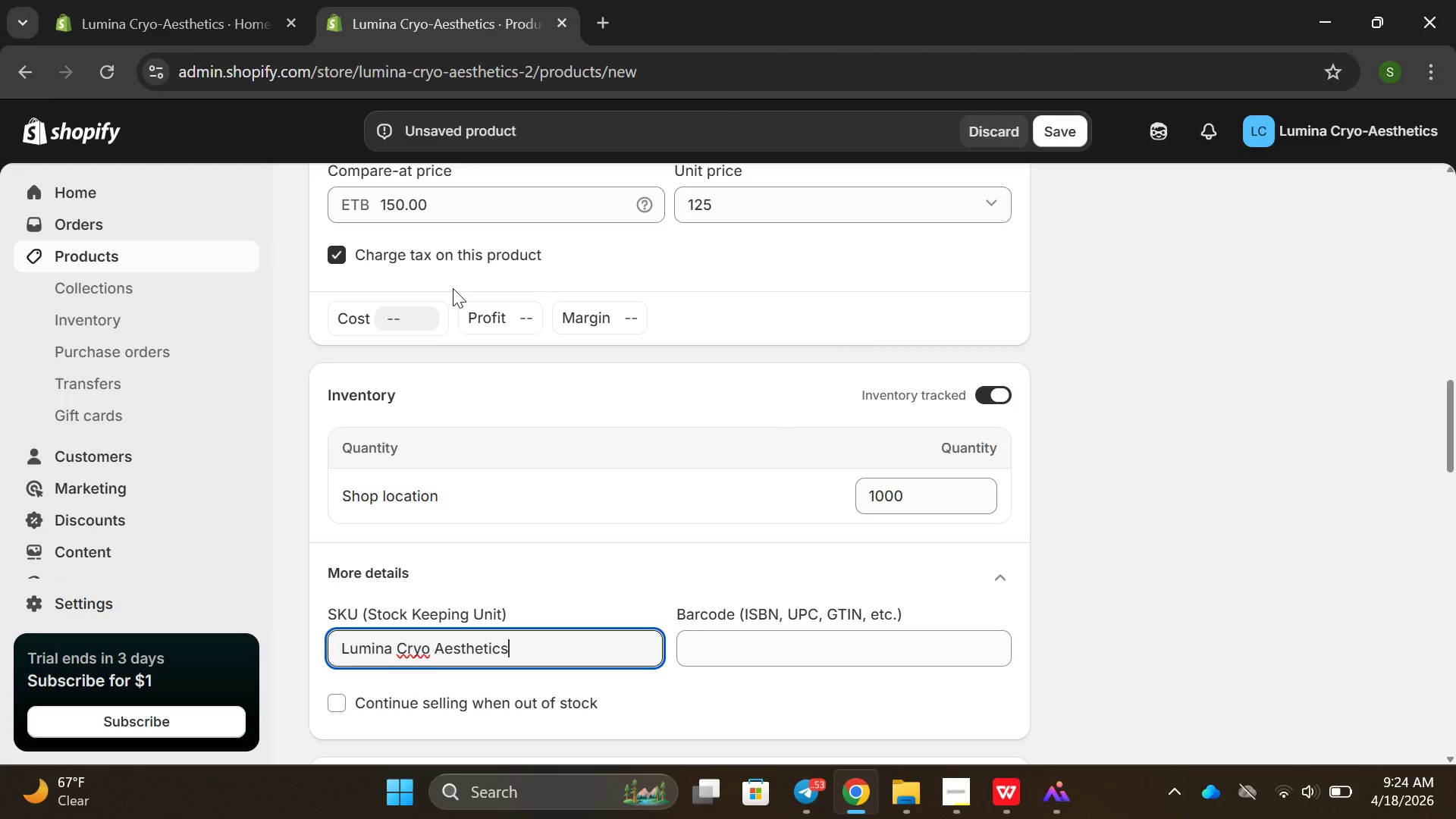 
key(Backspace)
 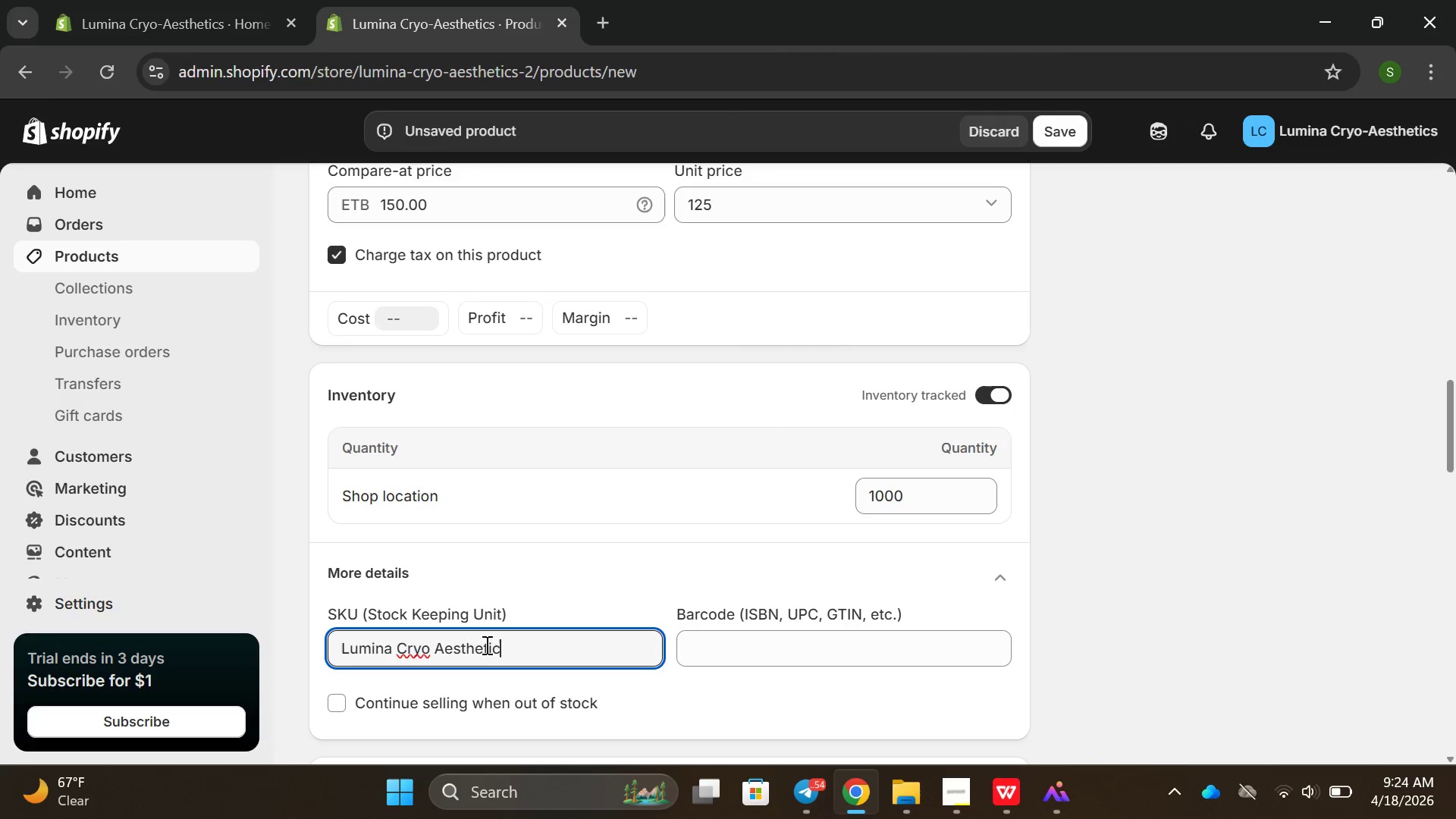 
key(Control+ControlLeft)
 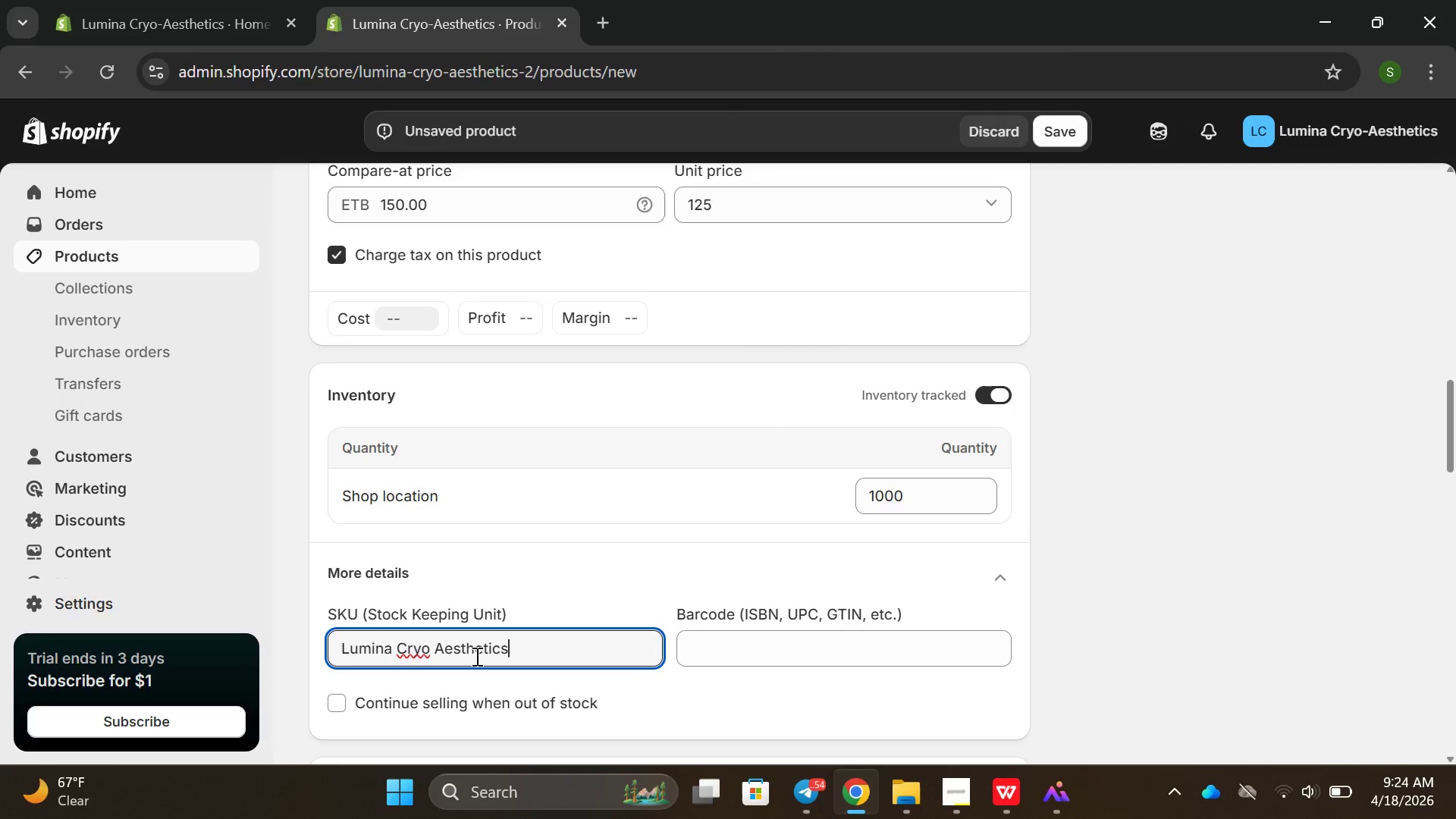 
key(Control+Z)
 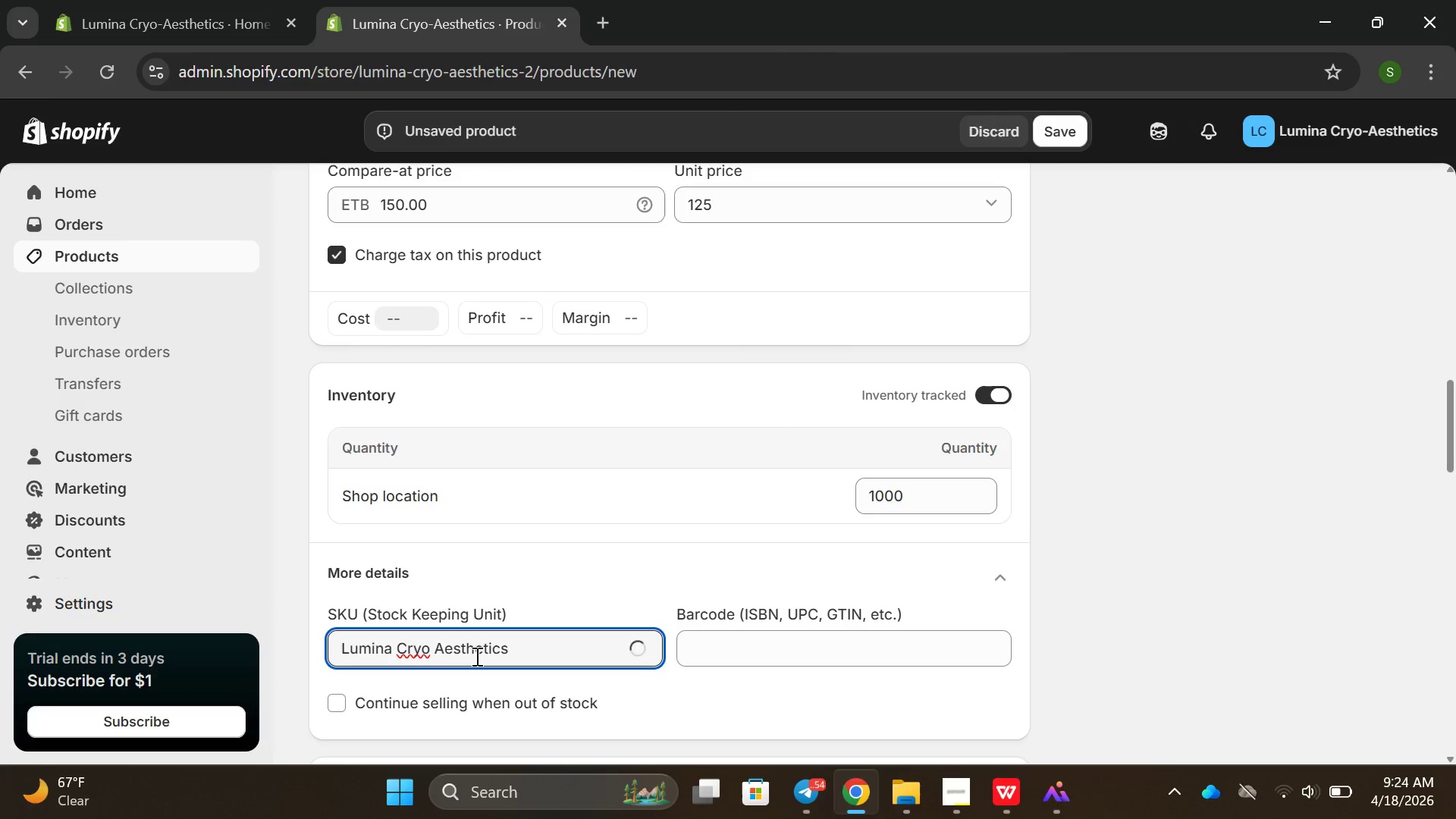 
key(Control+ControlLeft)
 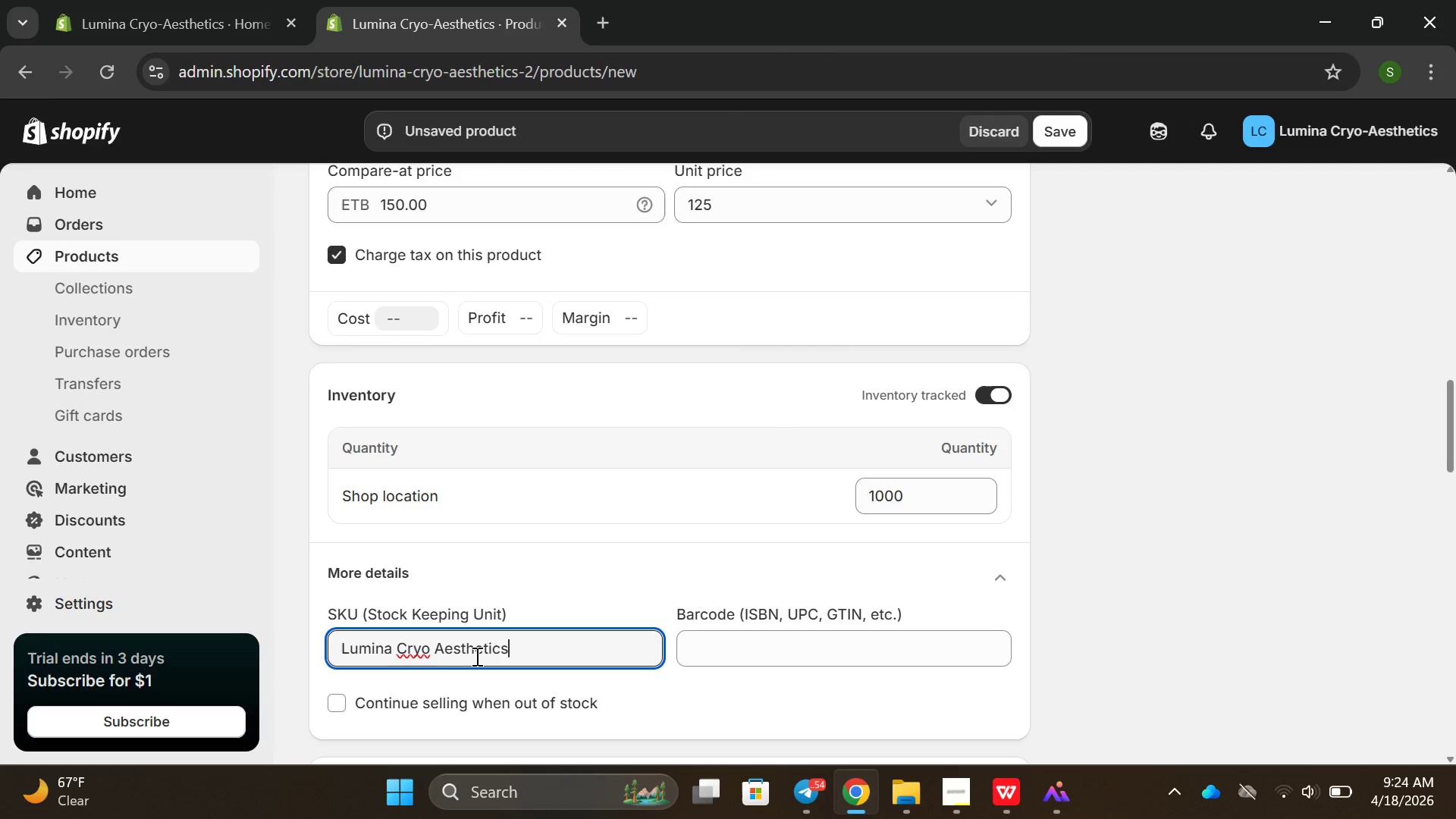 
key(Control+Z)
 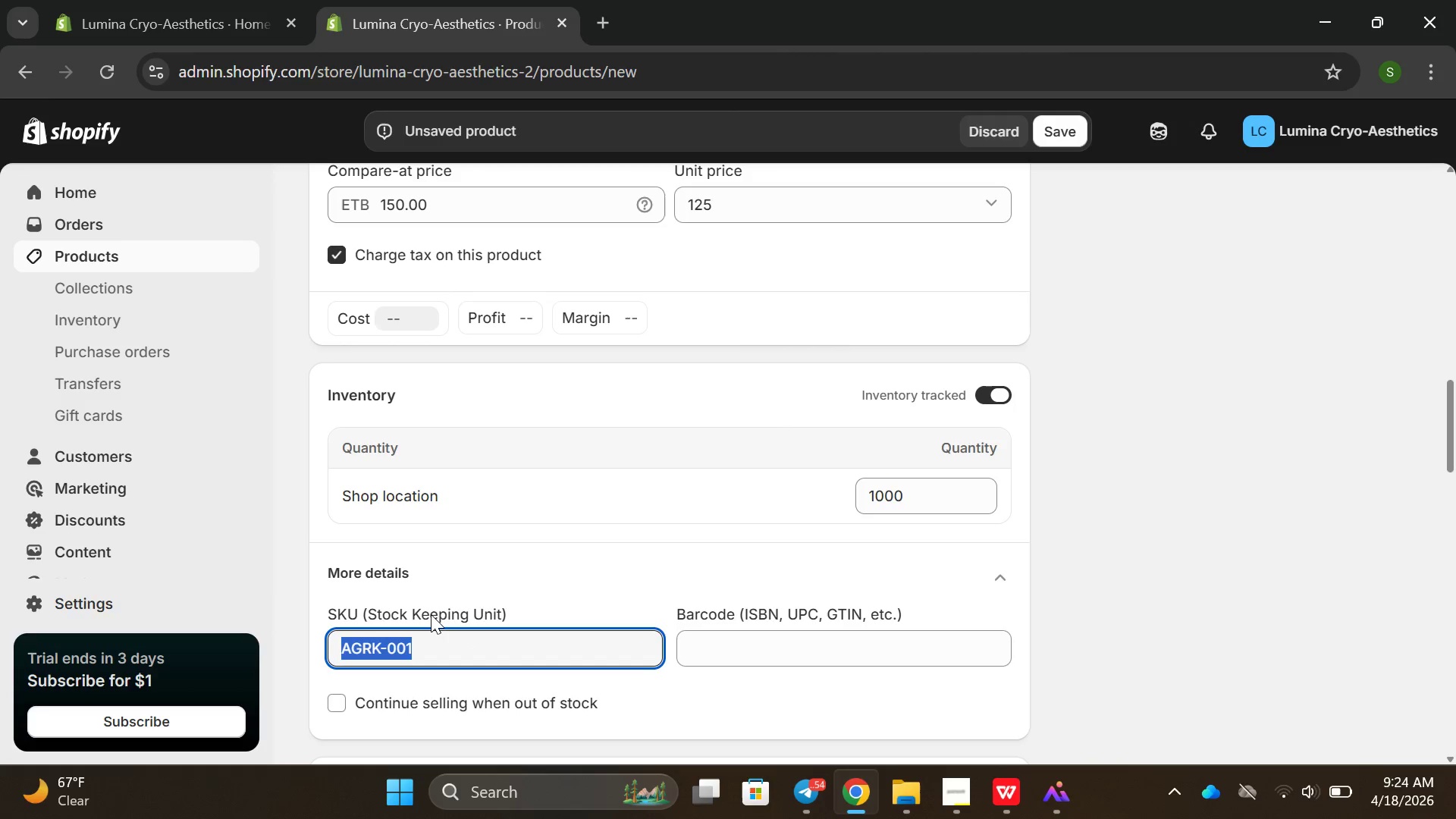 
right_click([426, 629])
 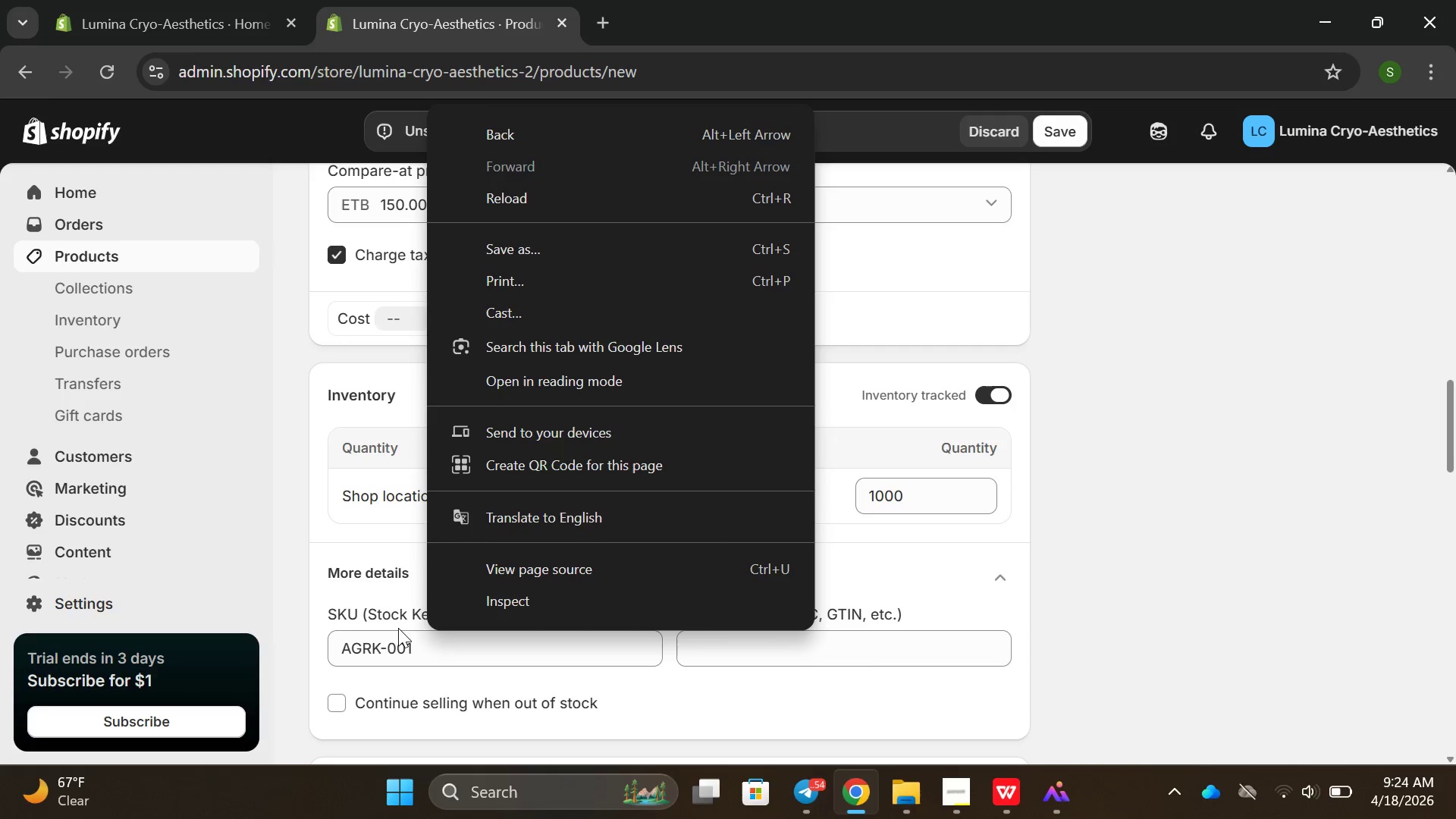 
wait(5.09)
 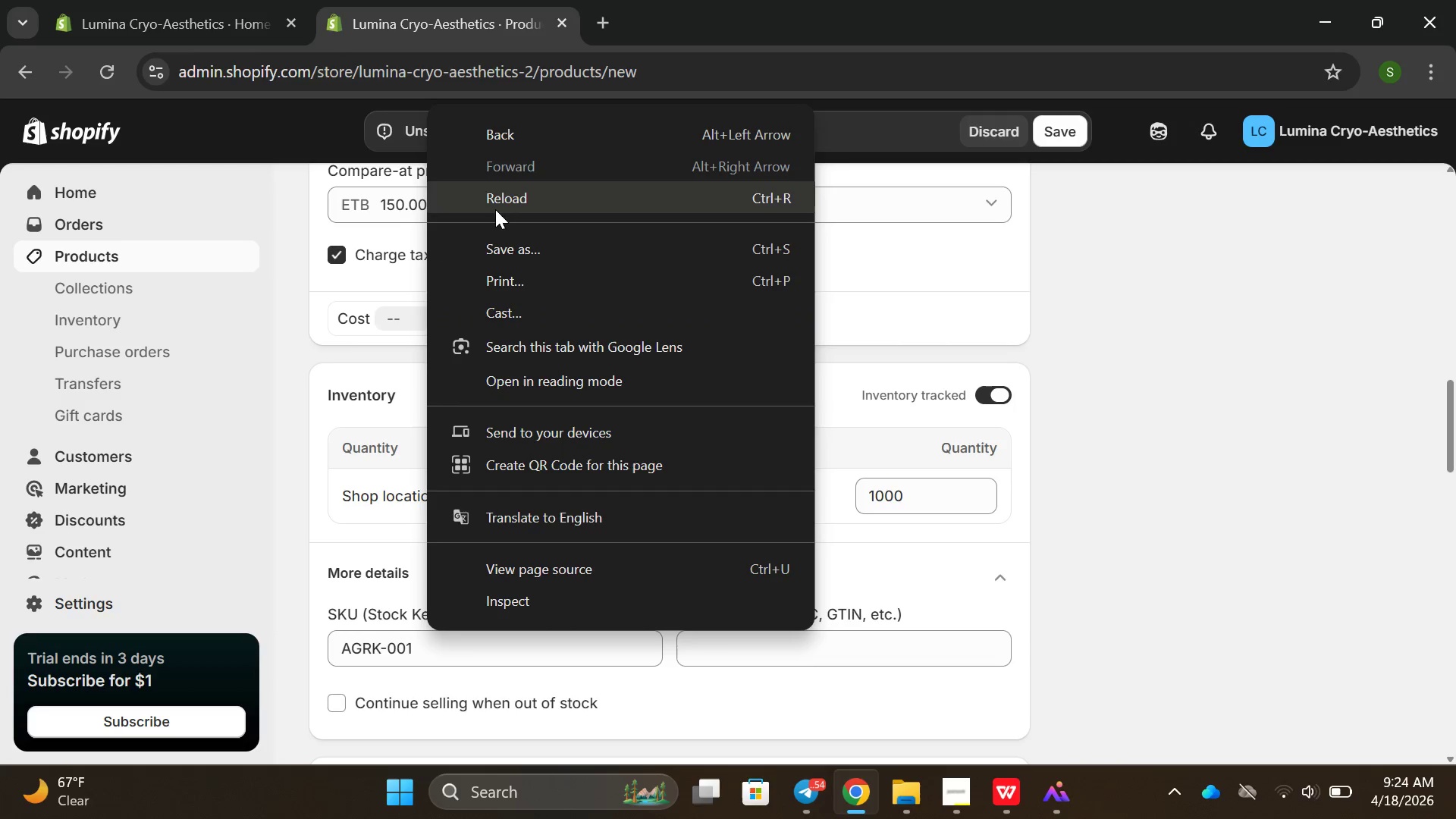 
triple_click([375, 642])
 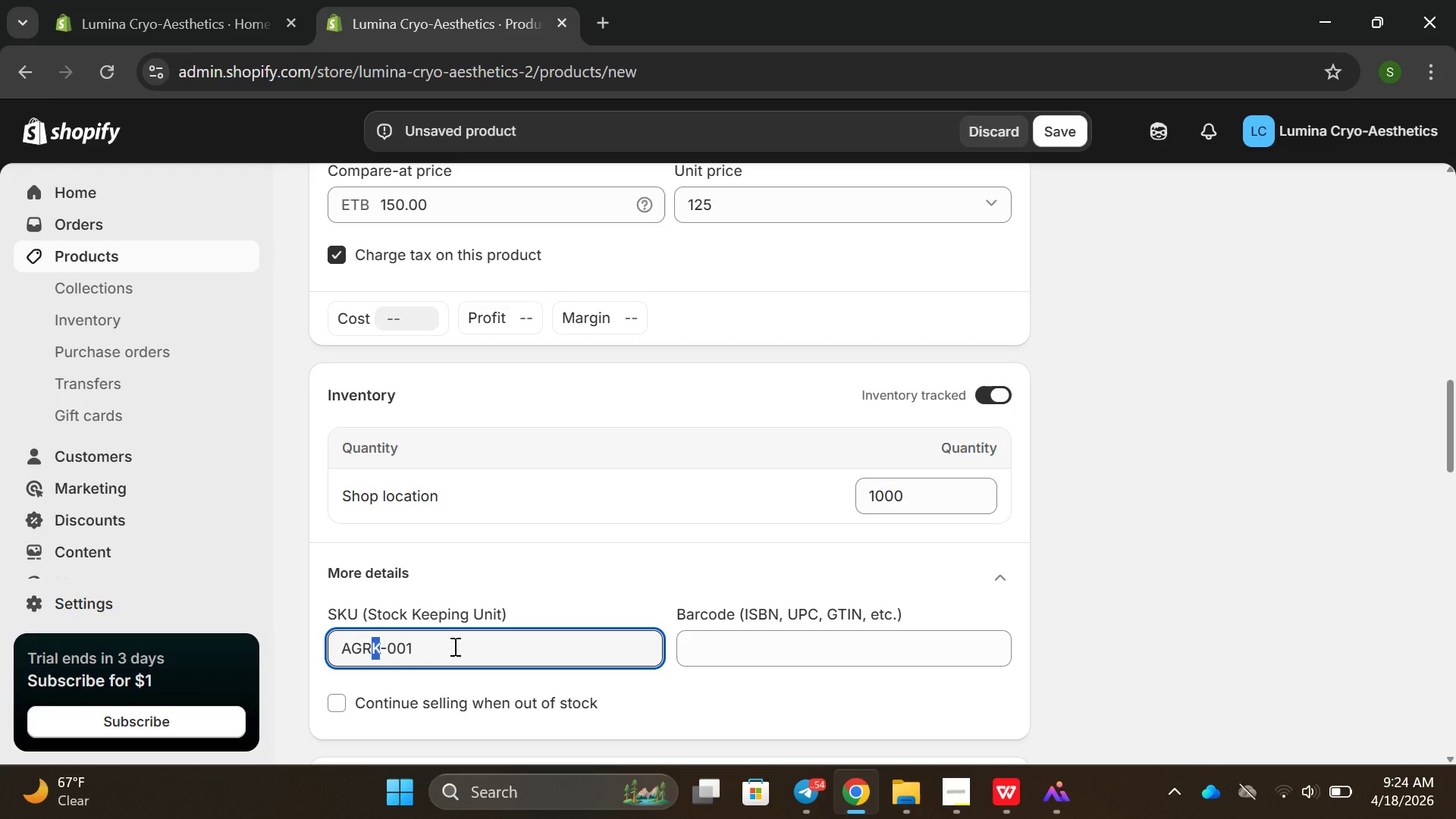 
left_click([453, 646])
 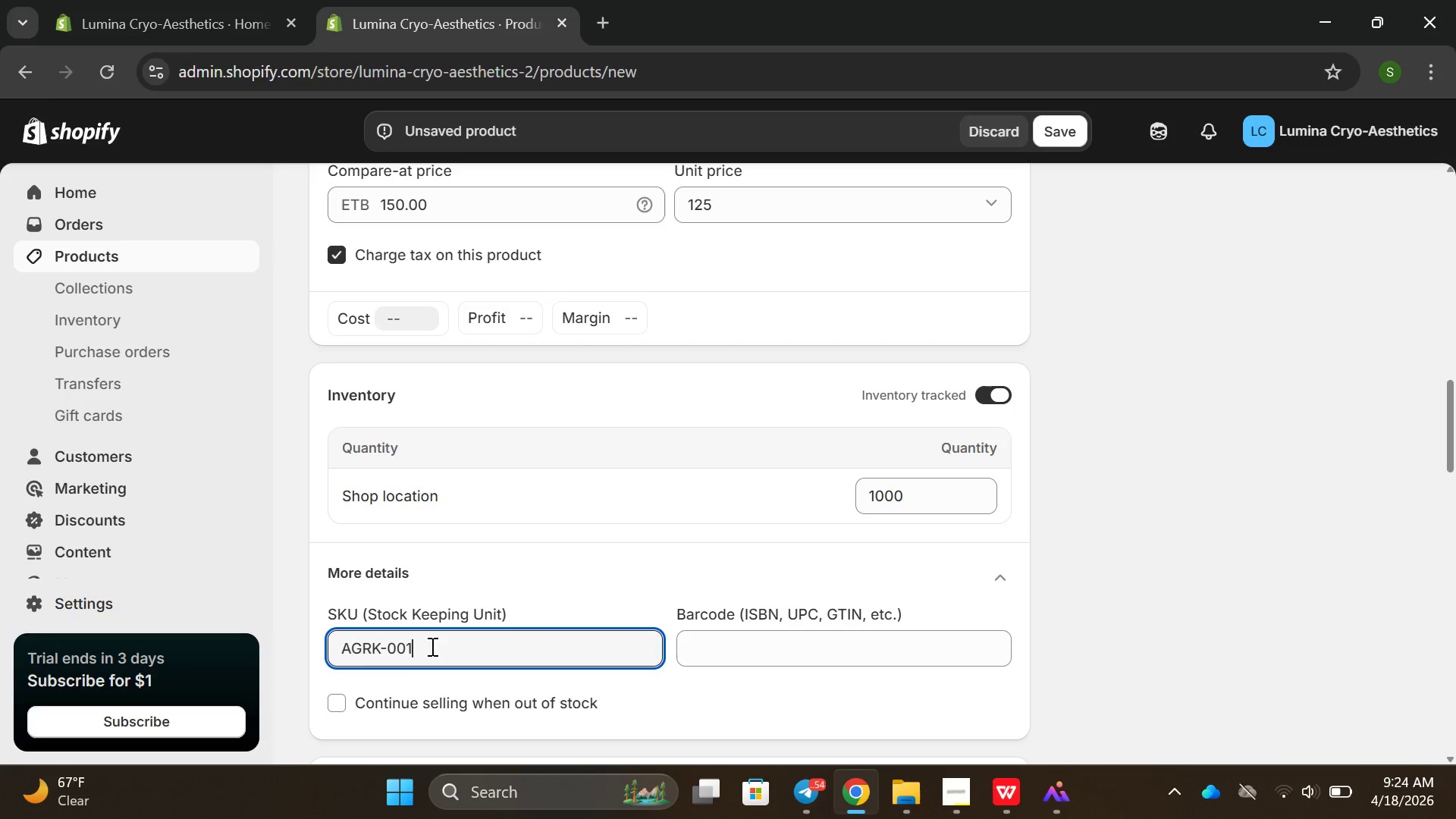 
left_click_drag(start_coordinate=[444, 646], to_coordinate=[317, 651])
 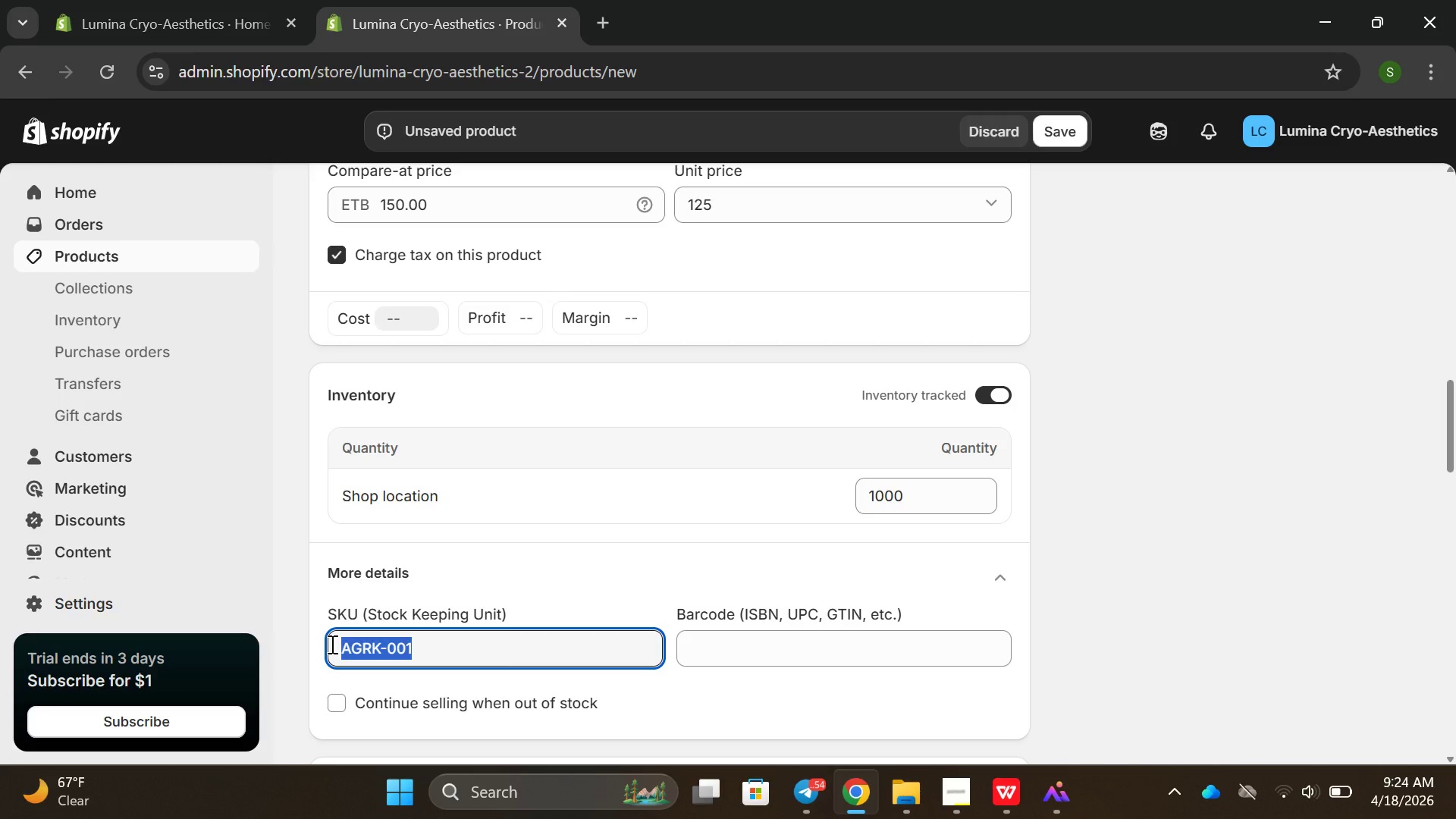 
right_click([331, 644])
 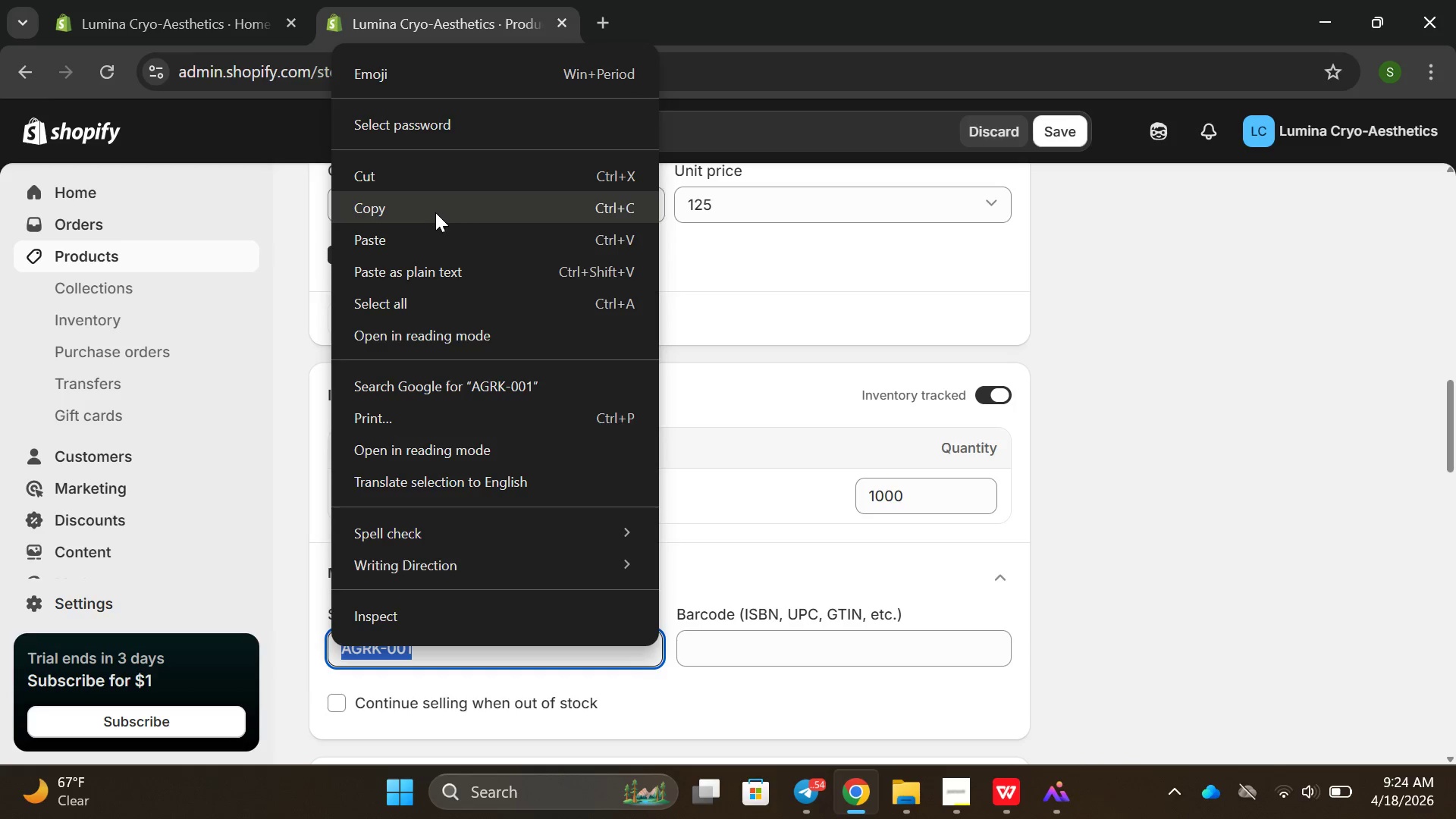 
left_click([432, 211])
 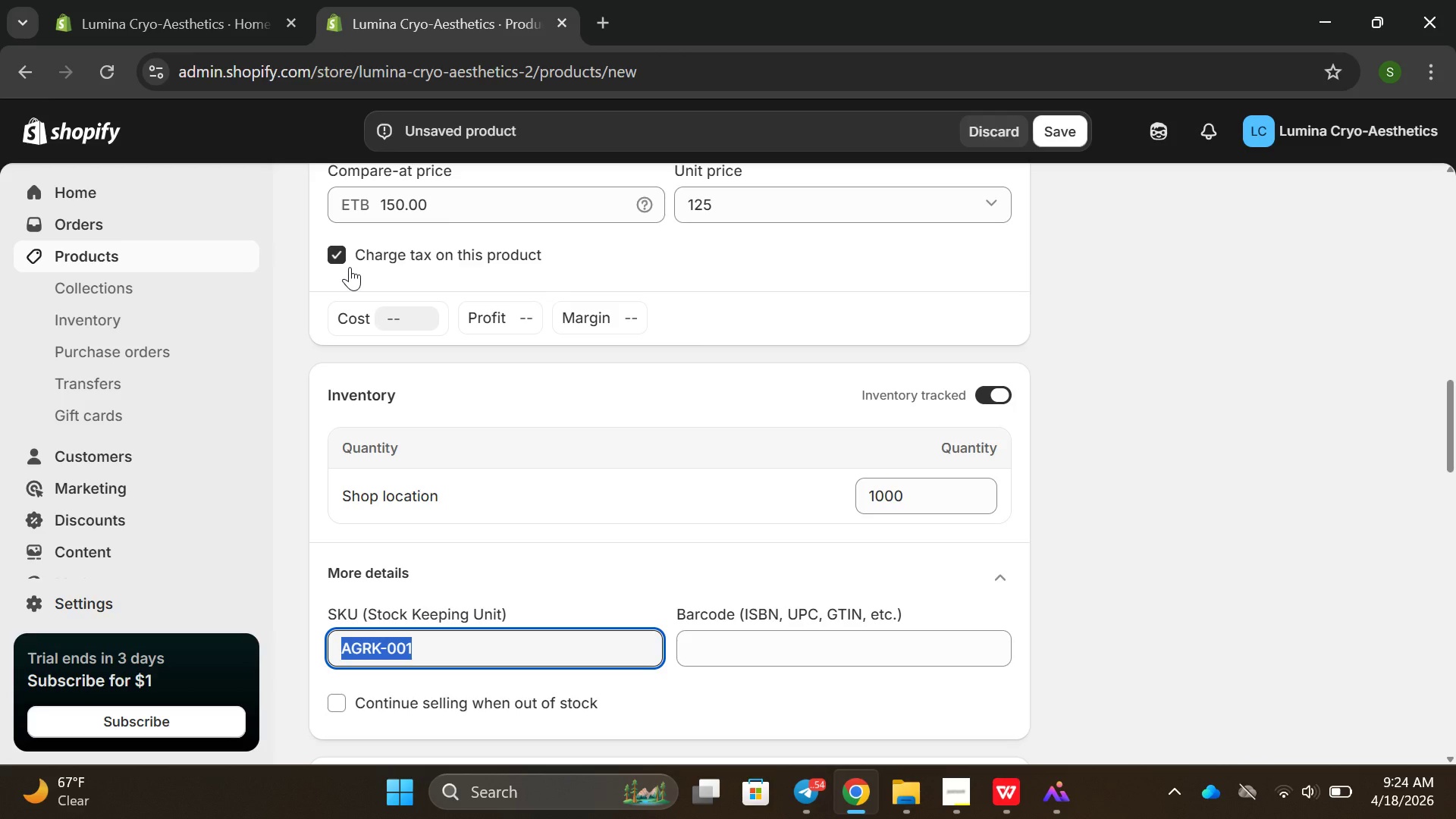 
key(Backspace)
 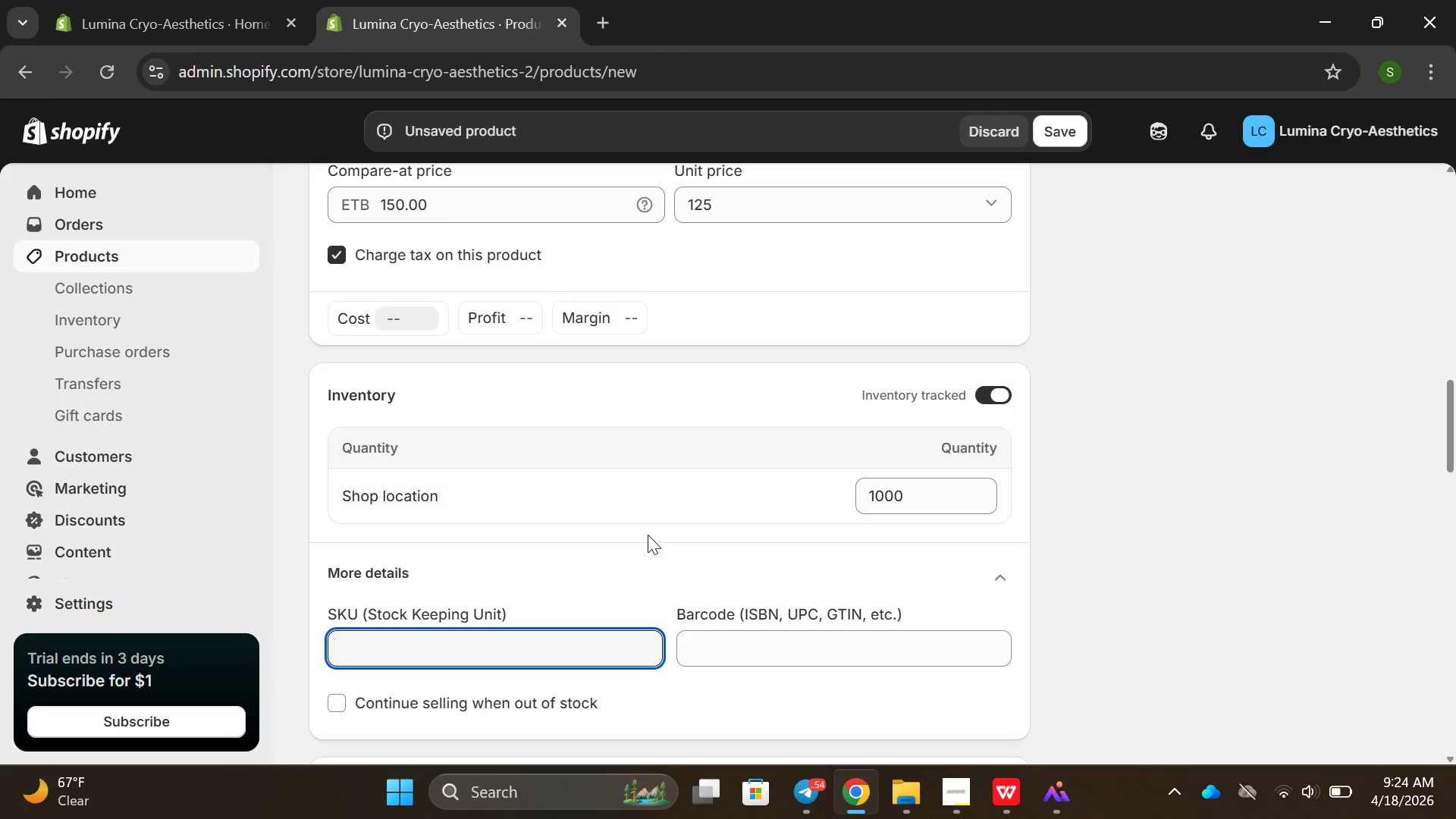 
scroll: coordinate [616, 497], scroll_direction: up, amount: 5.0
 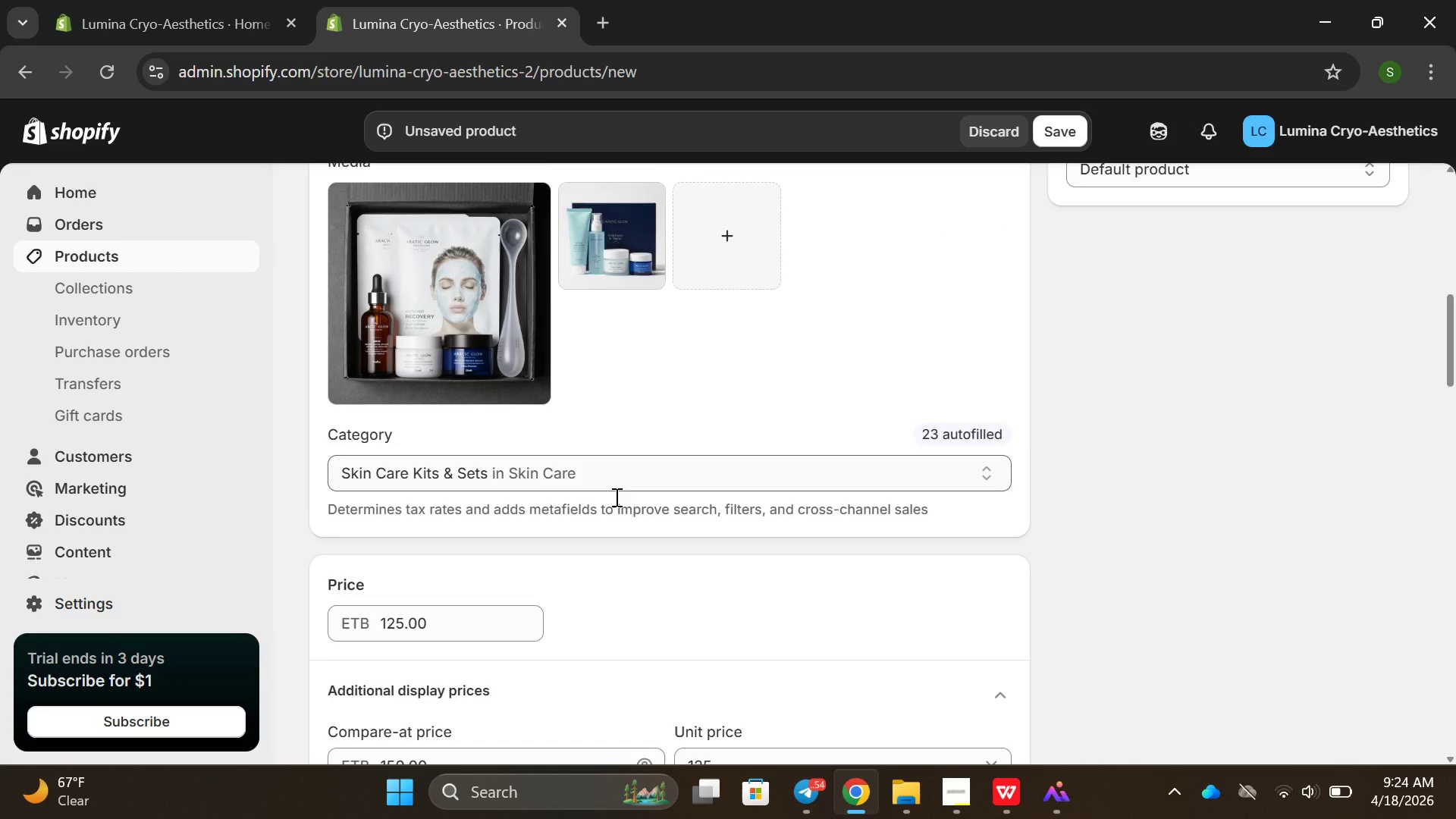 
scroll: coordinate [599, 465], scroll_direction: down, amount: 10.0
 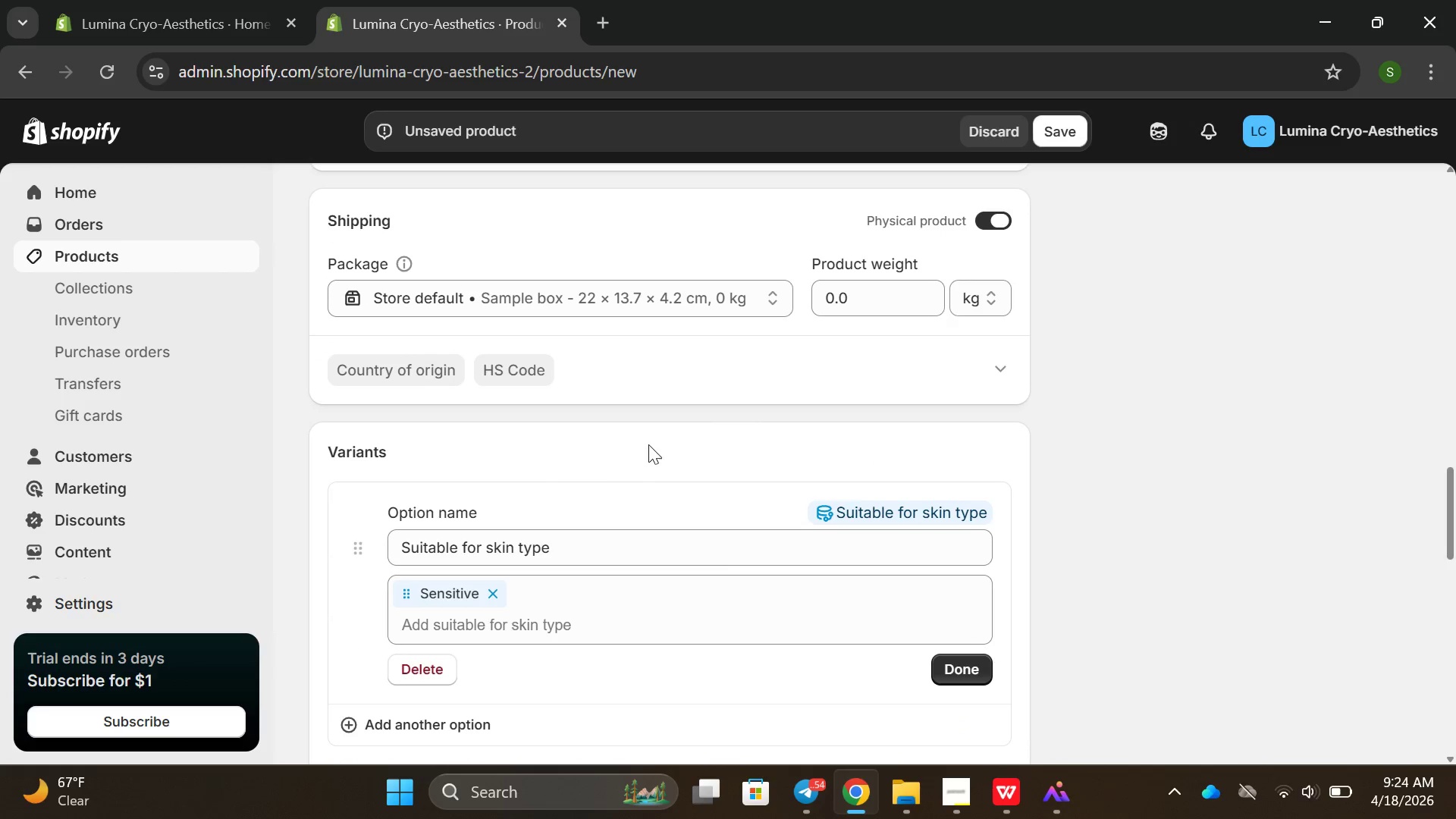 
left_click([650, 444])
 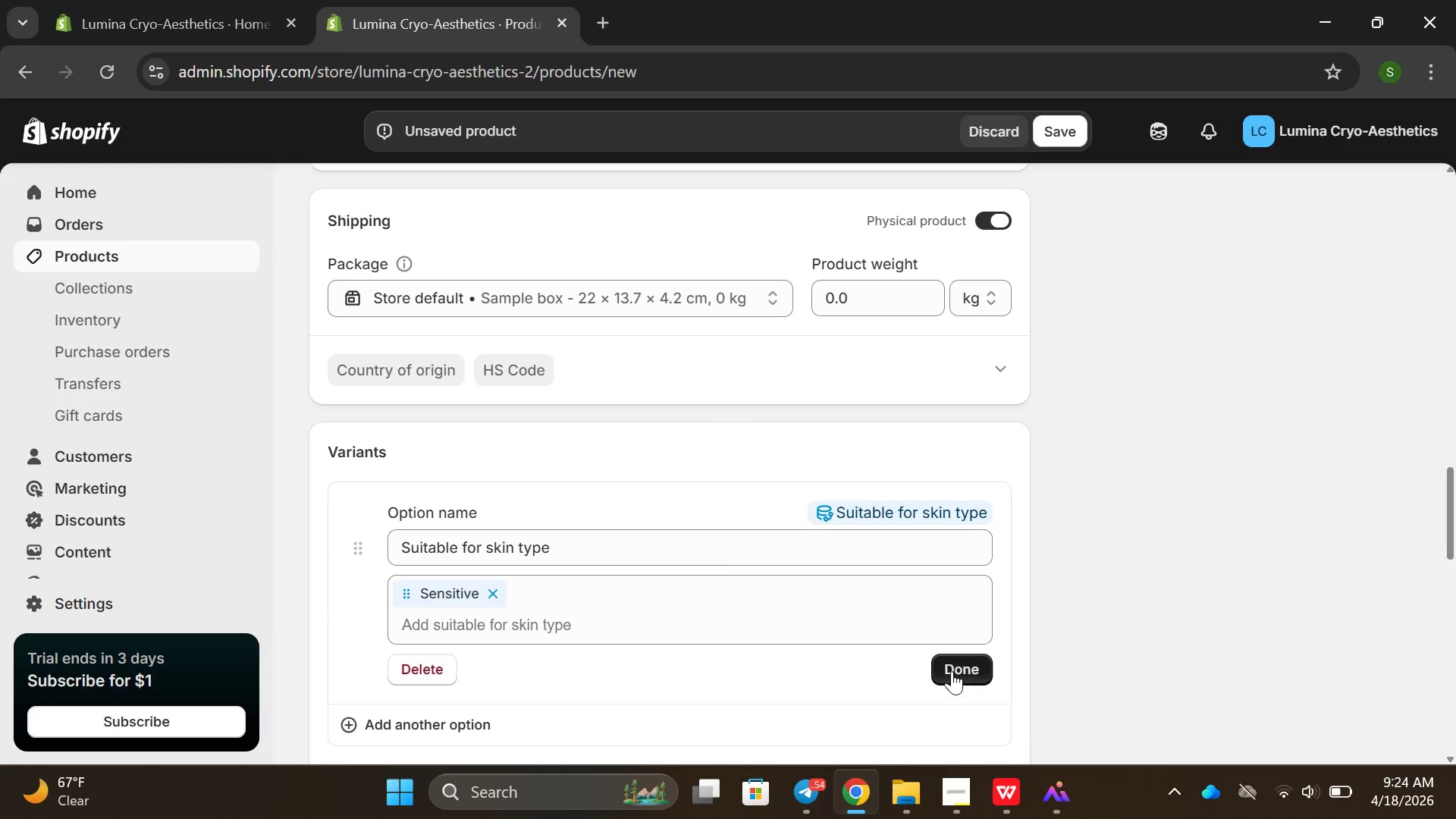 
left_click([952, 671])
 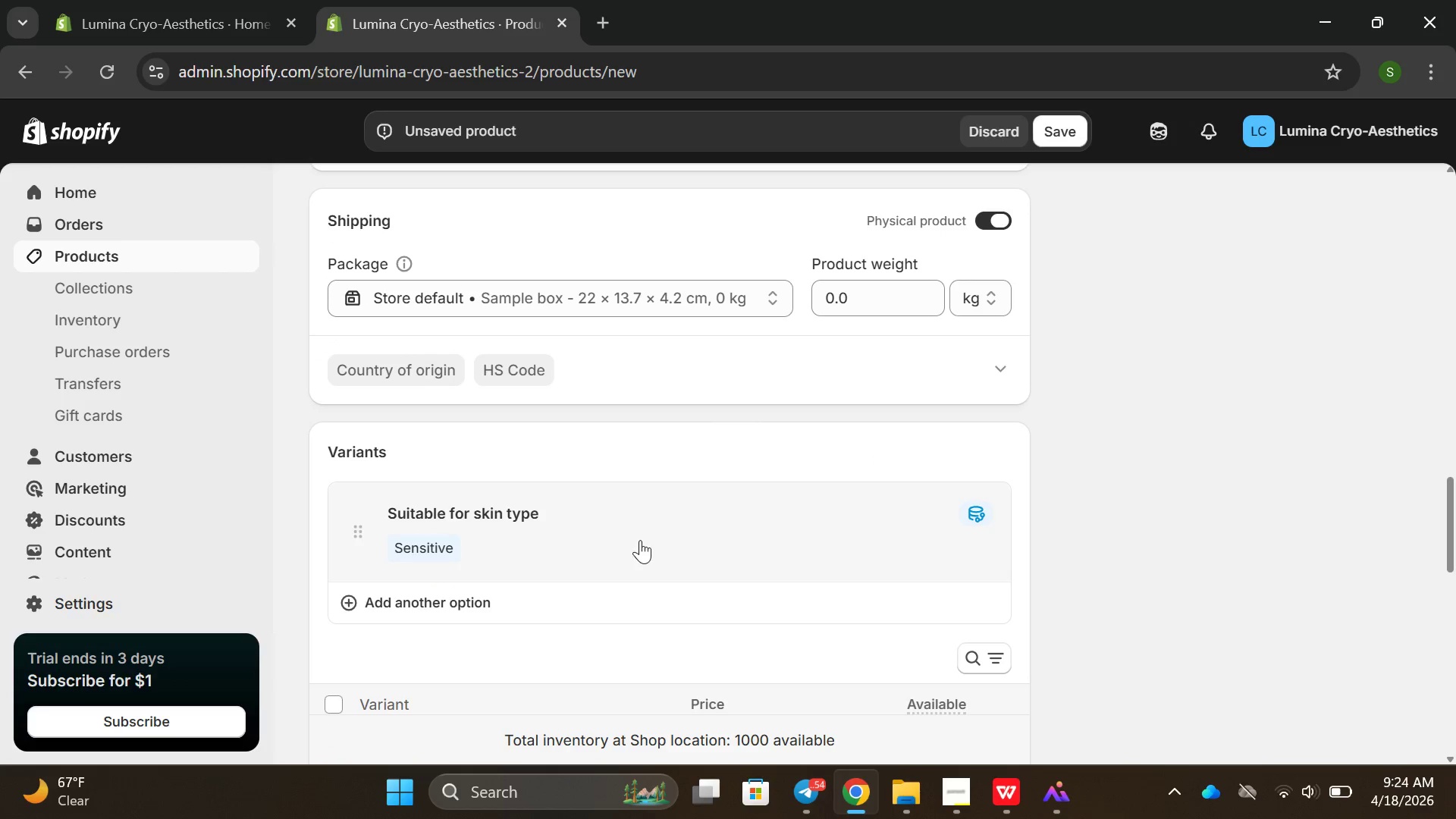 
right_click([643, 551])
 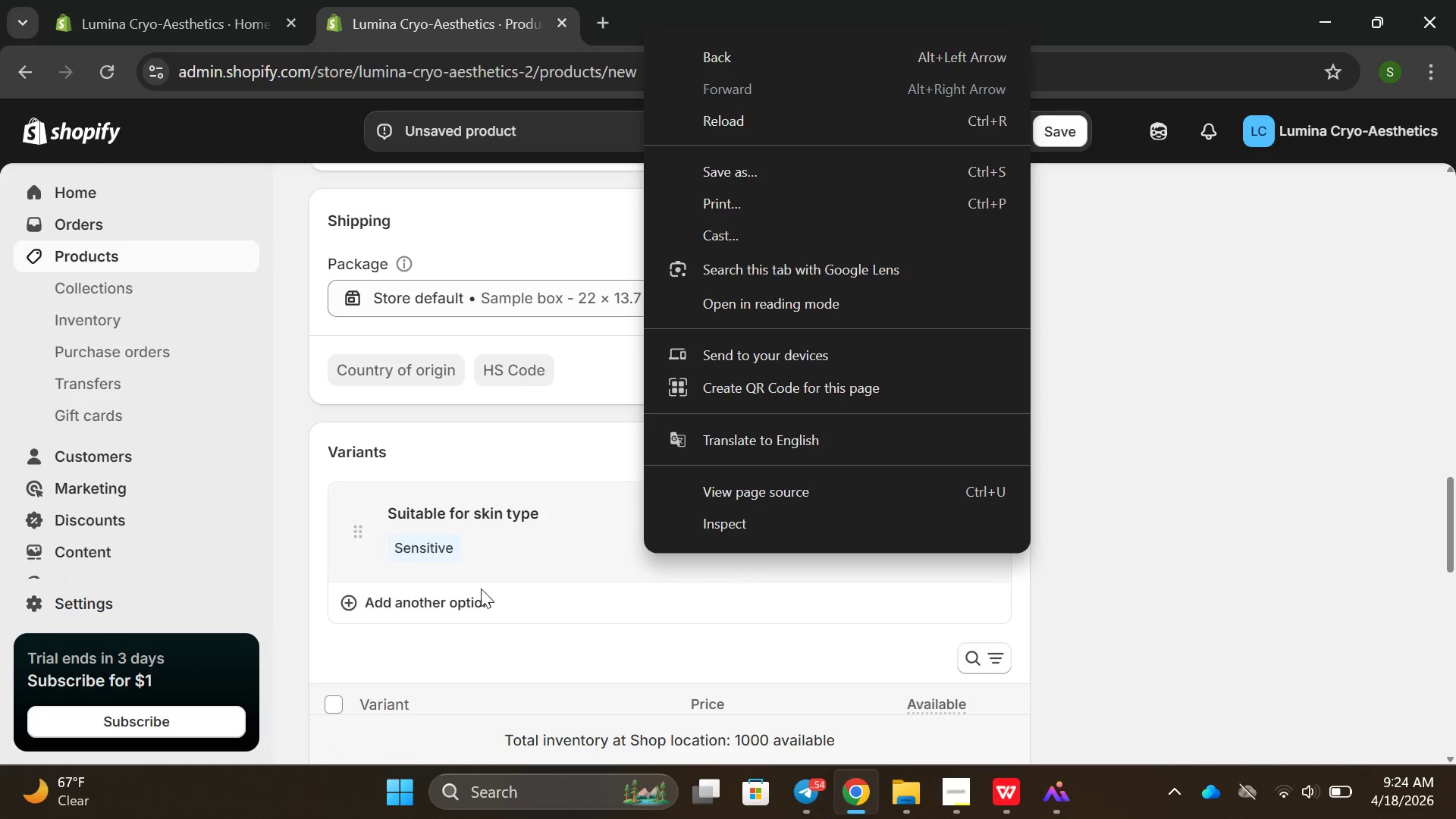 
left_click([416, 600])
 